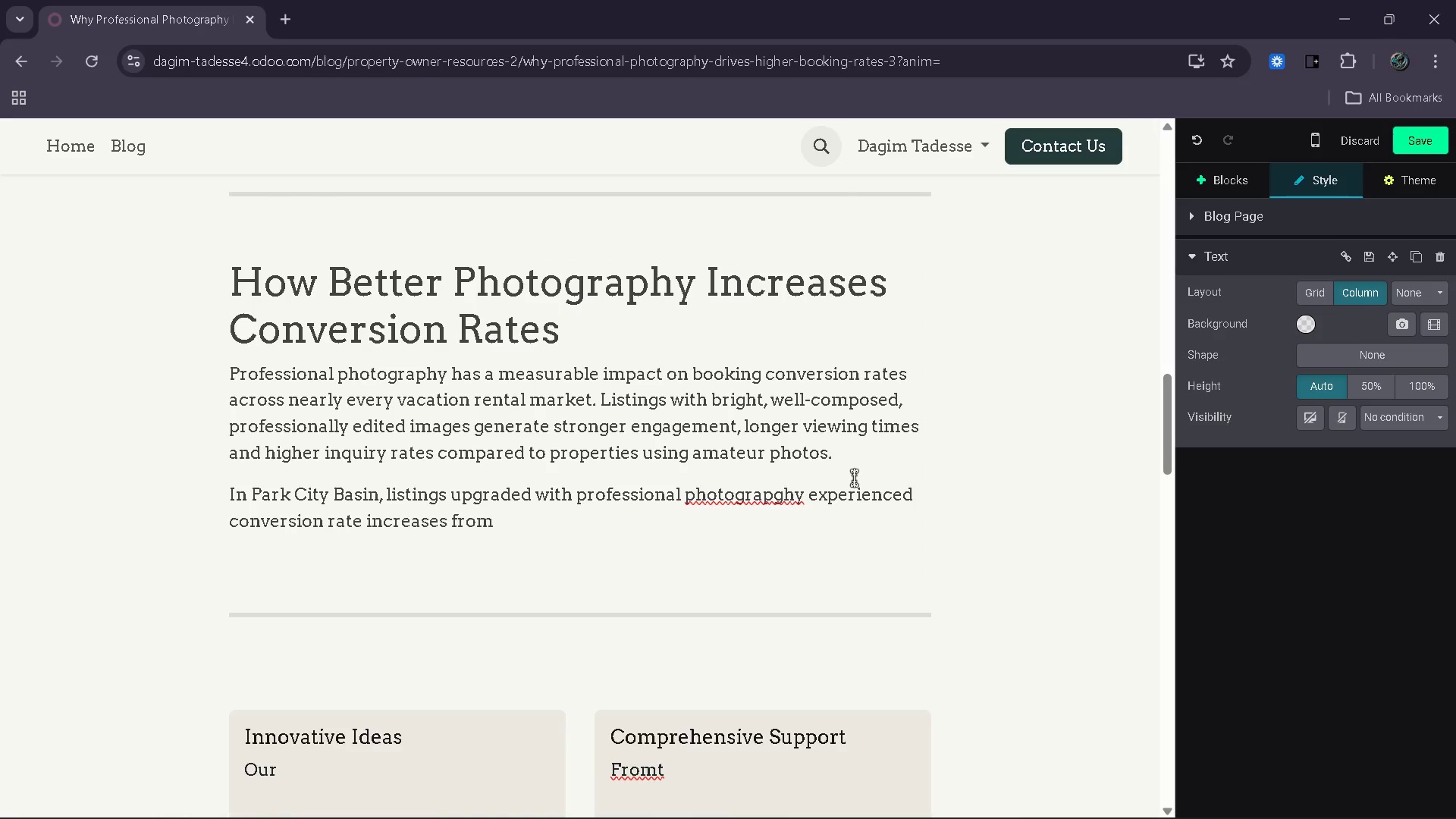 
key(End)
 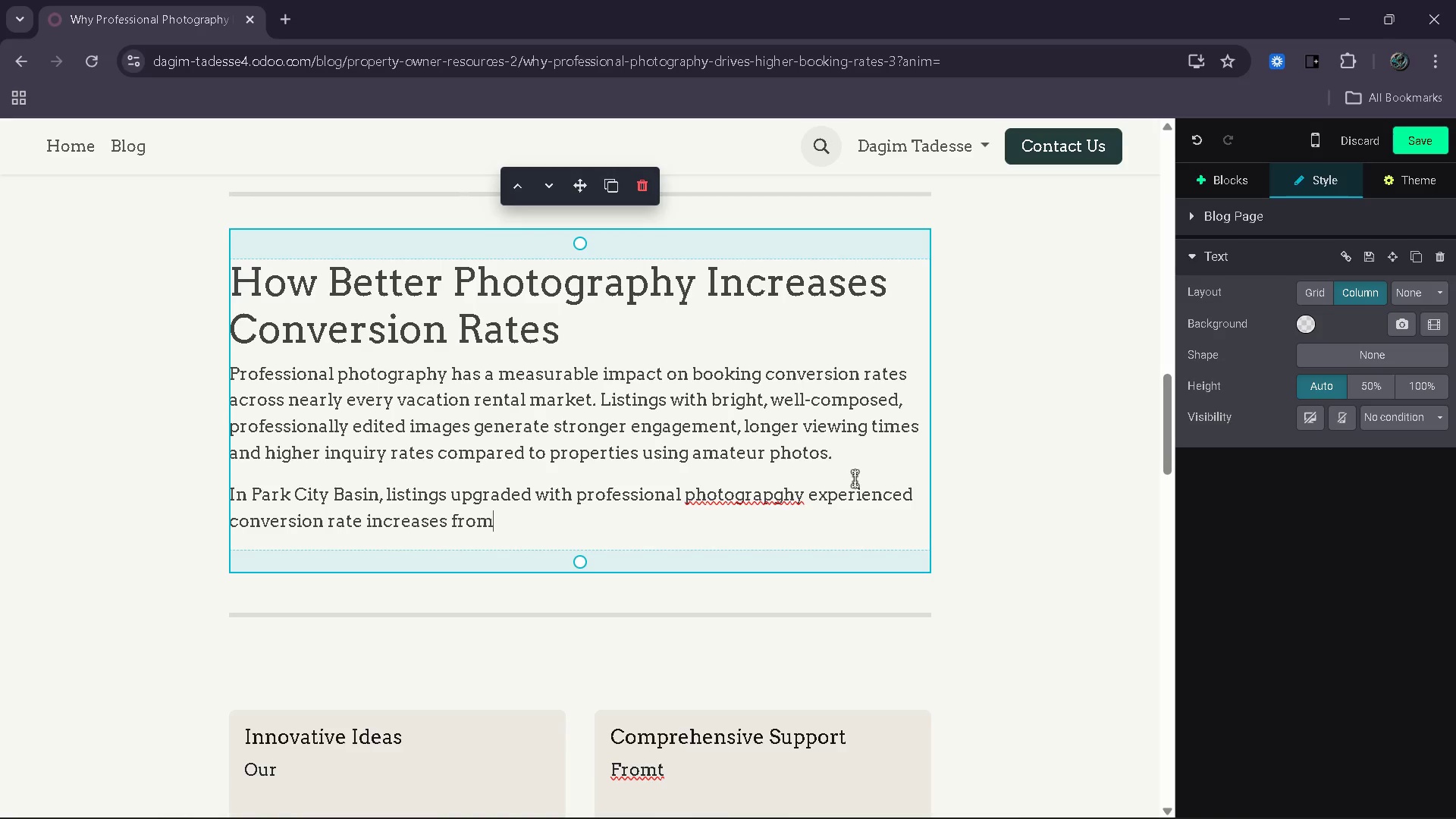 
type( approximately 1.1% to)
 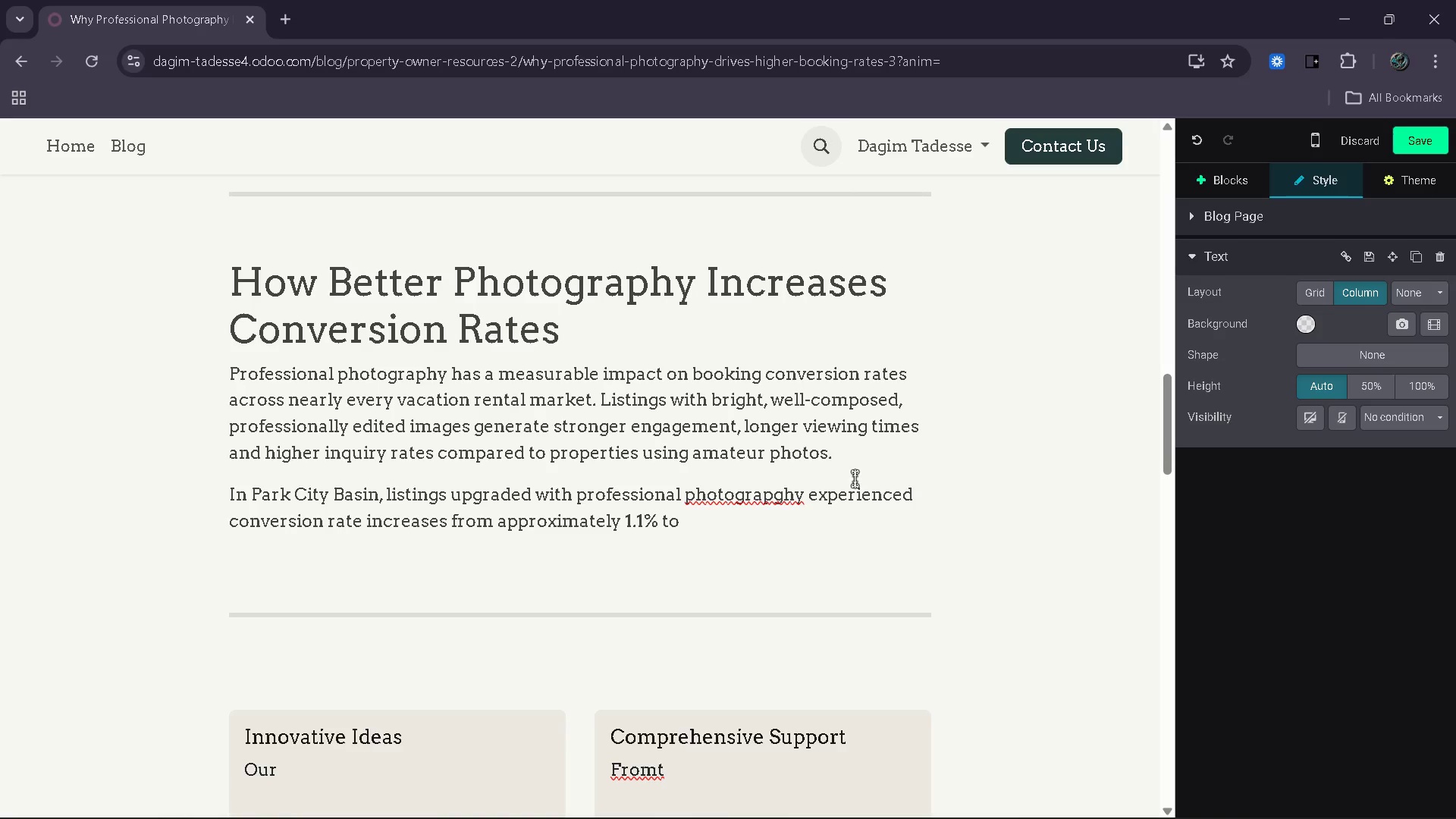 
wait(10.94)
 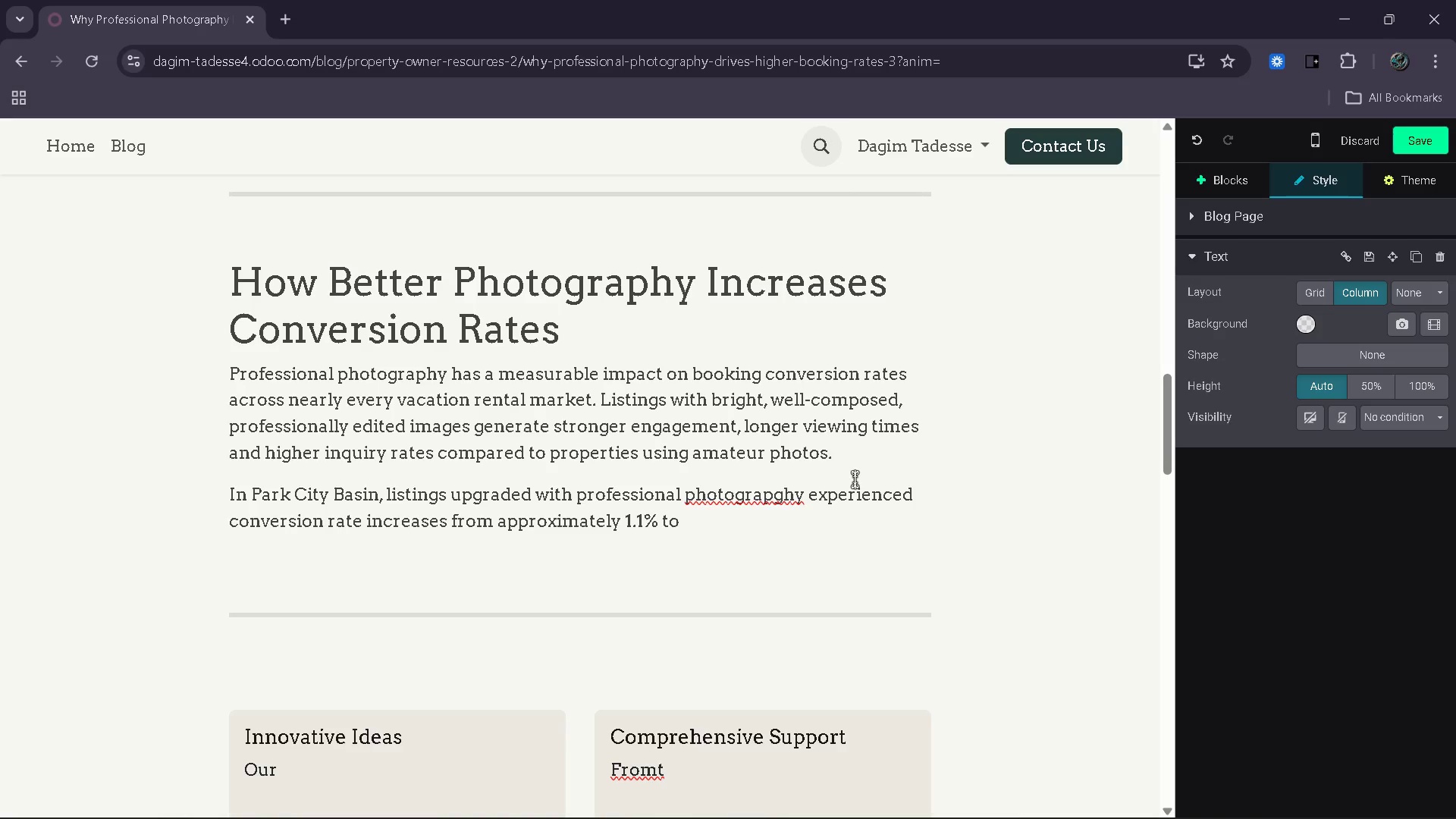 
type(13.5%)
 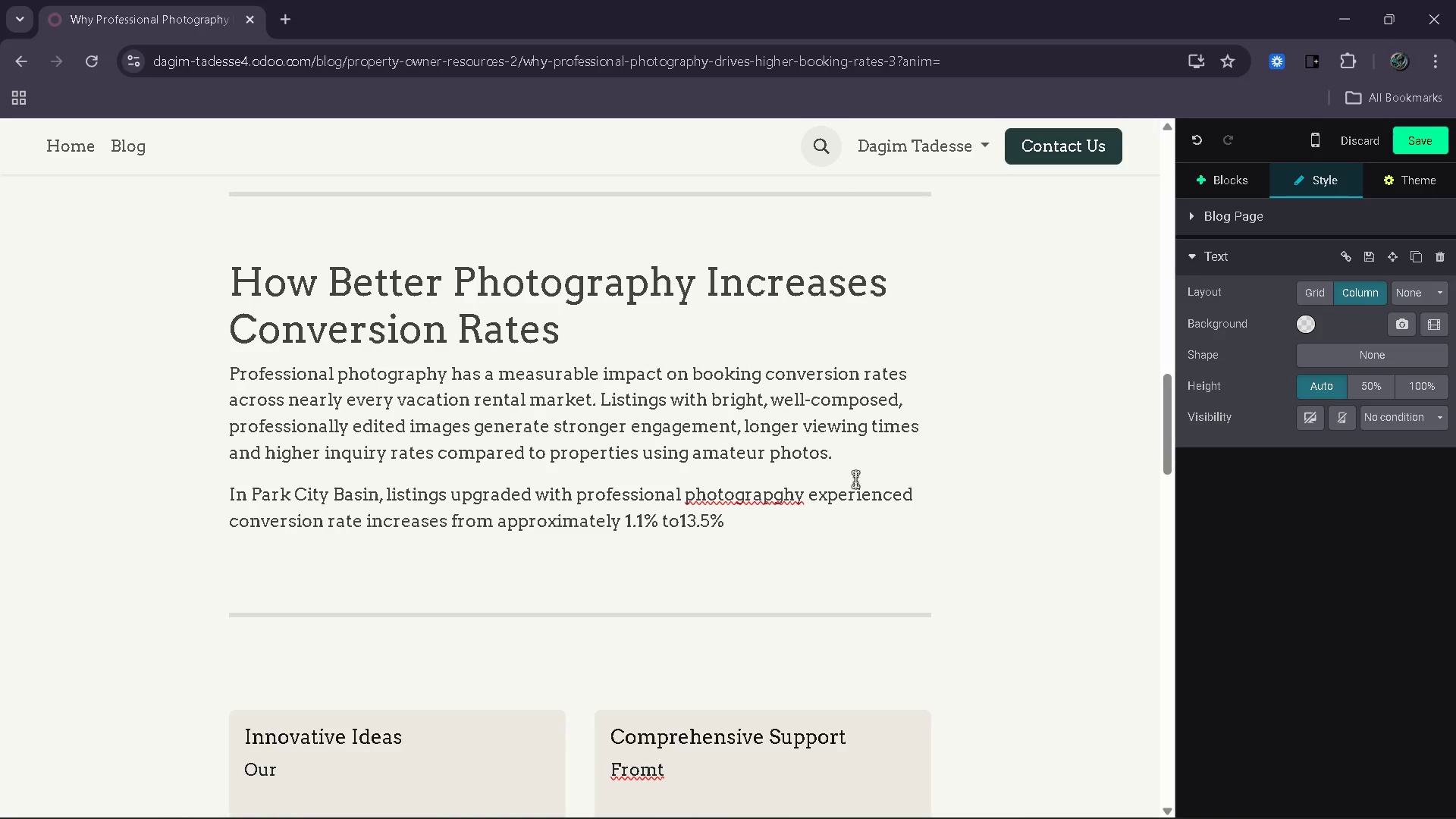 
key(ArrowLeft)
 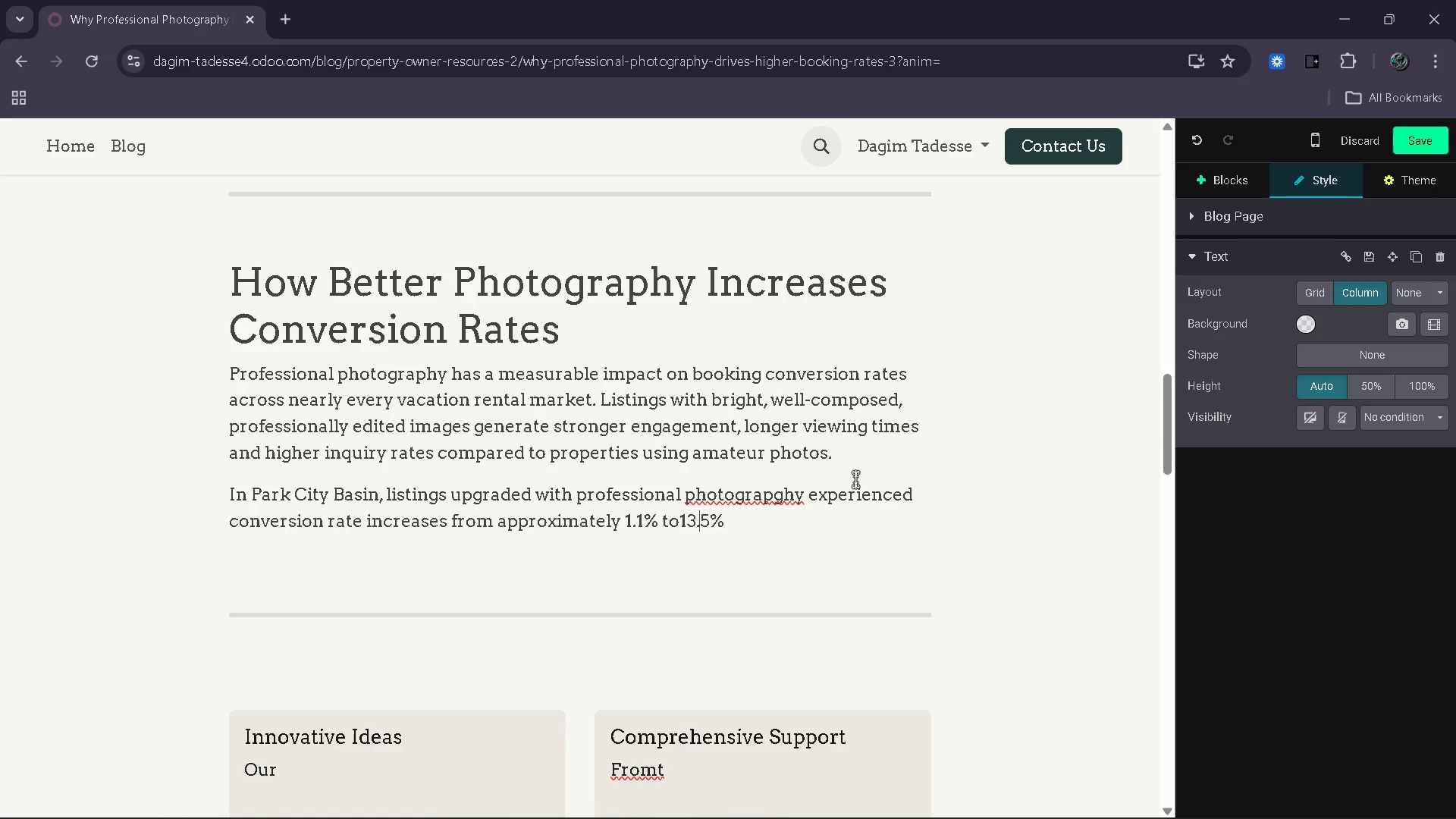 
key(ArrowLeft)
 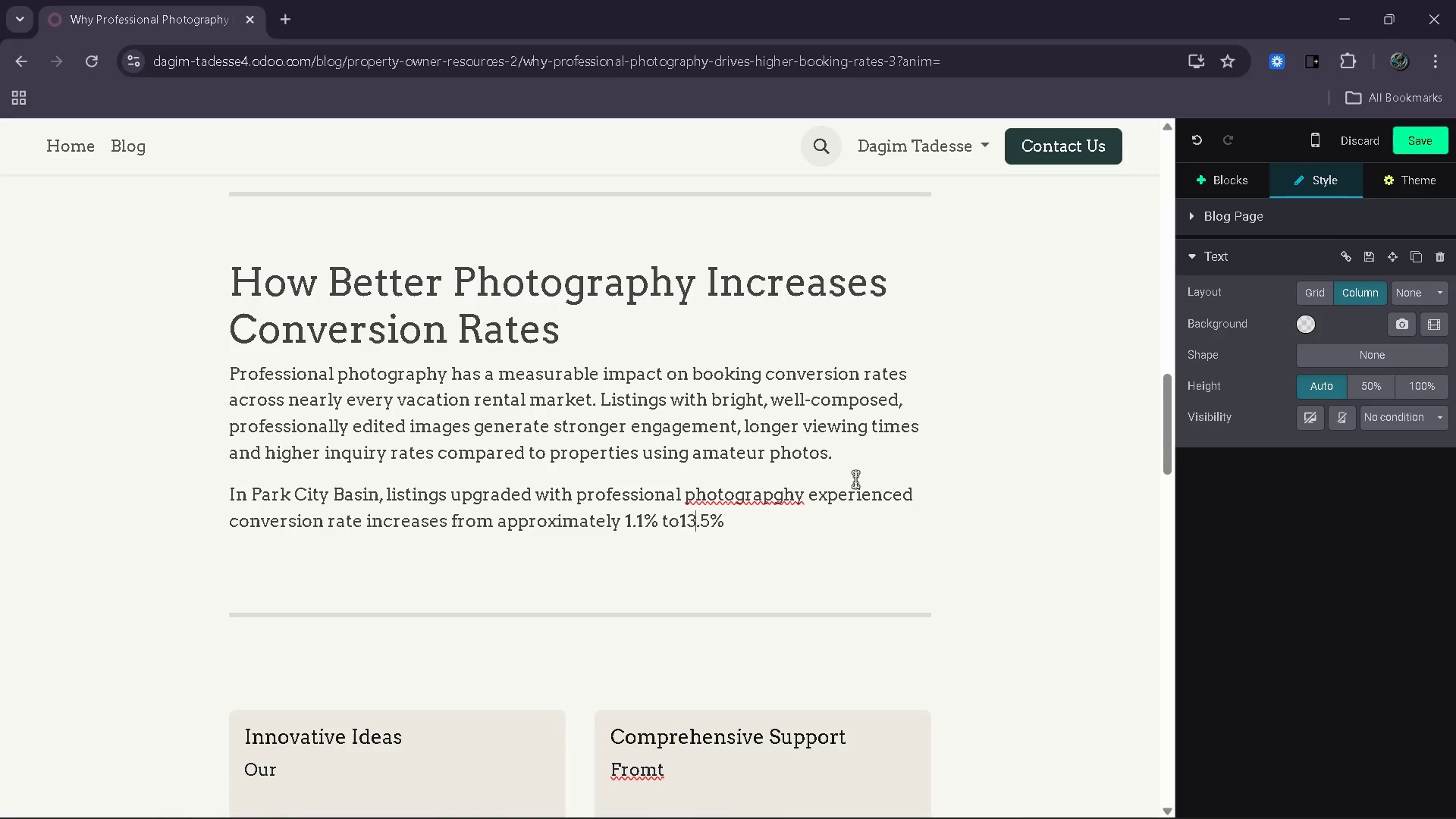 
key(ArrowLeft)
 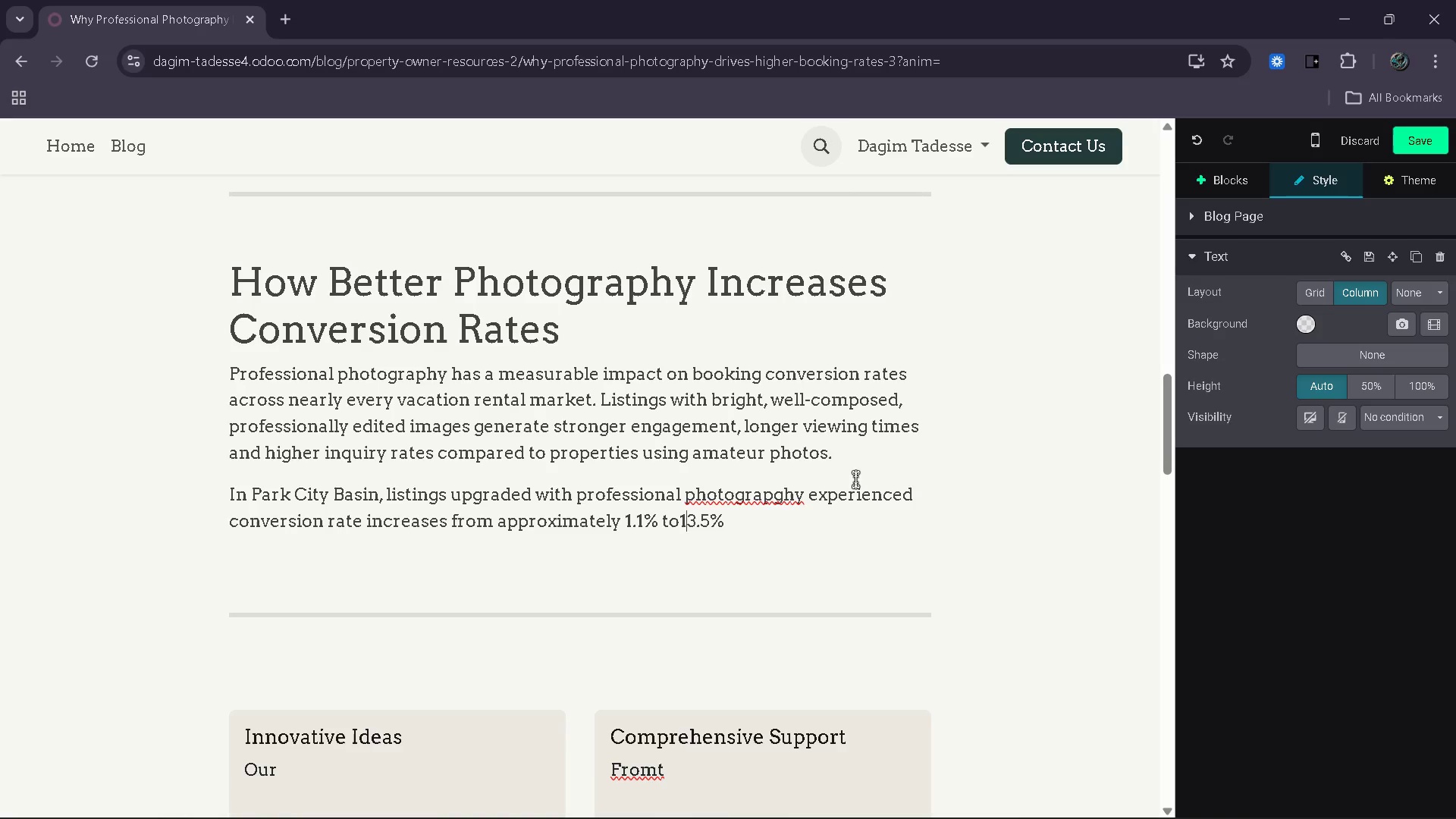 
key(ArrowLeft)
 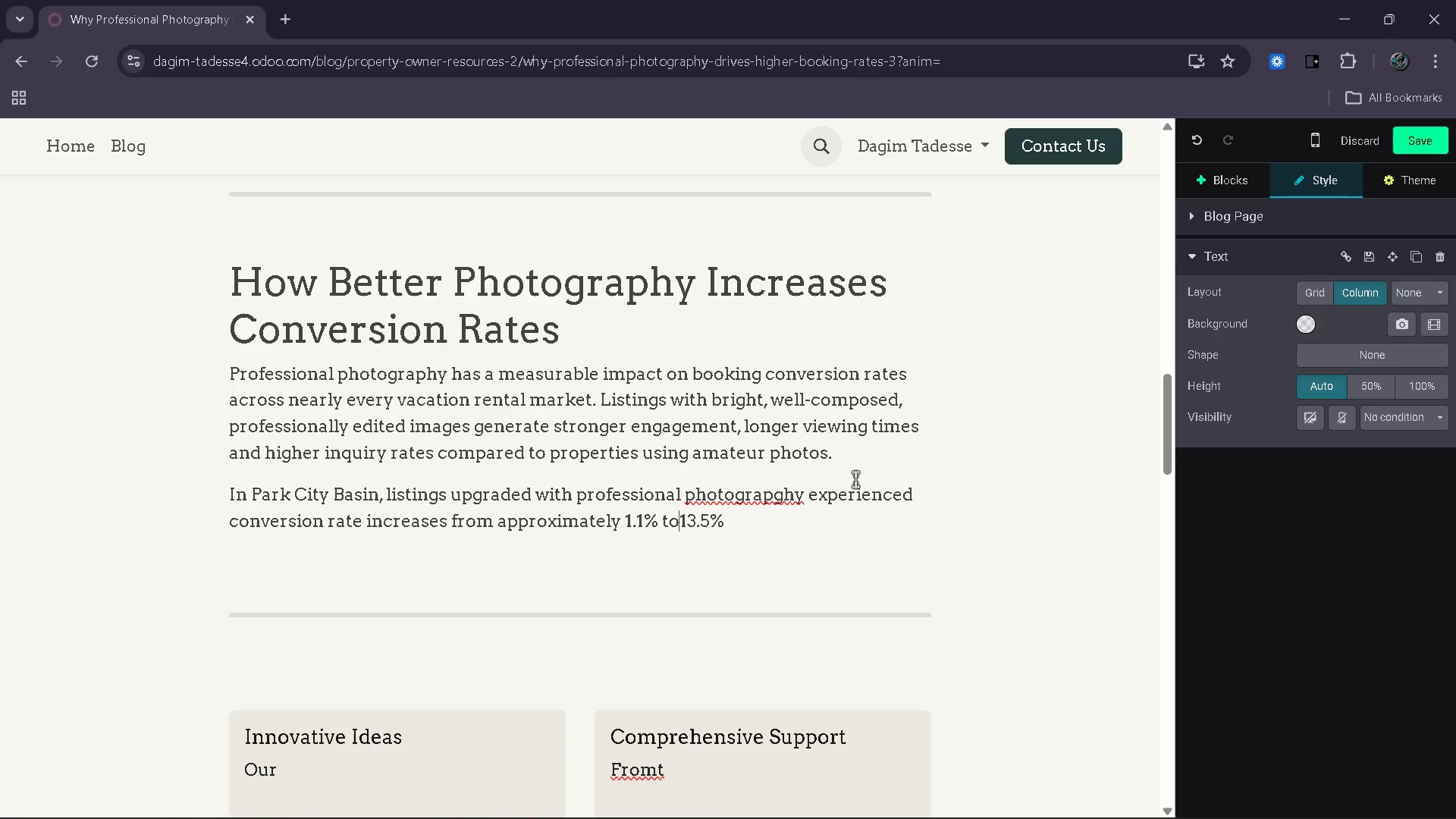 
key(ArrowLeft)
 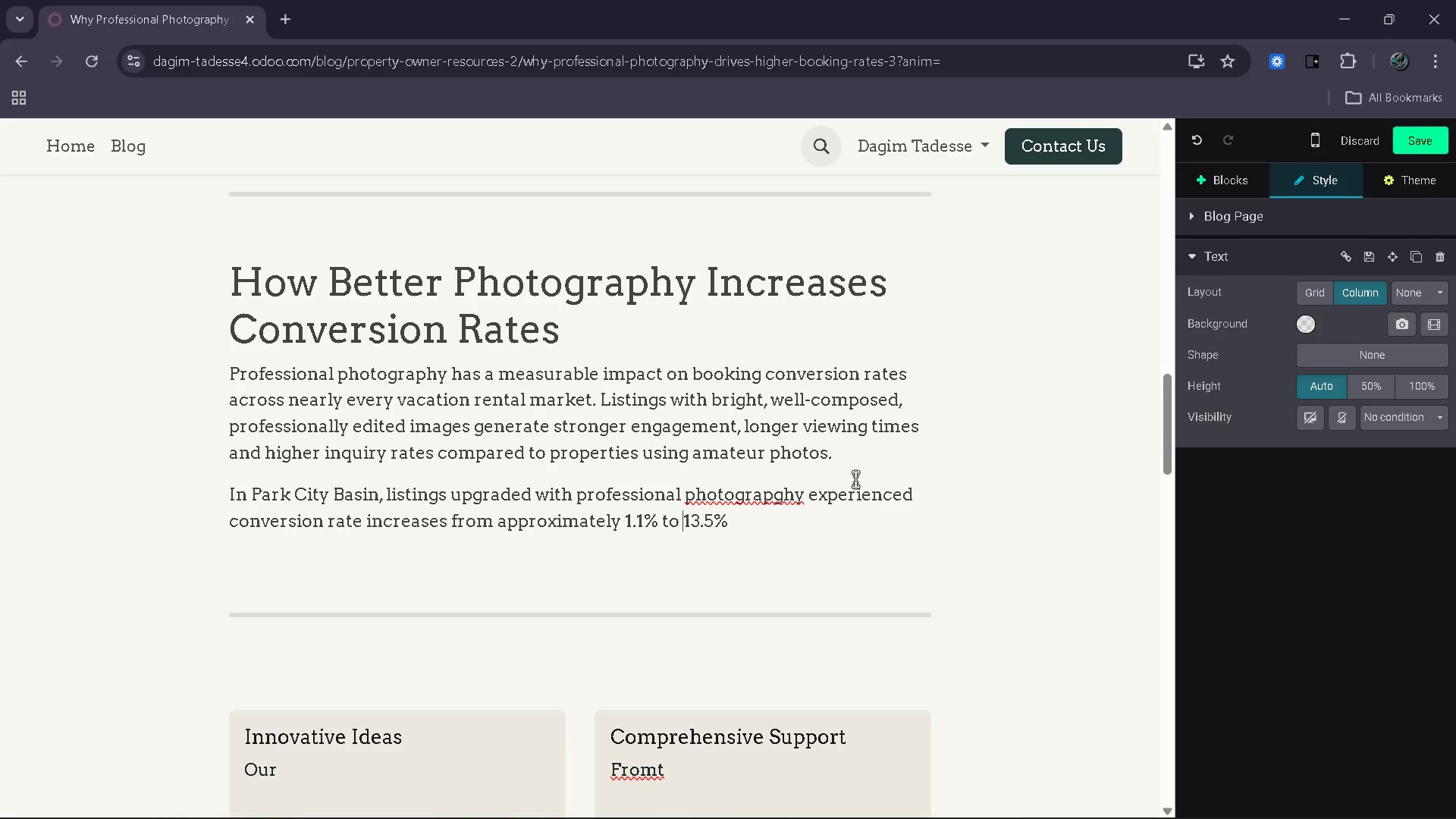 
key(Space)
 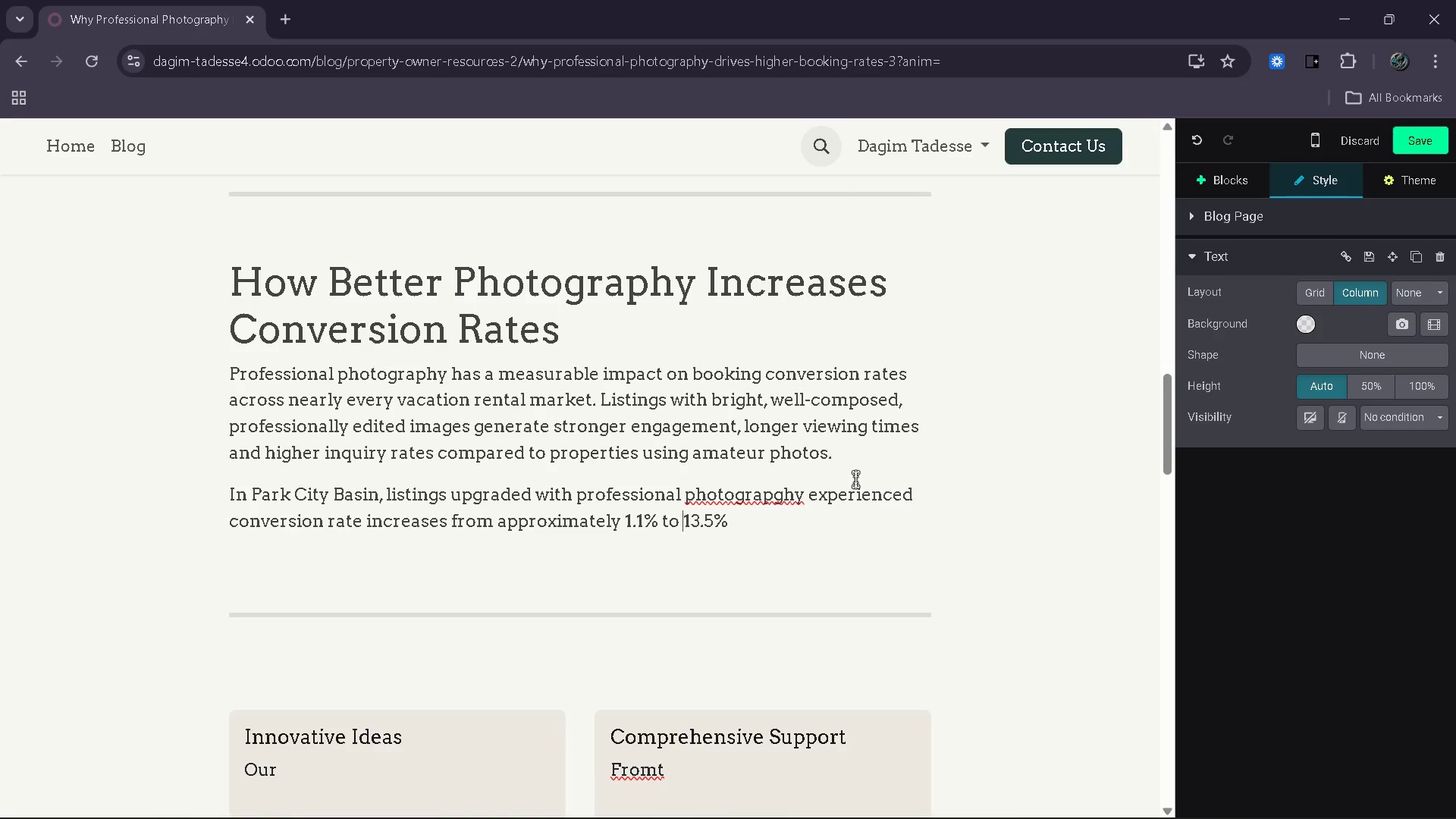 
key(ArrowLeft)
 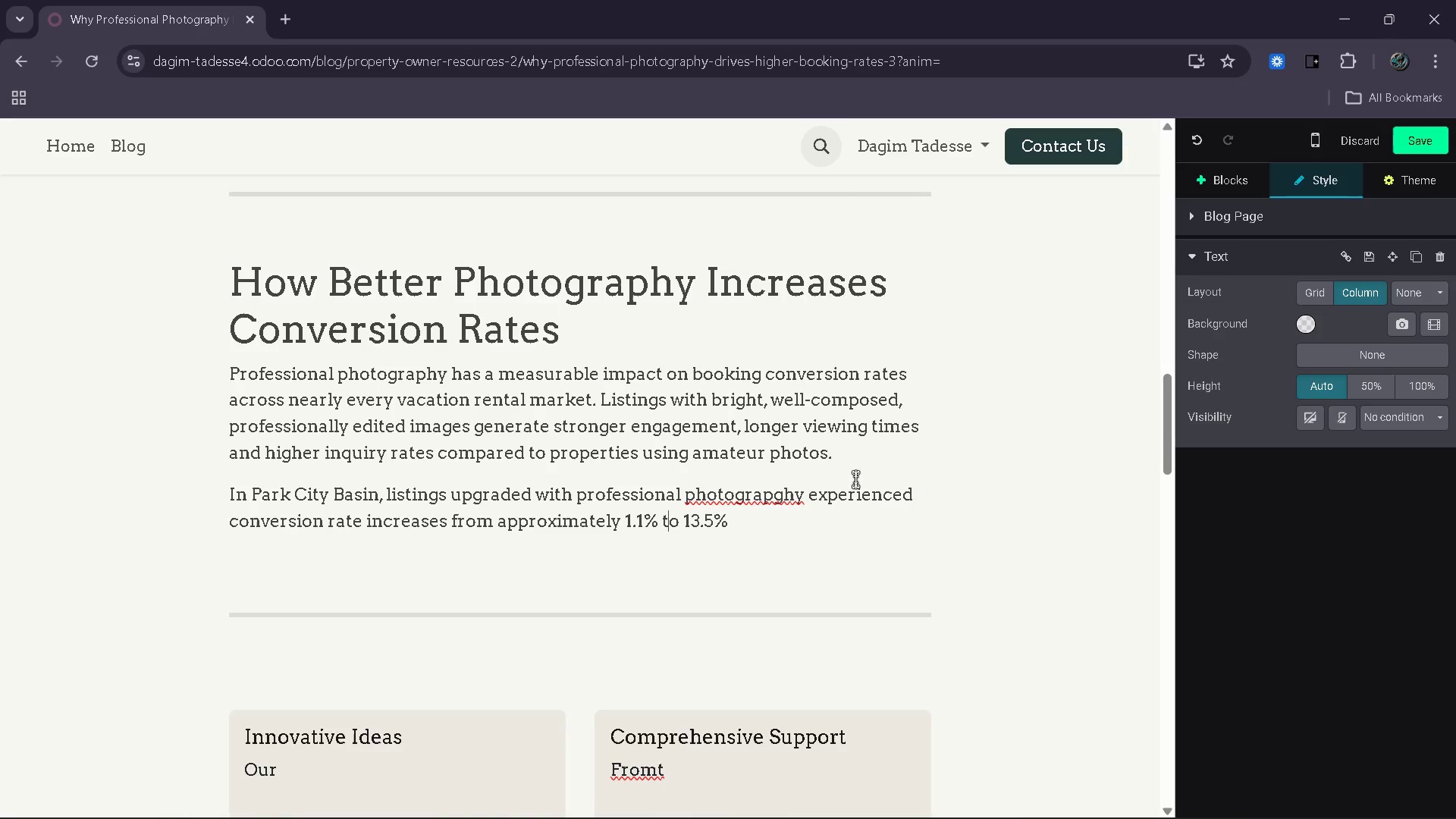 
key(ArrowLeft)
 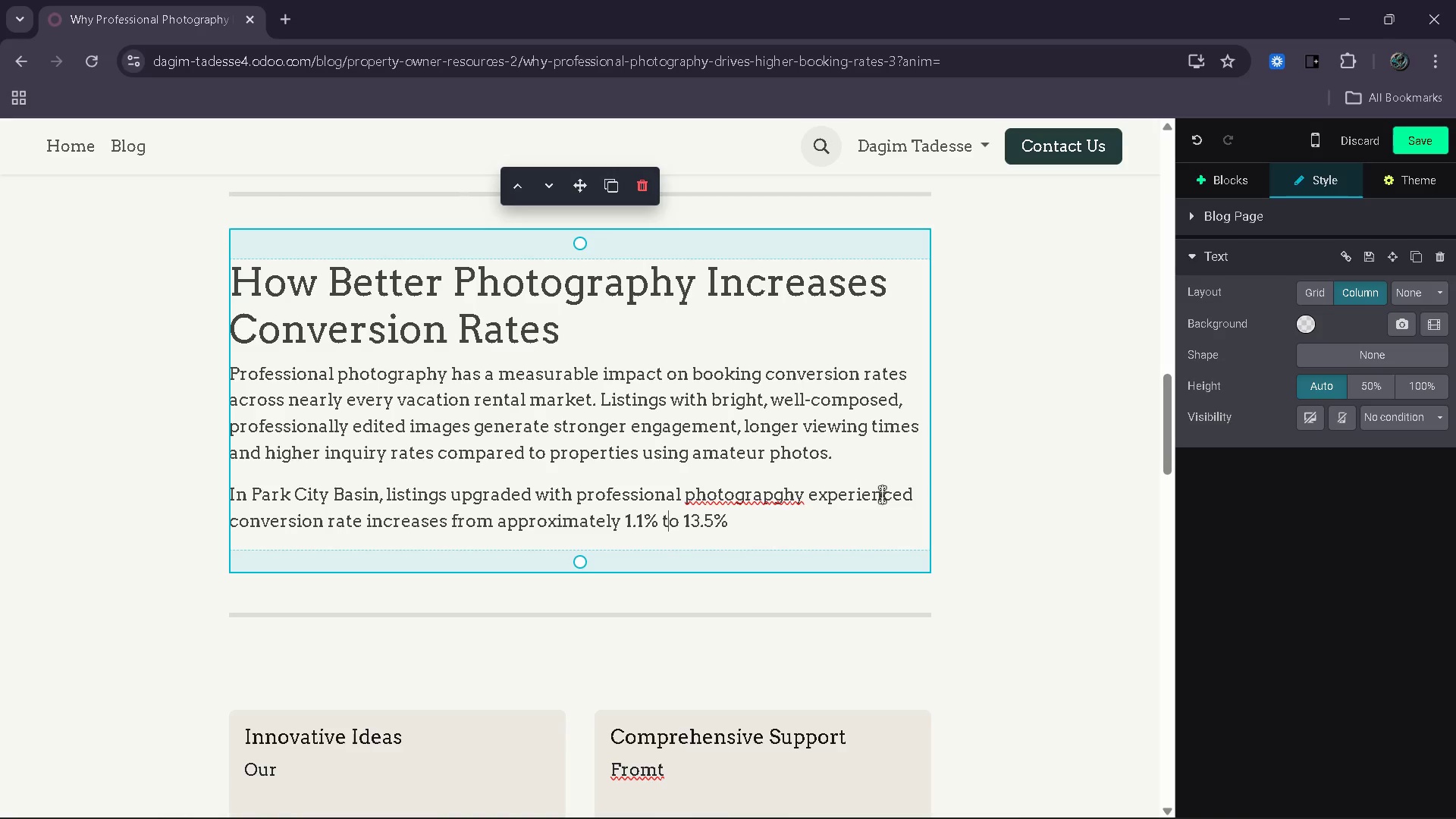 
type([End], demonsta)
key(Backspace)
type(rating how visual presentation directly influences booking behavior. Aspen Peak properties also showed nealry tenfold improvement )
key(Backspace)
type(s in )
 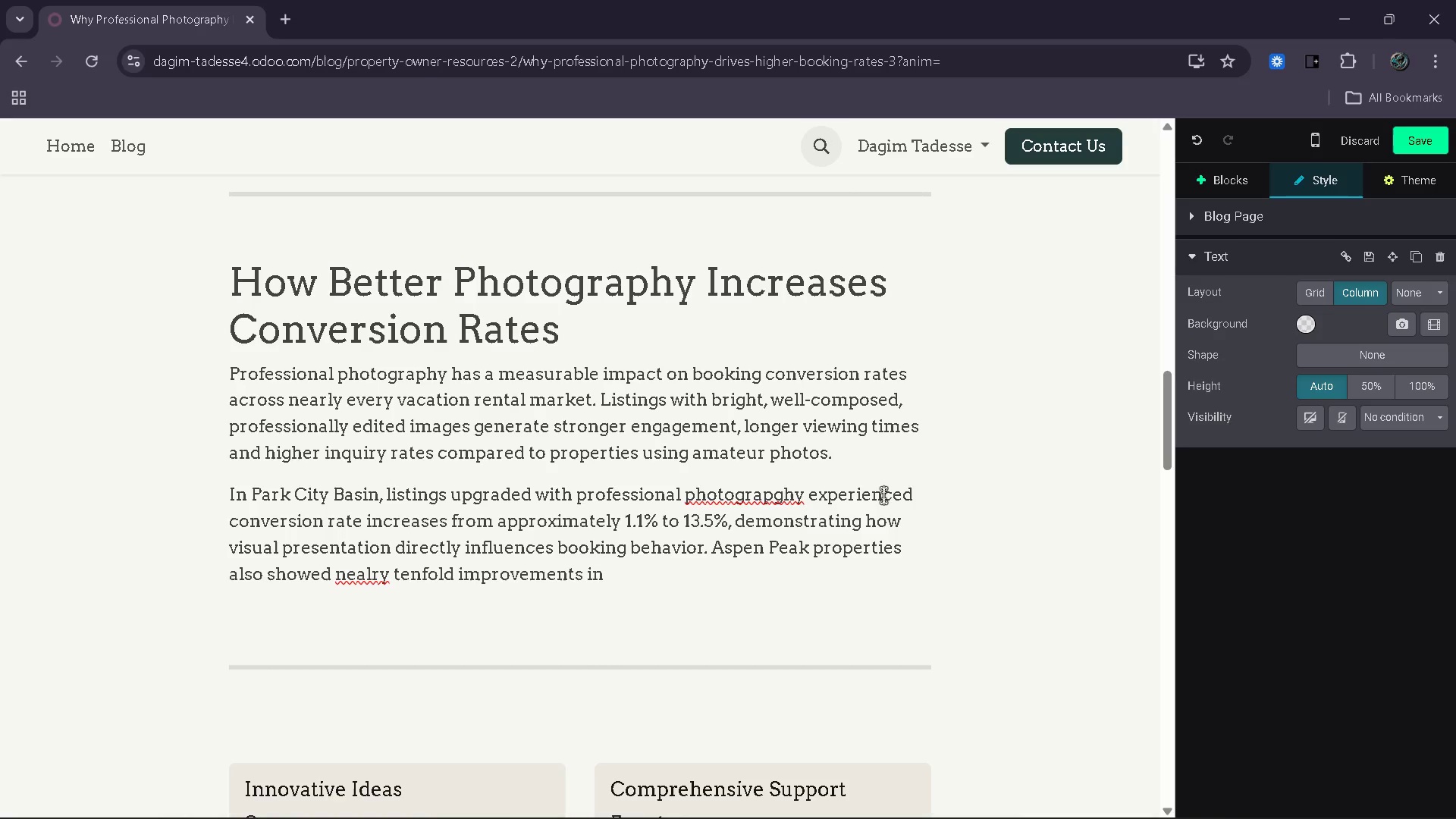 
left_click([782, 493])
 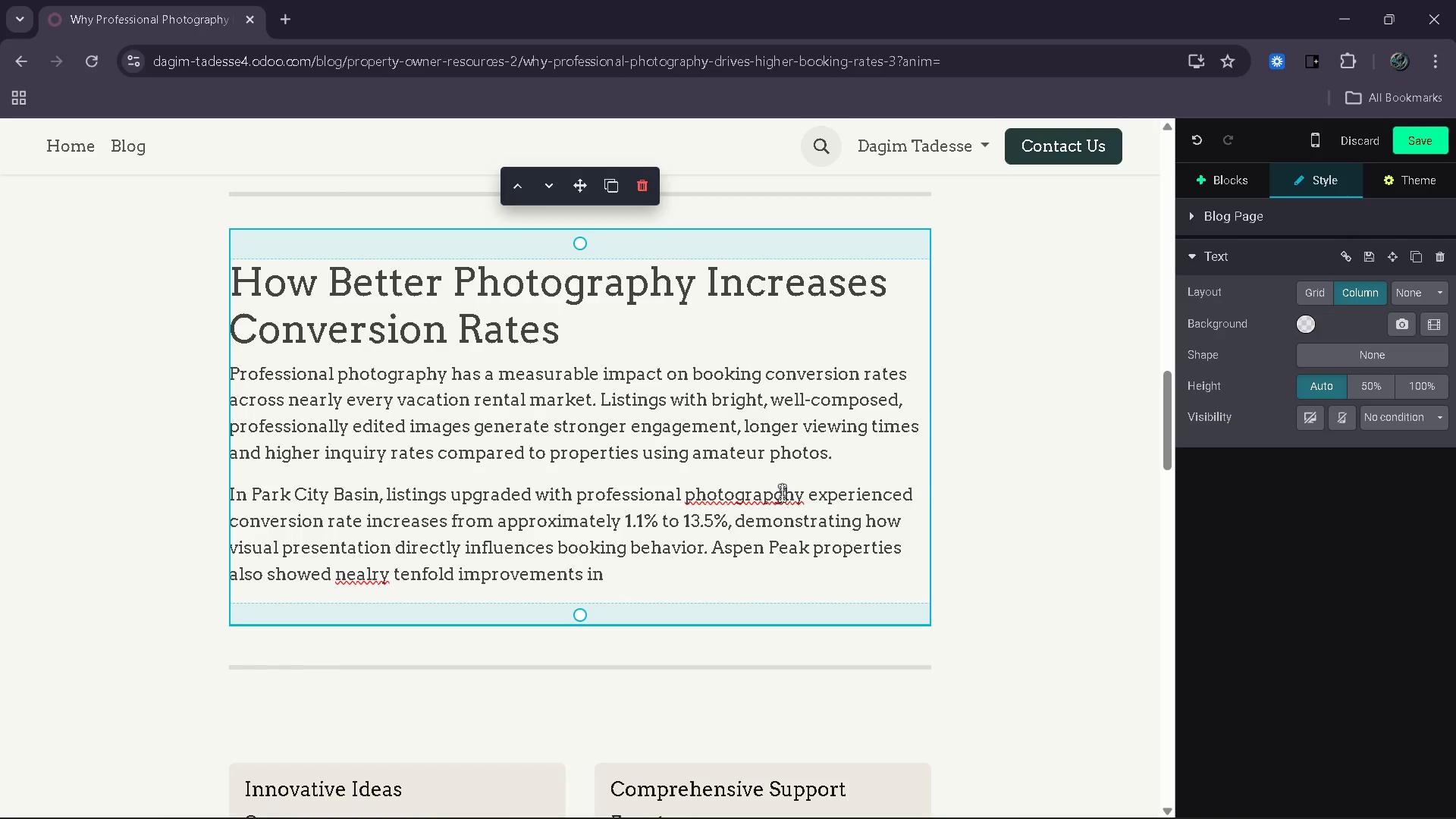 
key(Backspace)
 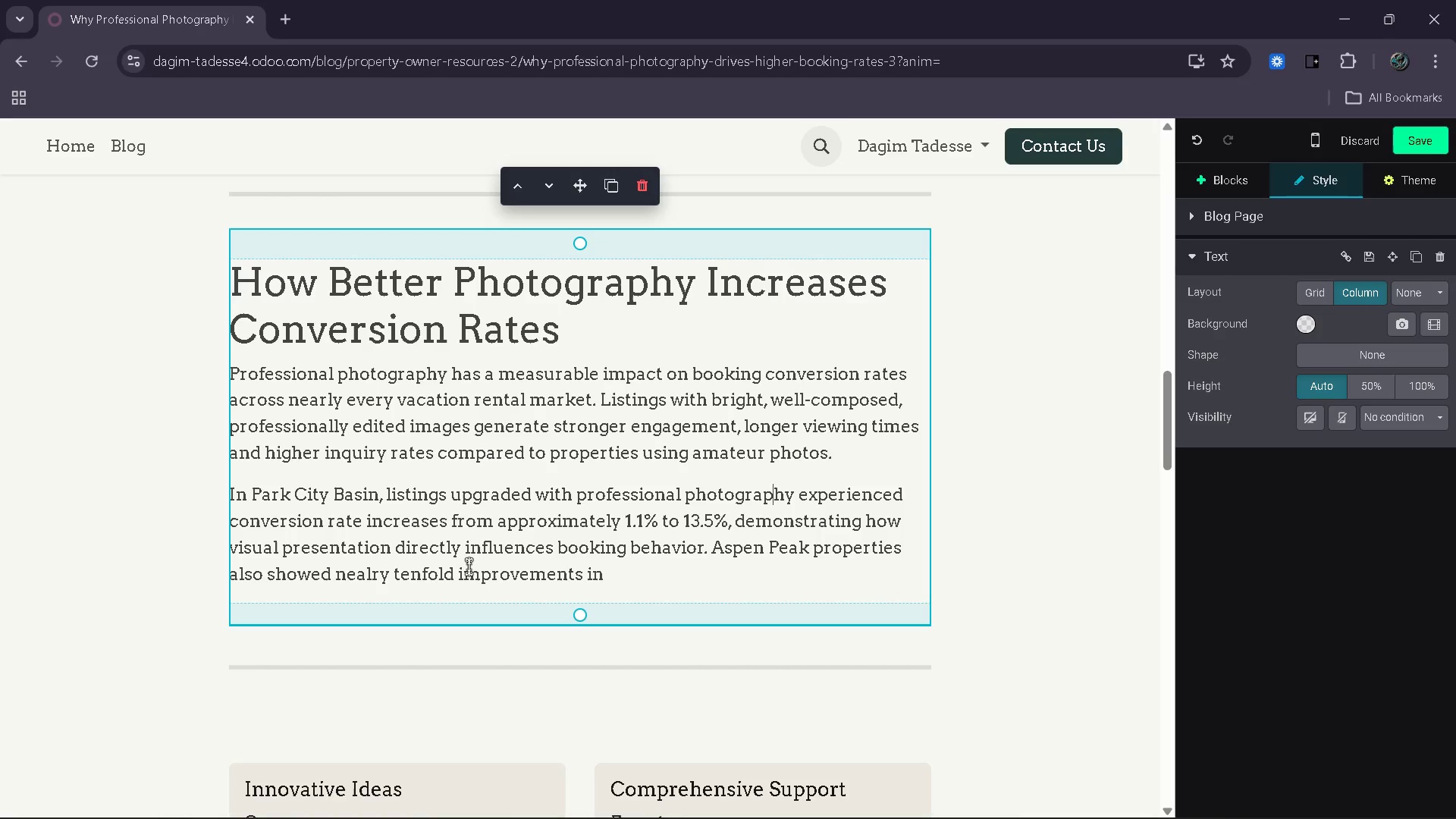 
left_click([719, 578])
 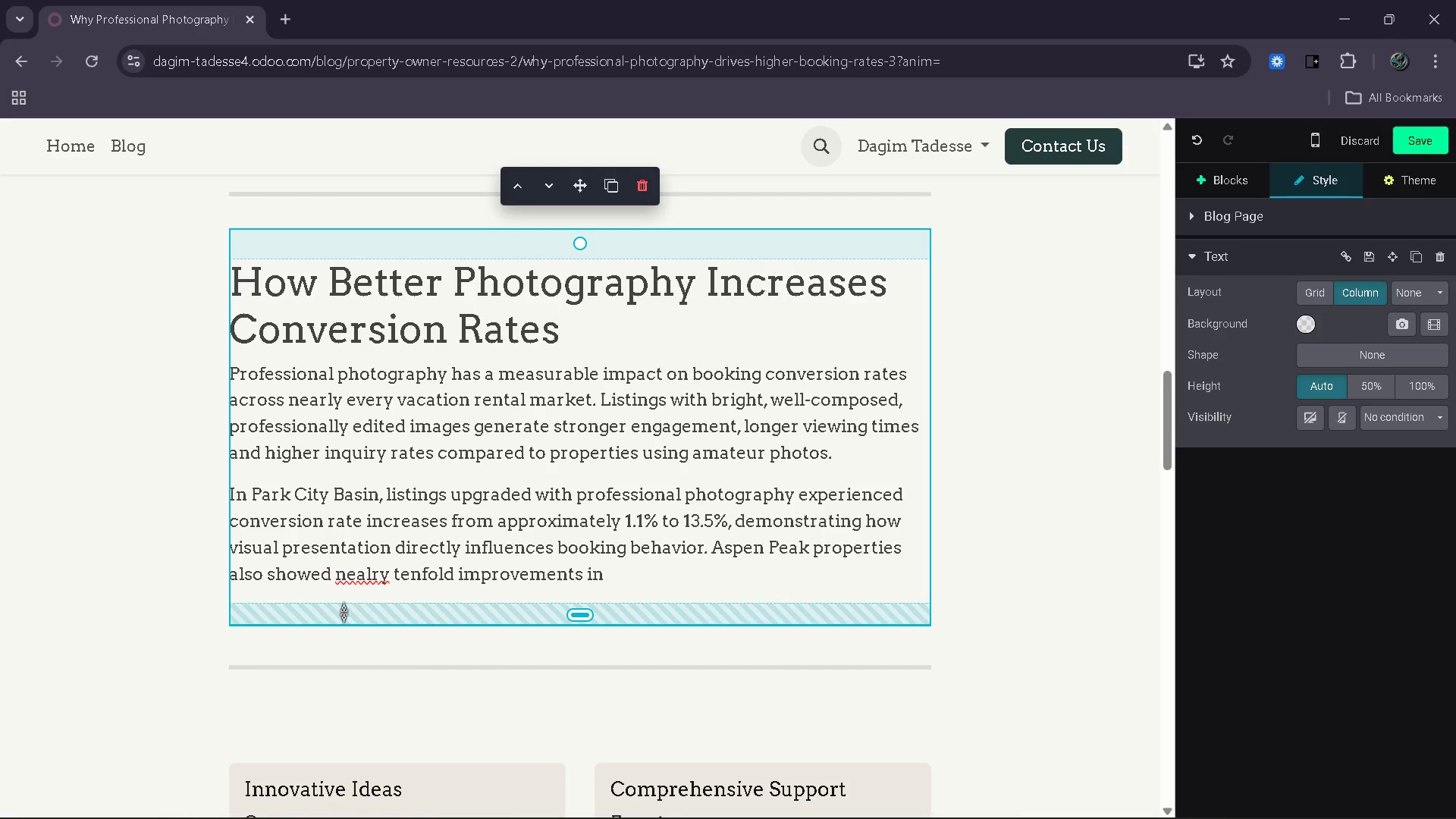 
left_click([368, 581])
 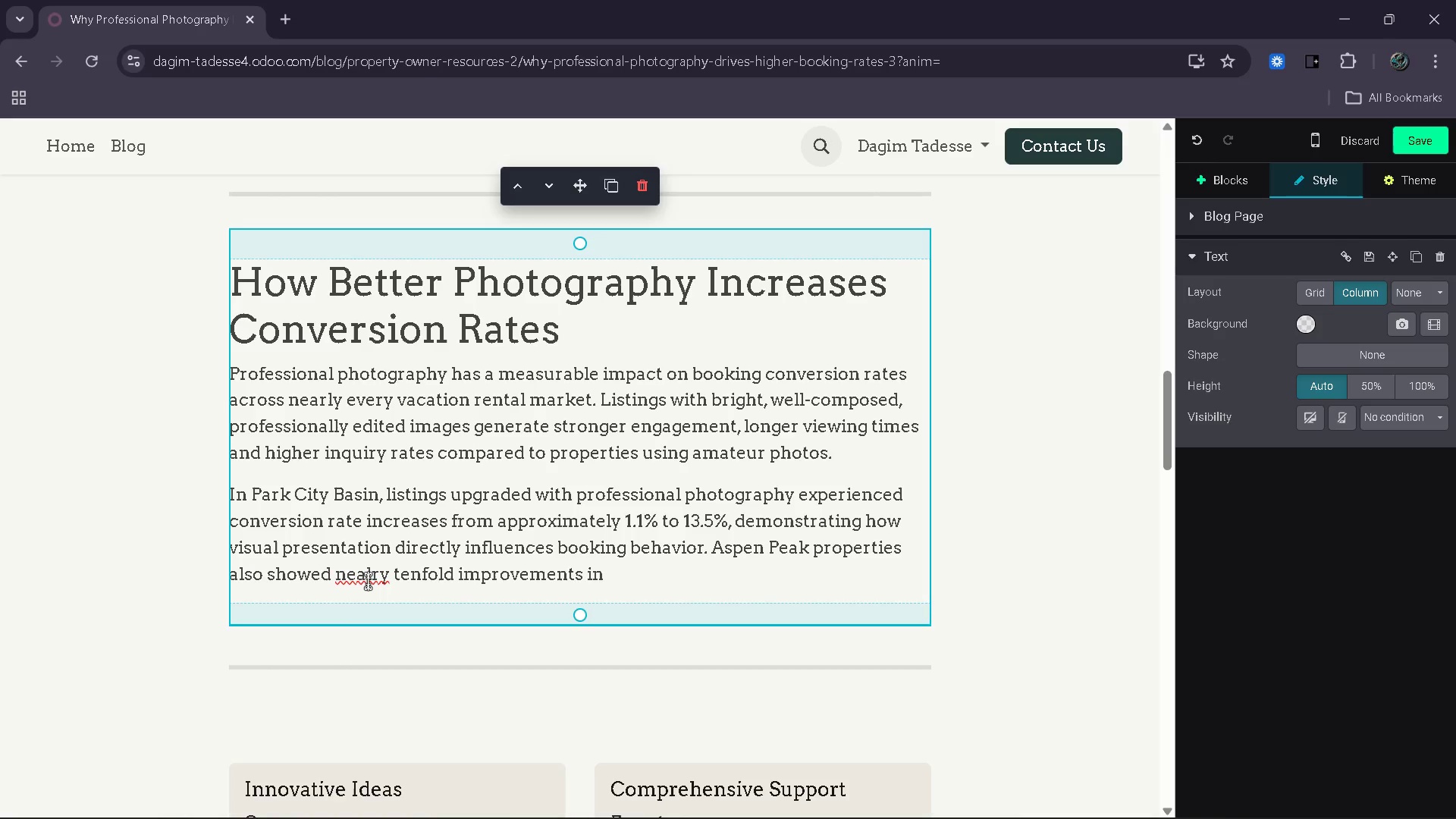 
key(R)
 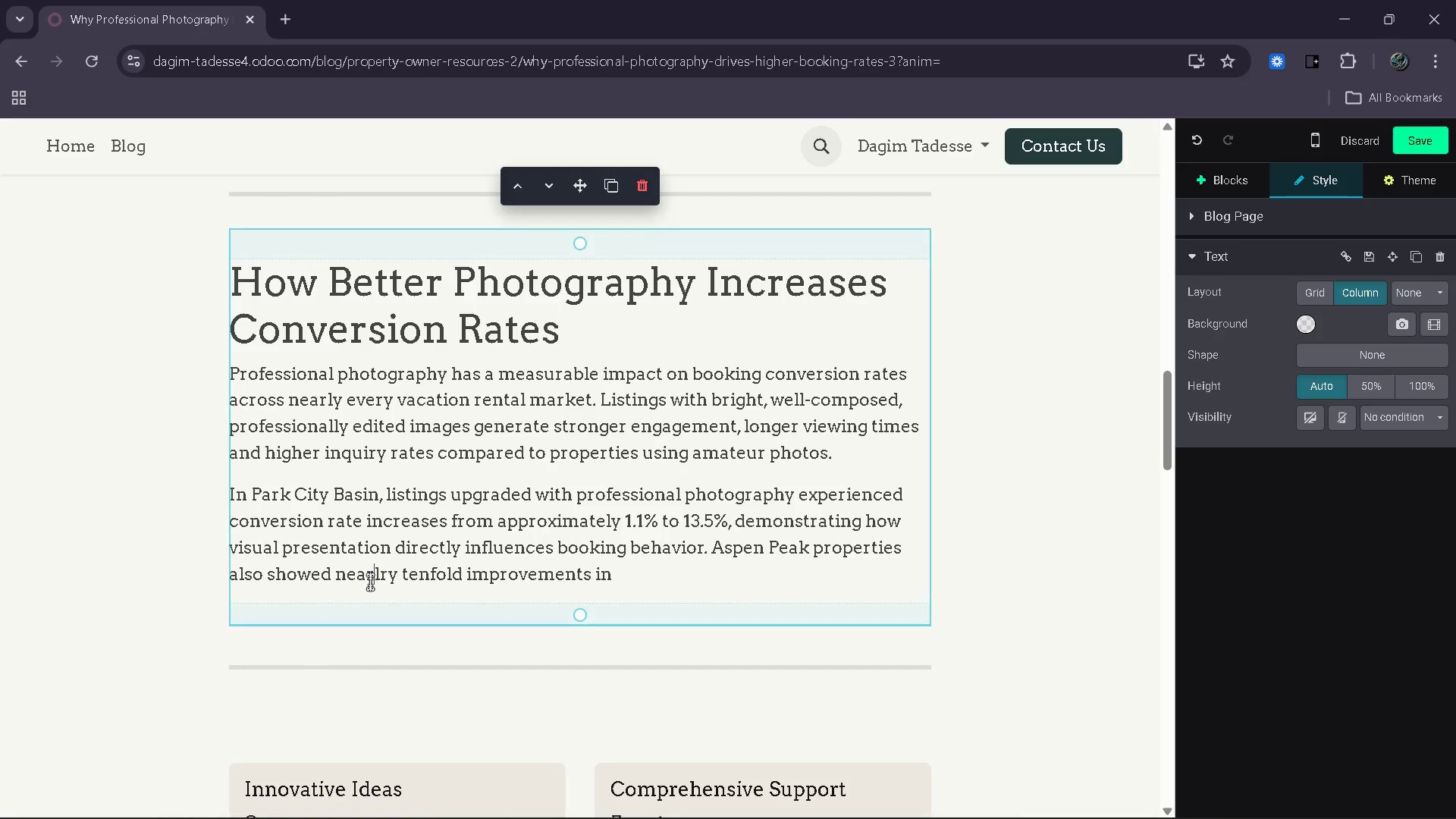 
key(ArrowRight)
 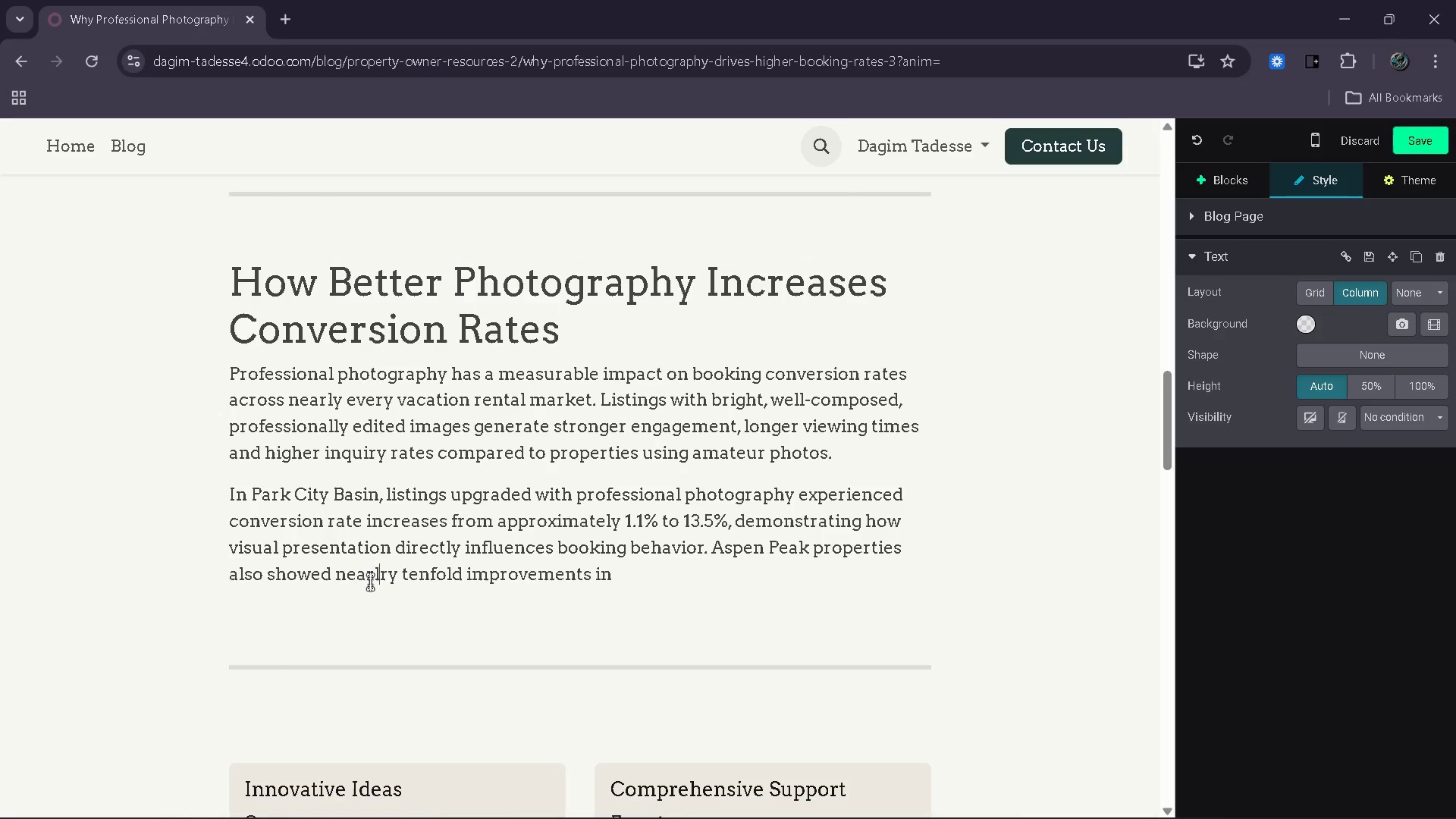 
key(ArrowRight)
 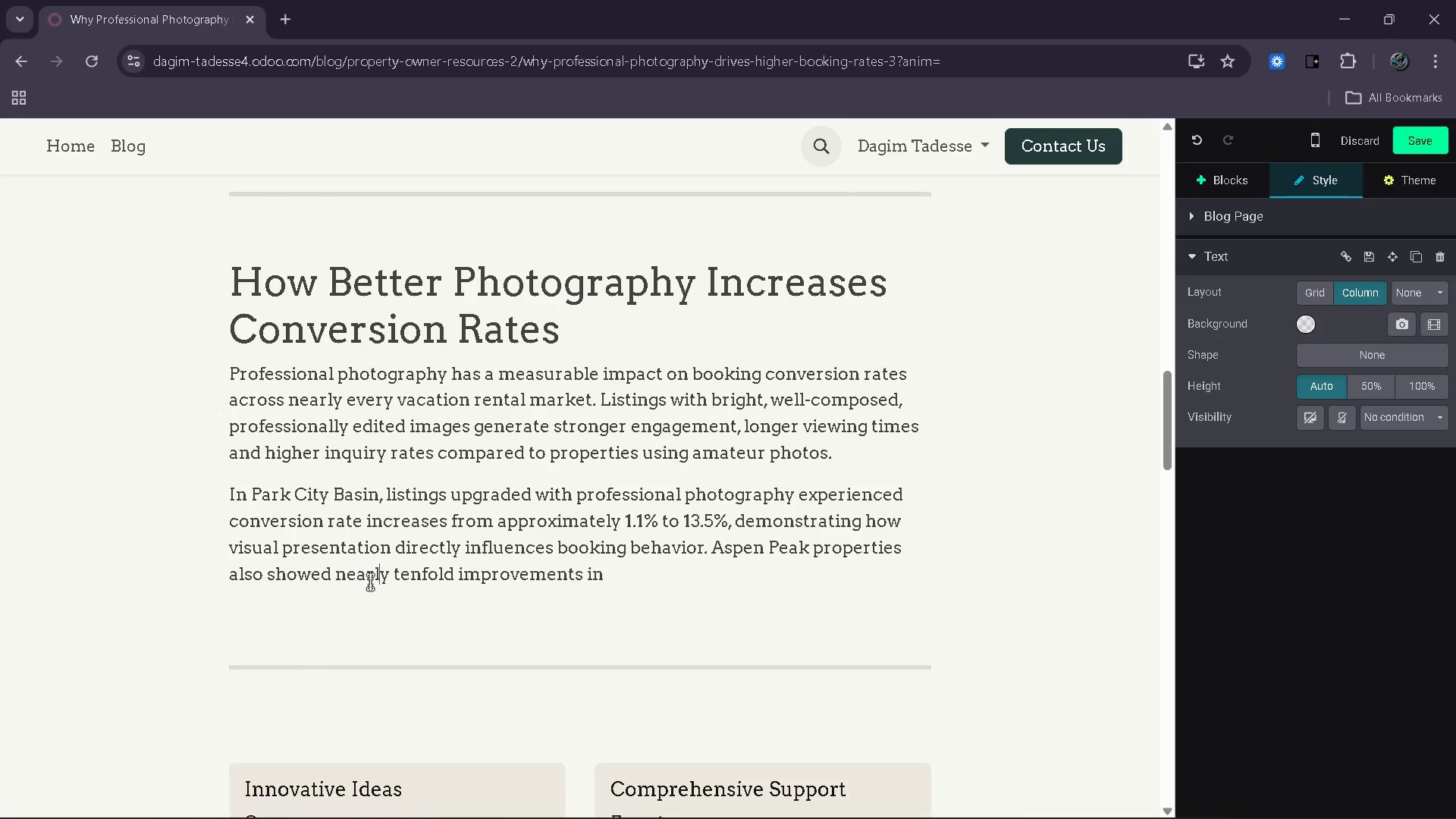 
key(Backspace)
 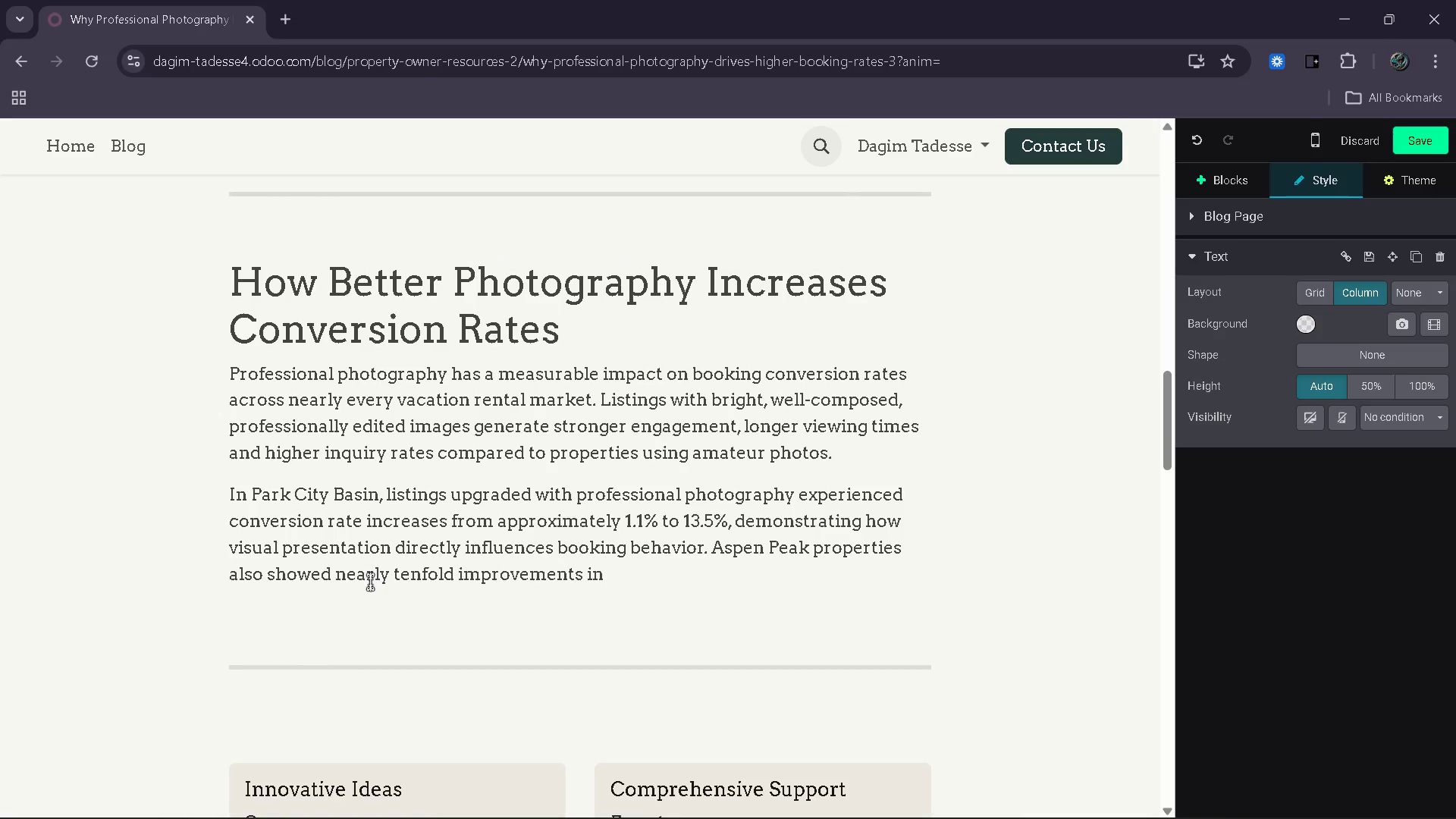 
key(End)
 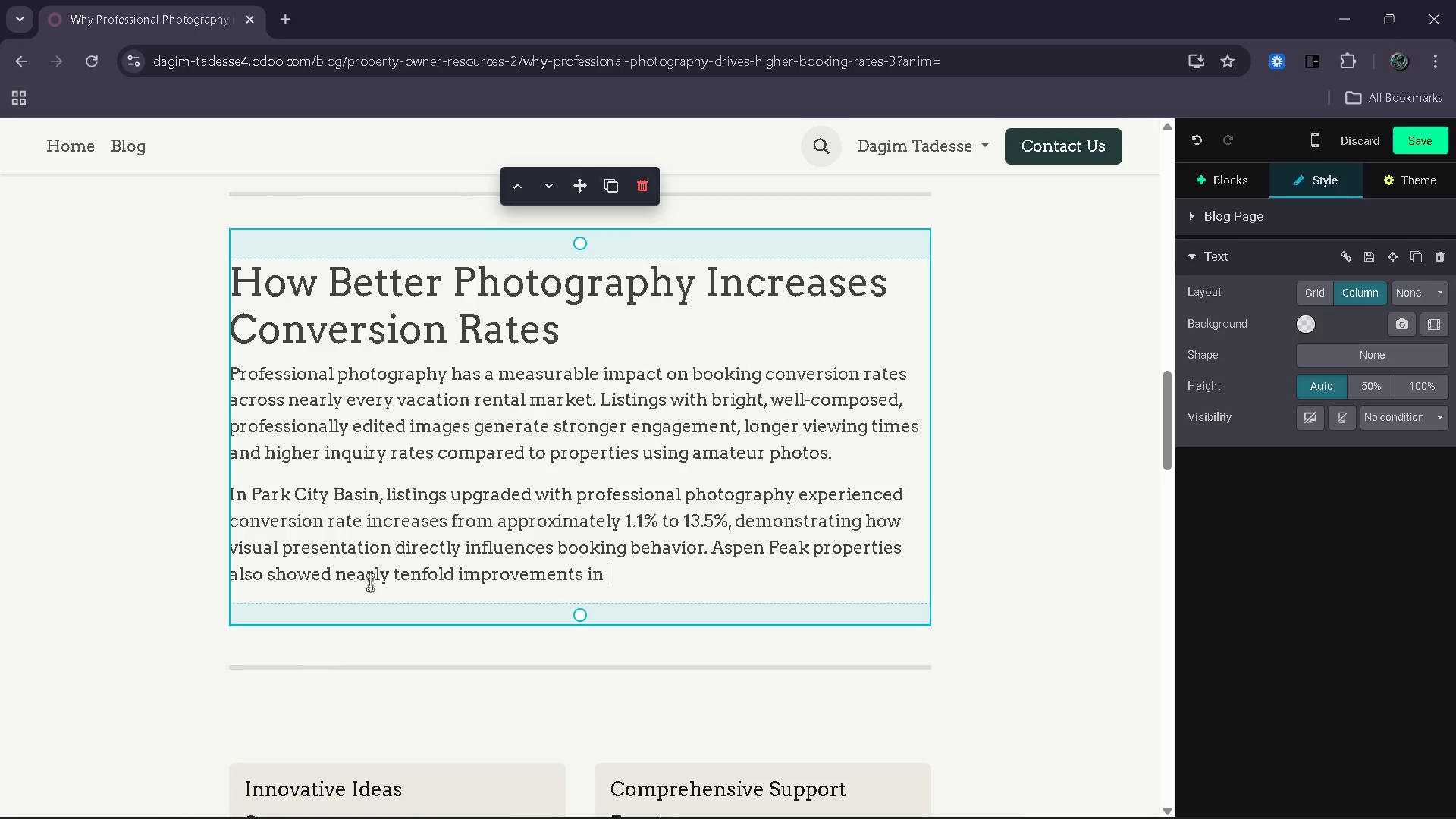 
wait(6.08)
 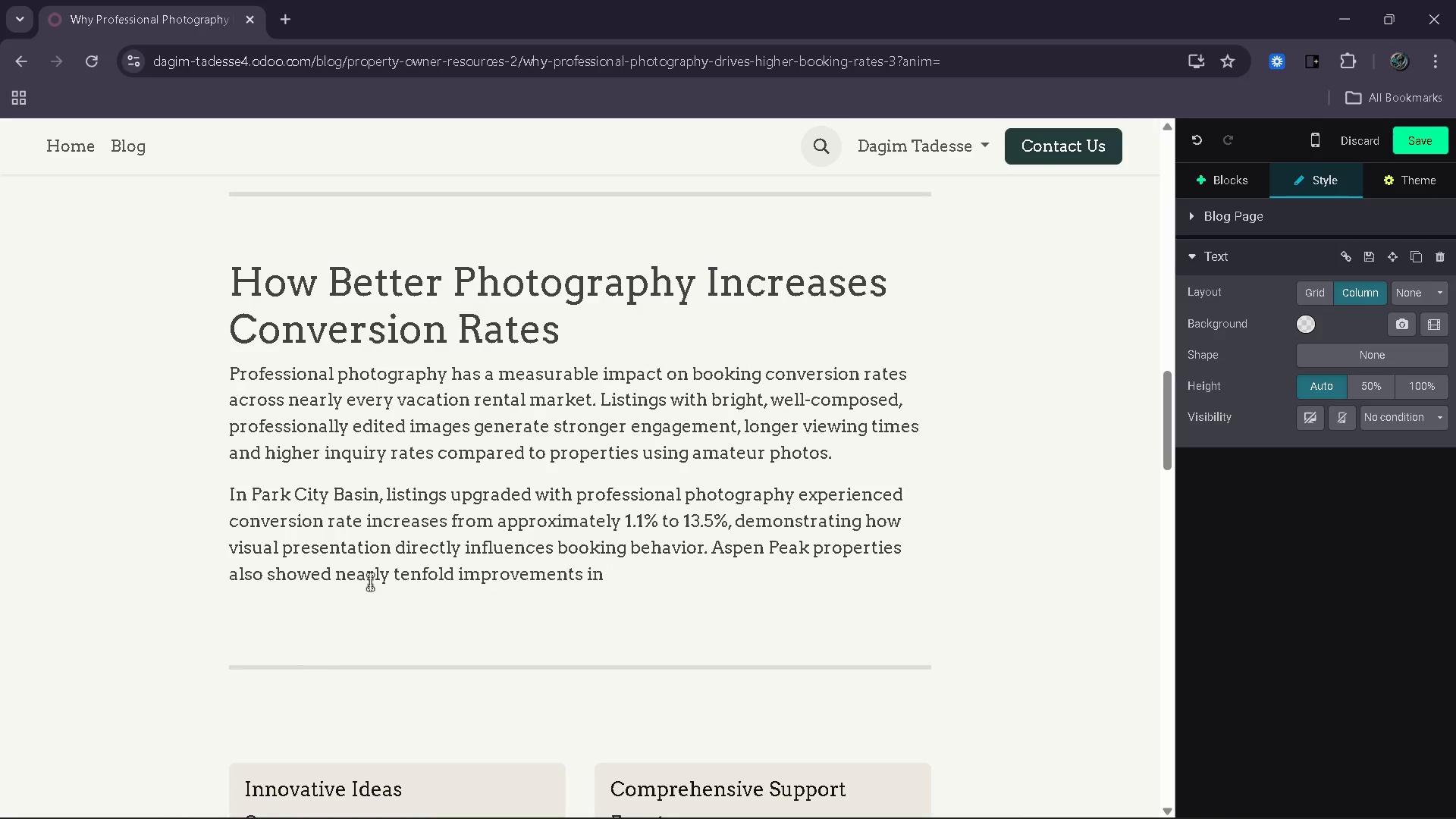 
type(listing performance after investing in upfd)
key(Backspace)
key(Backspace)
type(dated imagery.)
 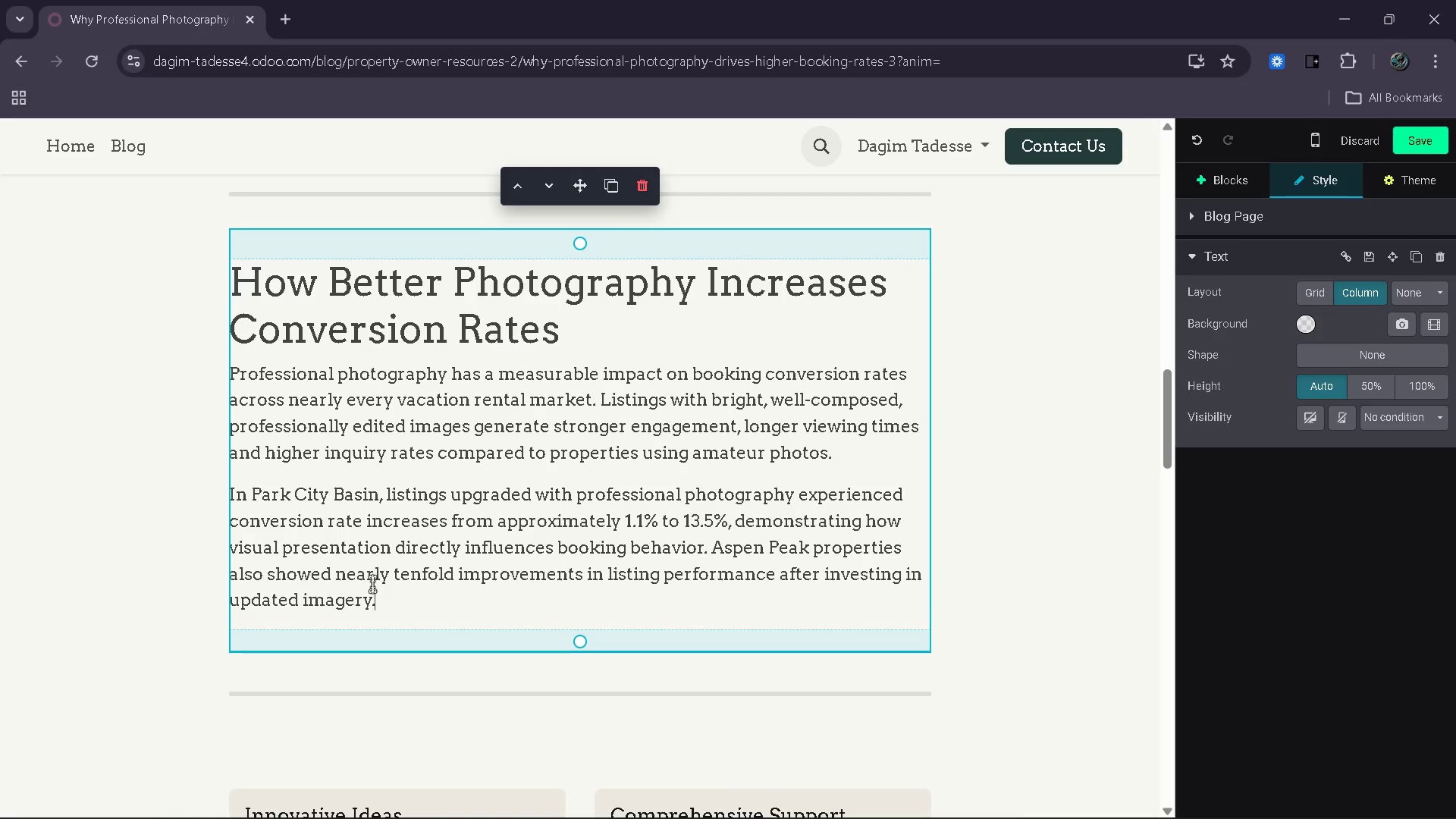 
key(Enter)
 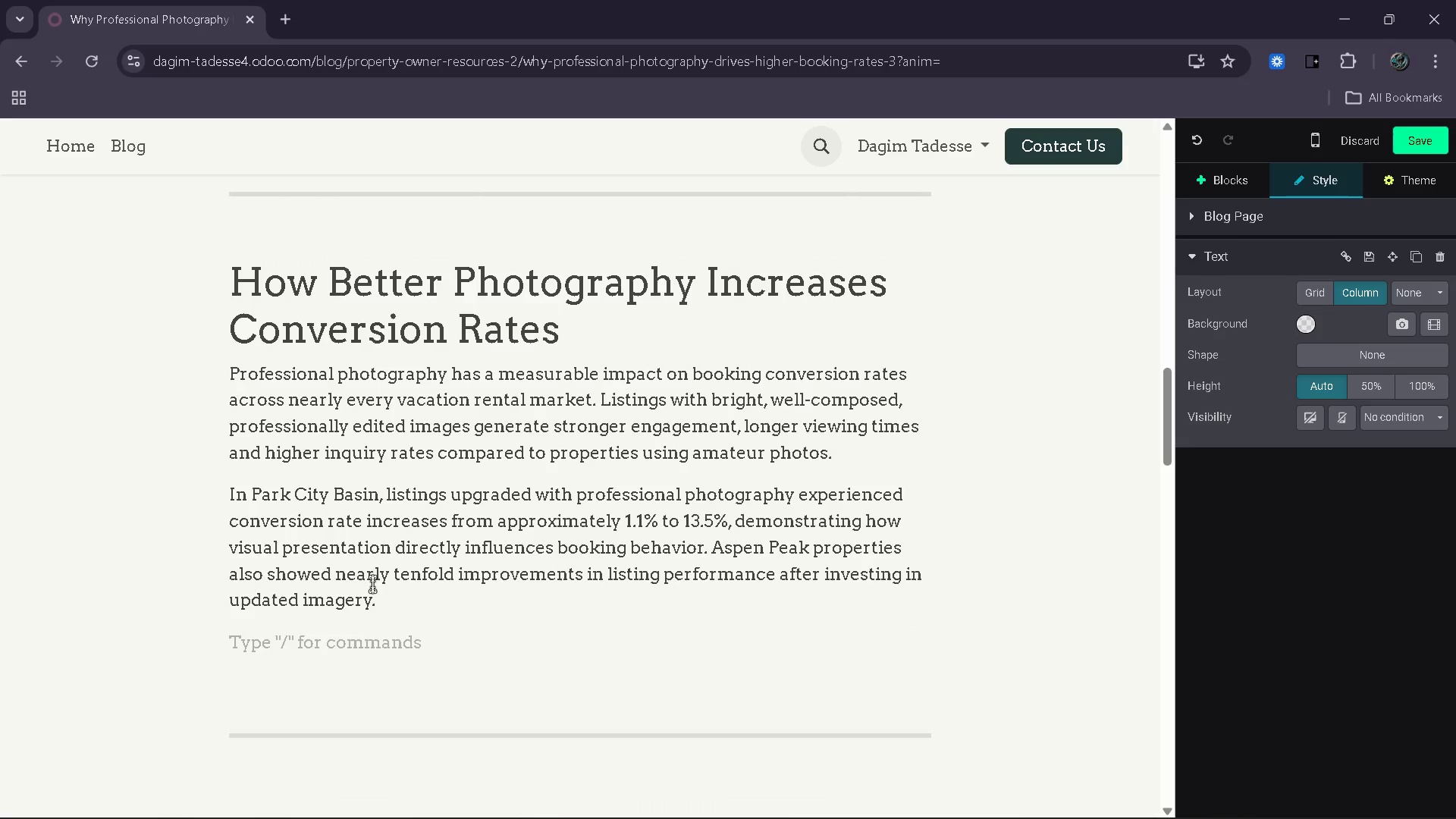 
type(Strong photography)
 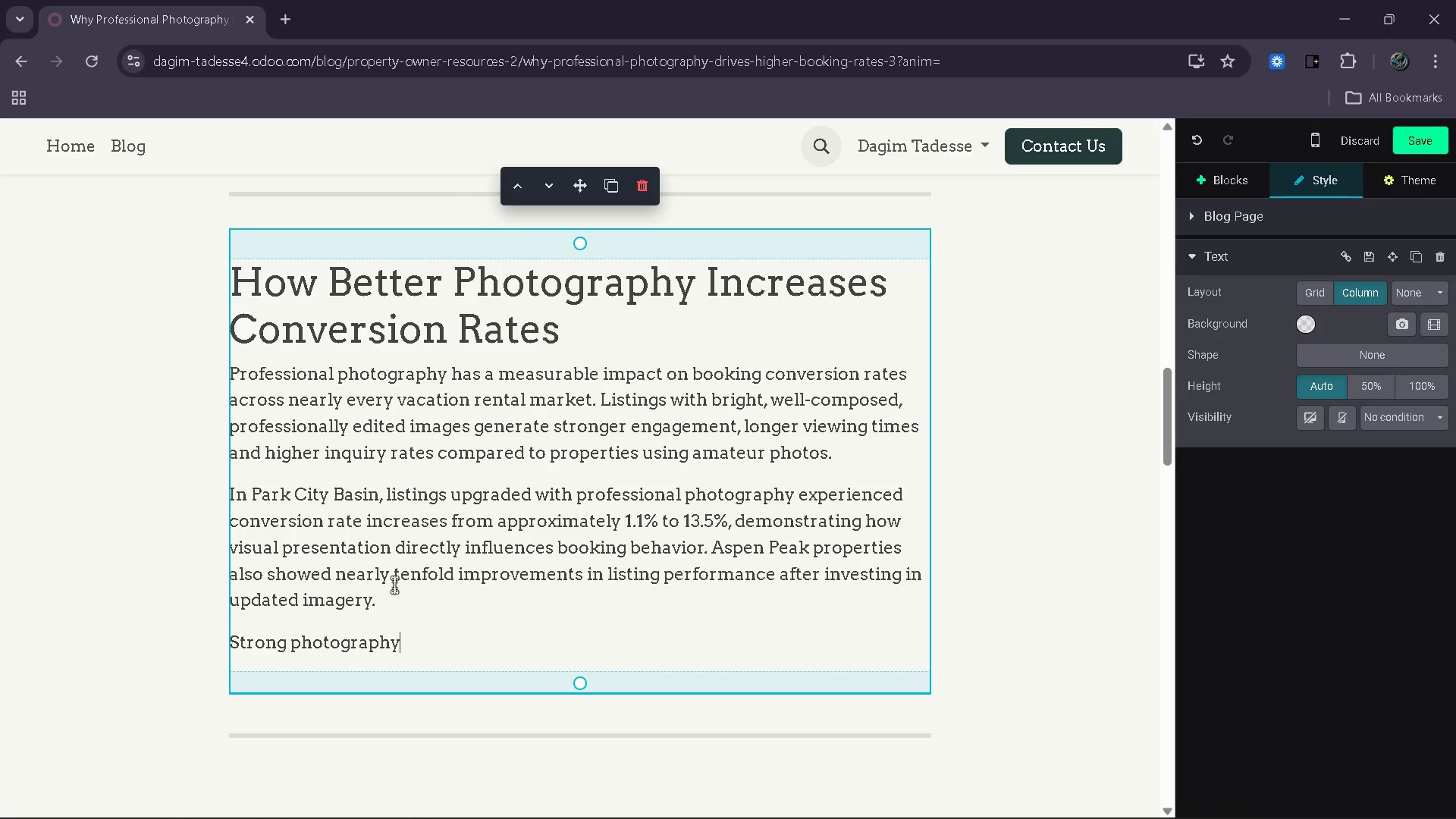 
type( improves: )
key(Backspace)
 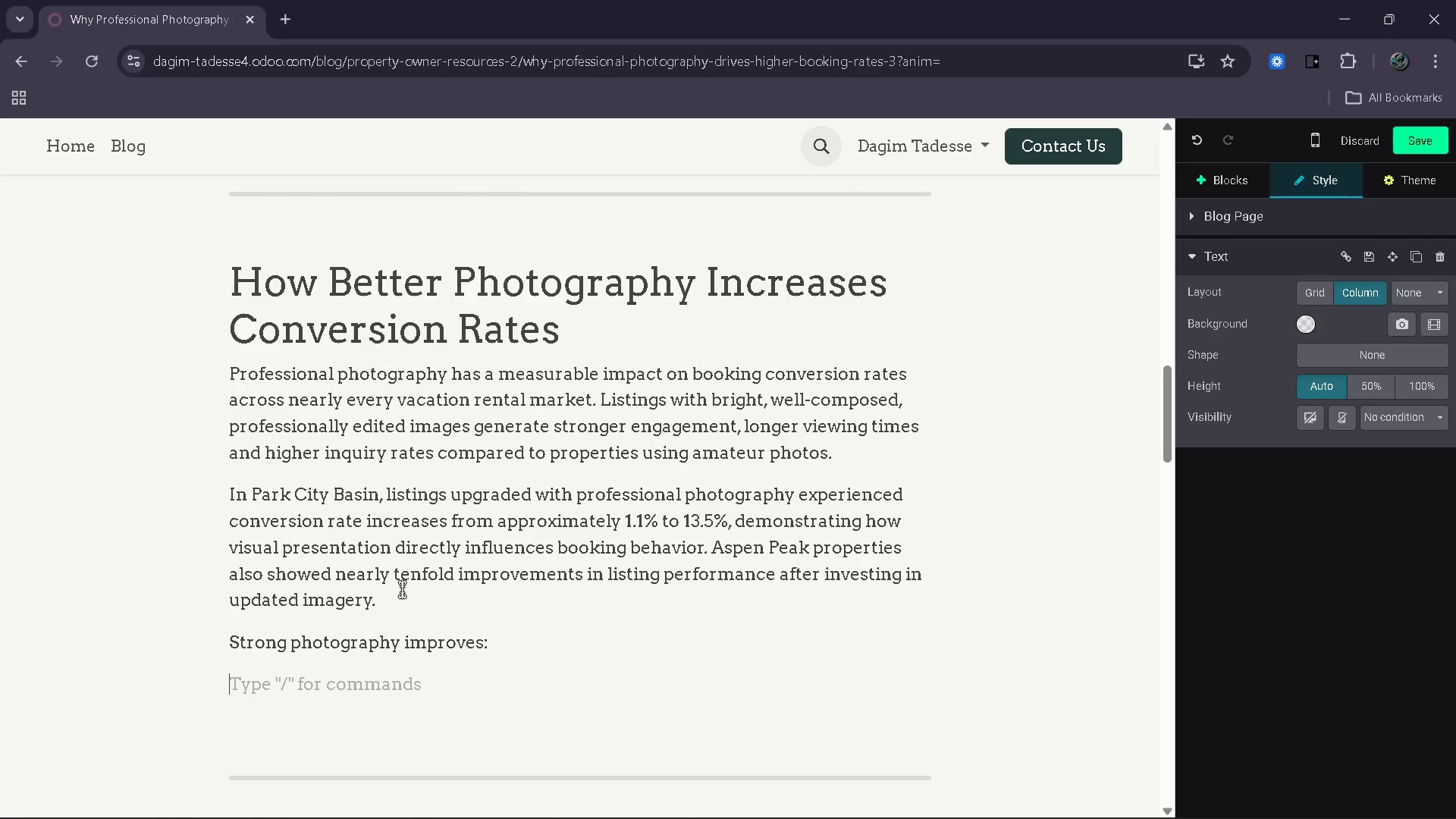 
 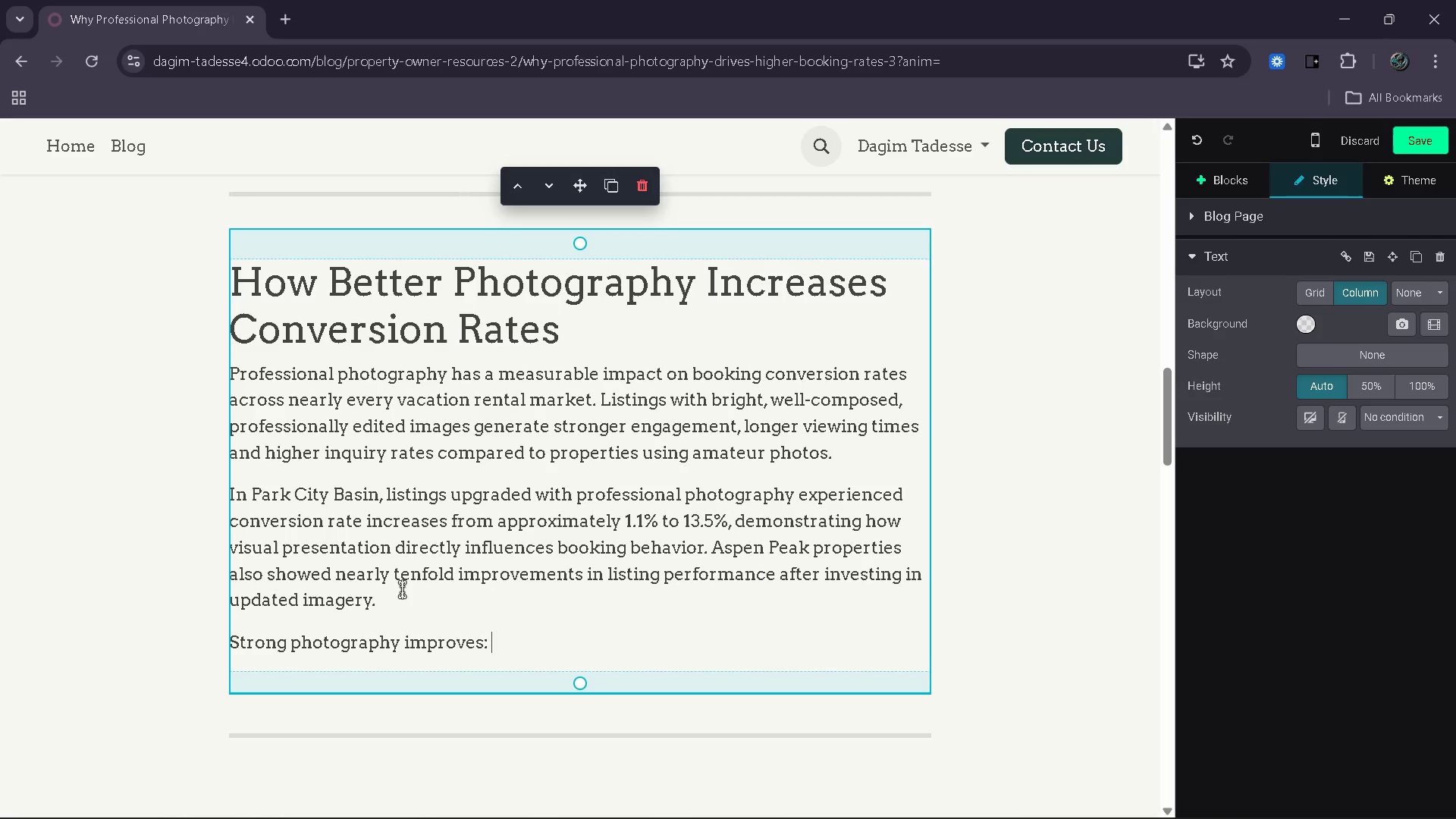 
key(Enter)
 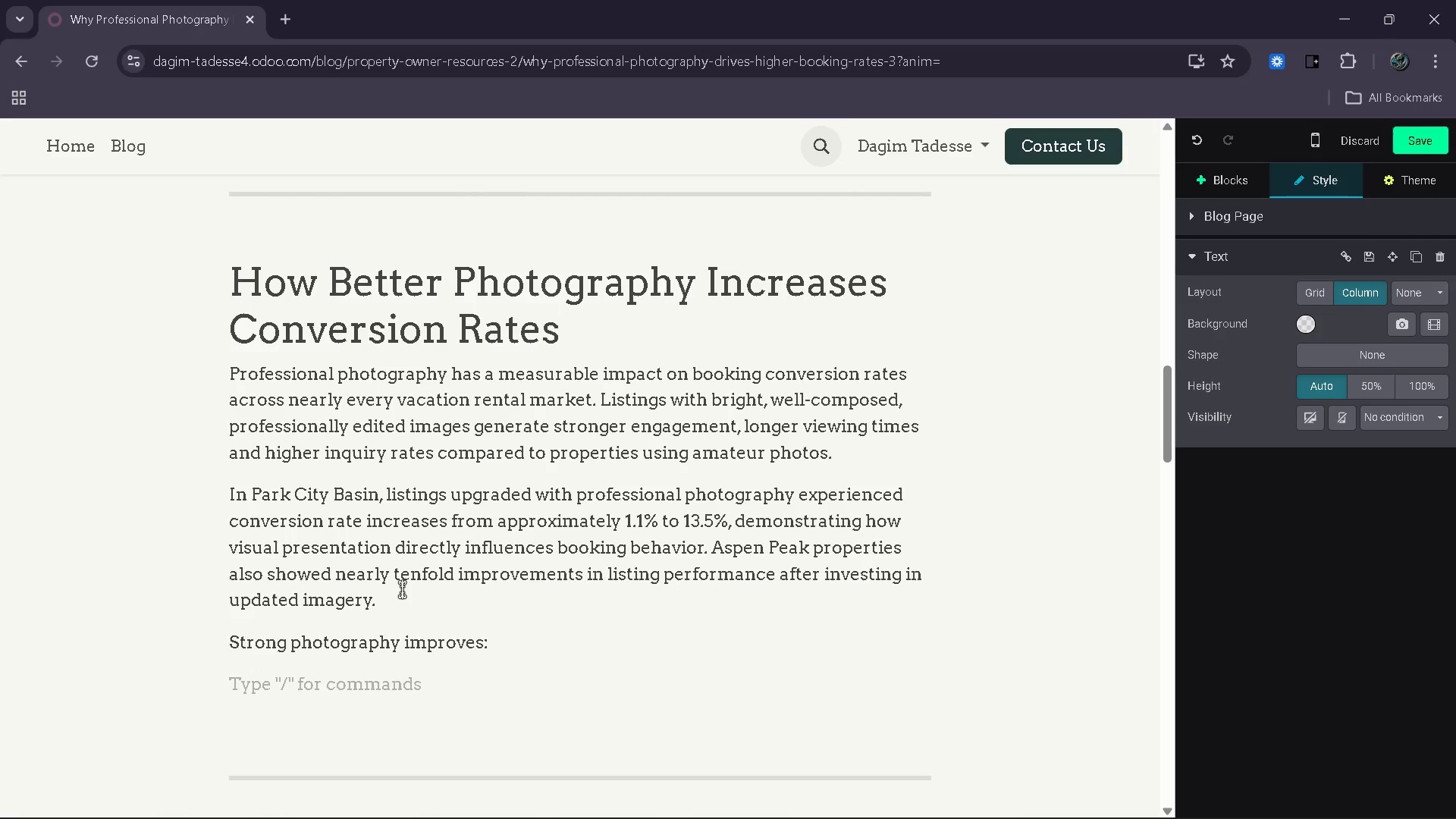 
type(- Click )
key(Backspace)
type(-through rates )
key(Backspace)
 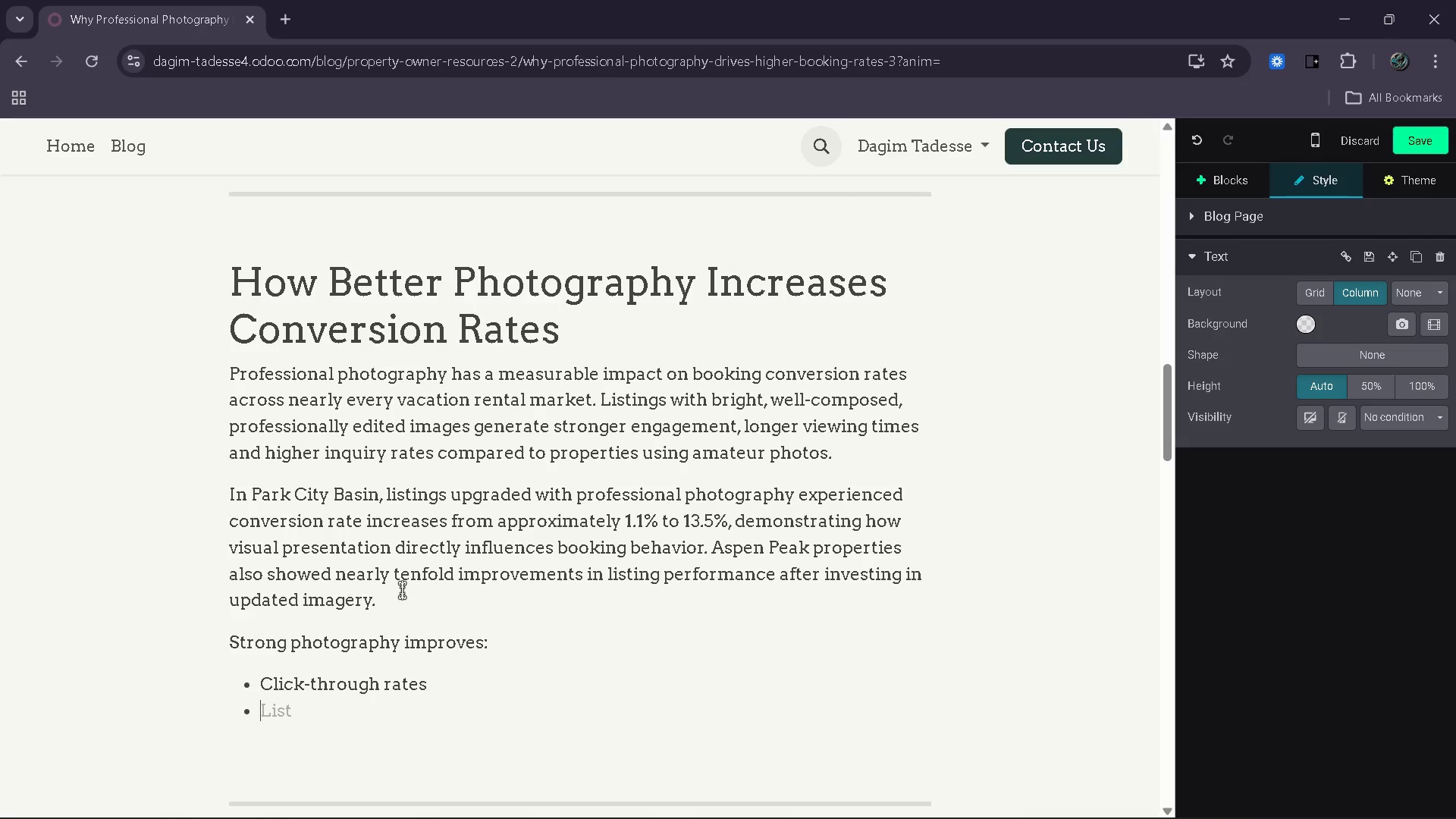 
 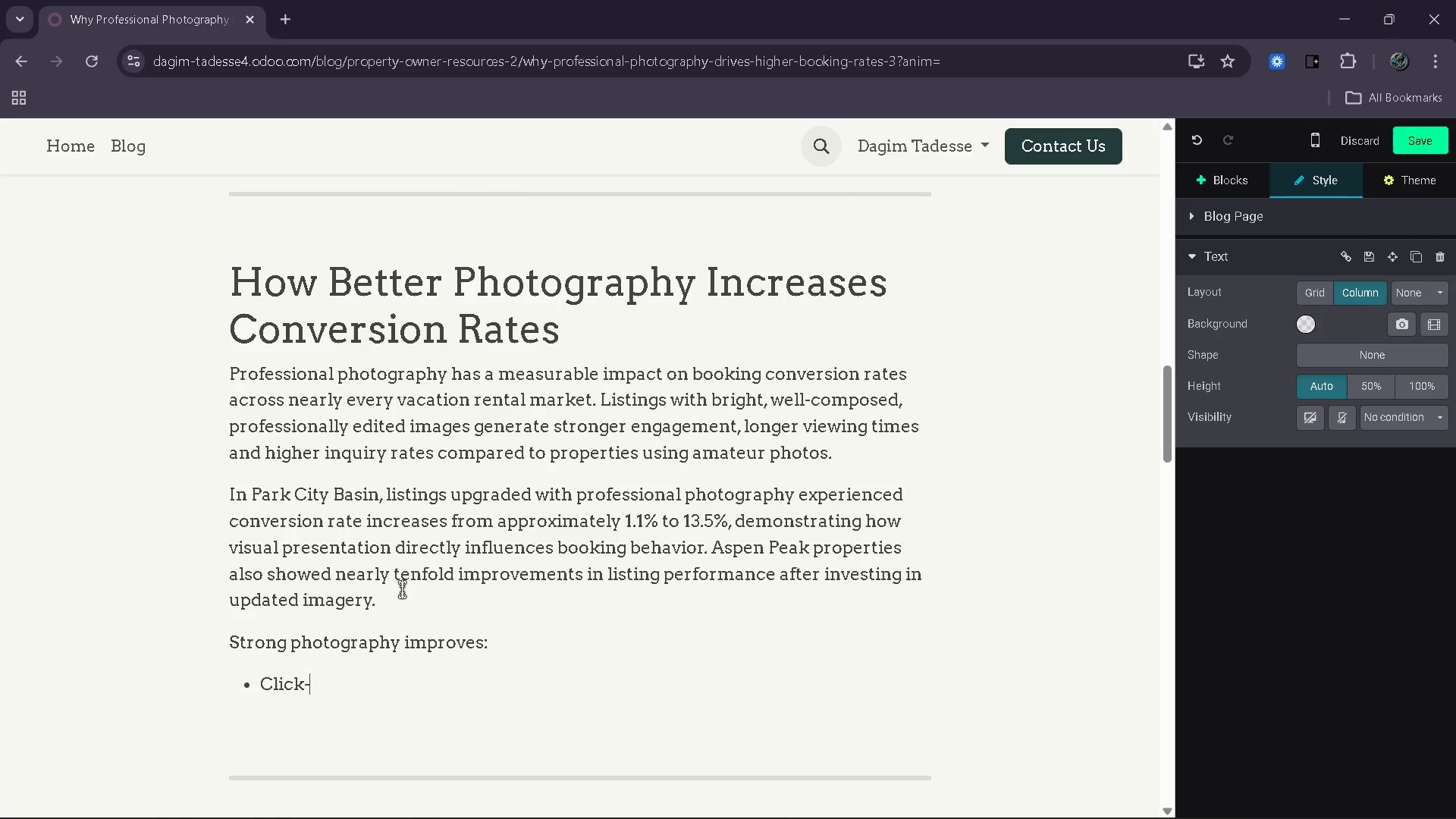 
key(Enter)
 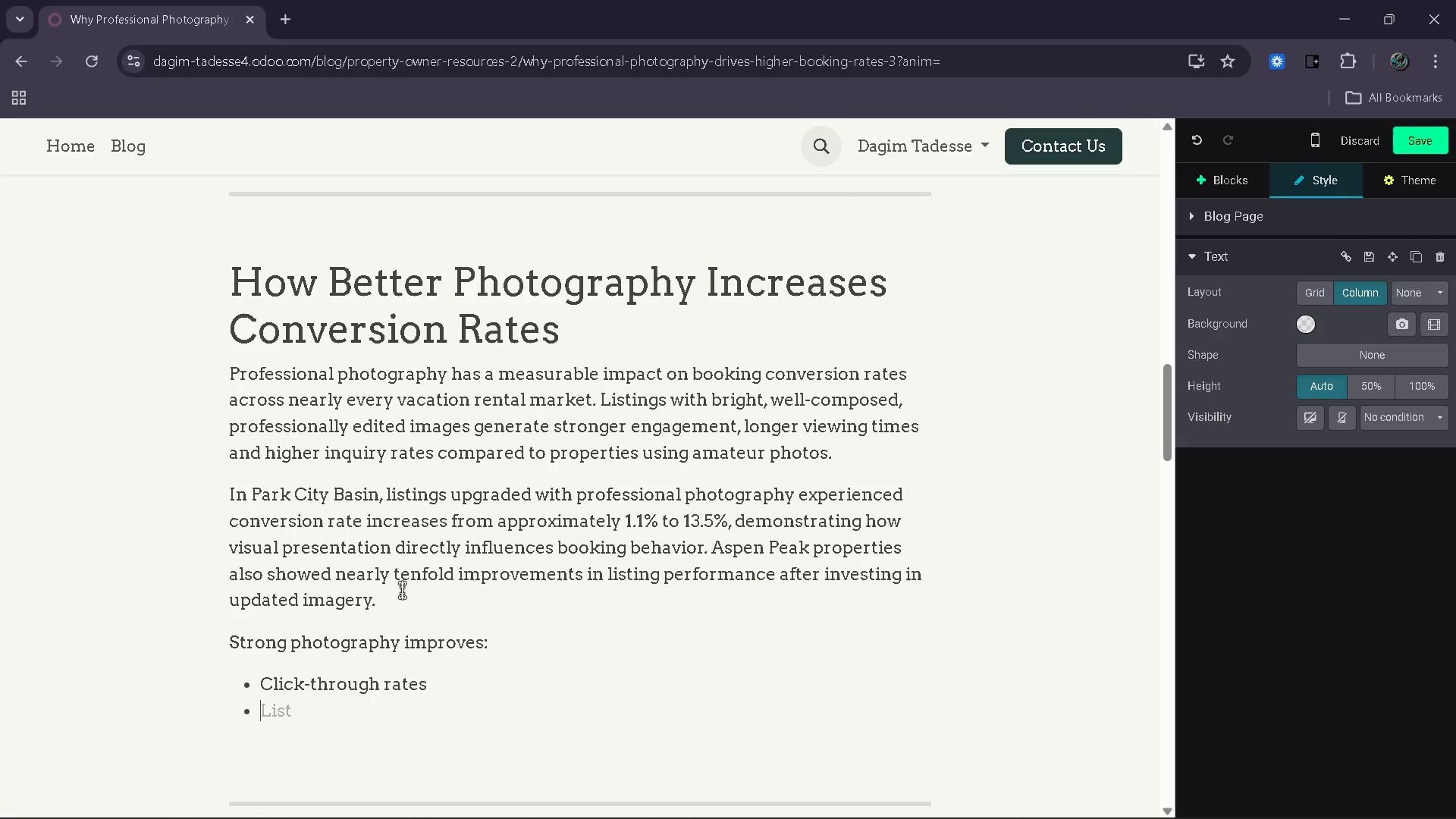 
type(Guest trust and confidence)
 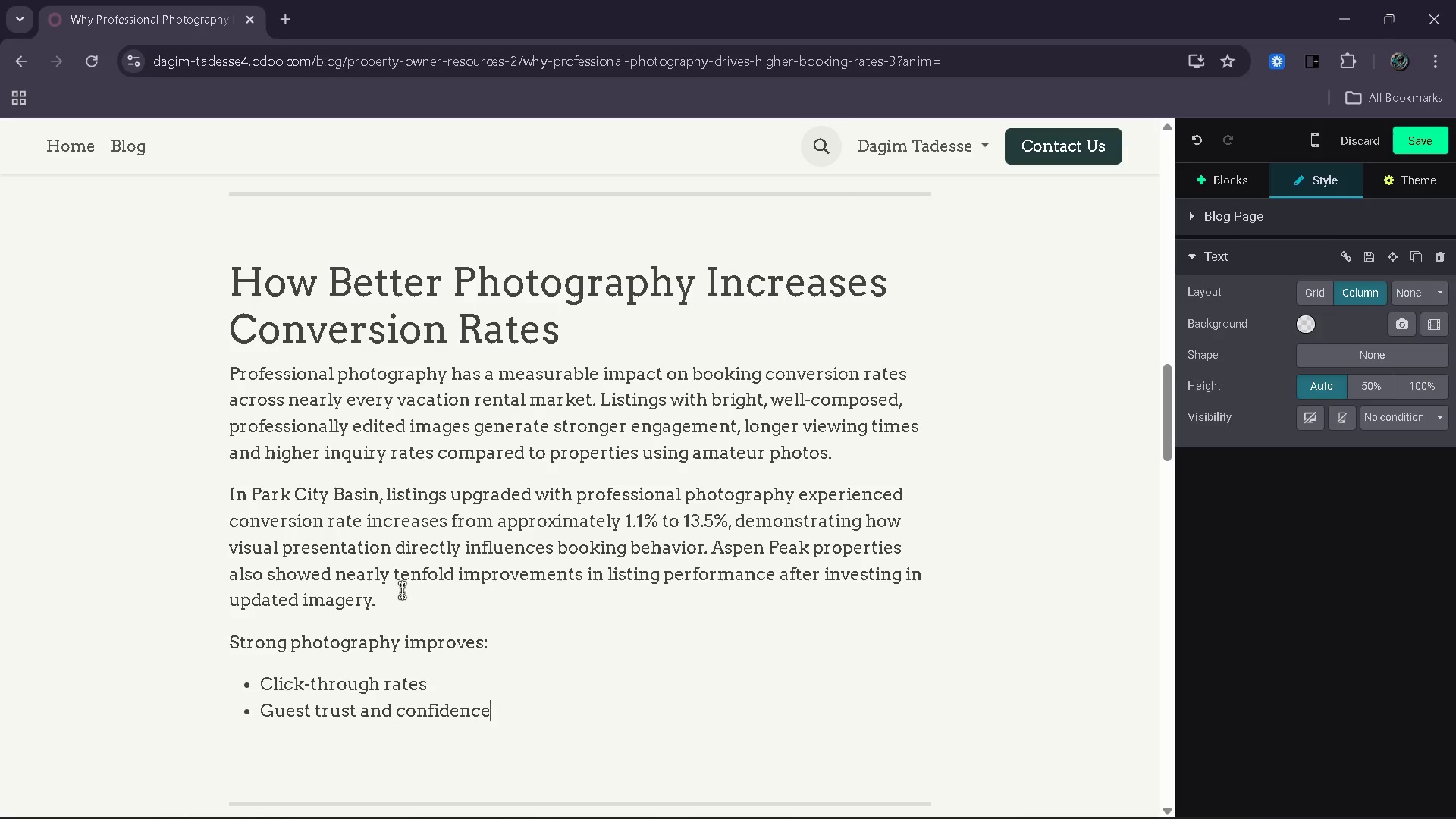 
key(Enter)
 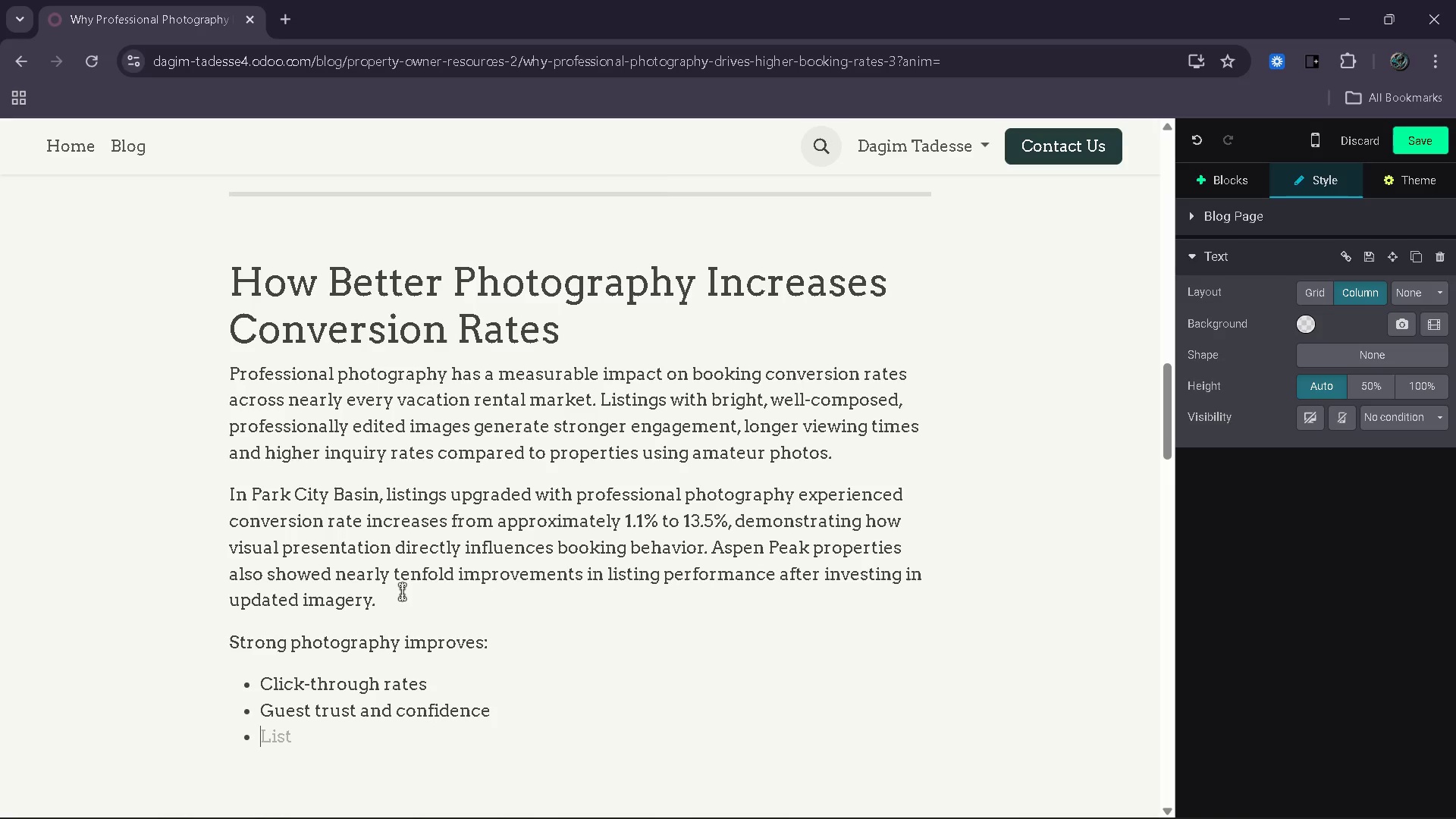 
type(Listing memorabillity)
 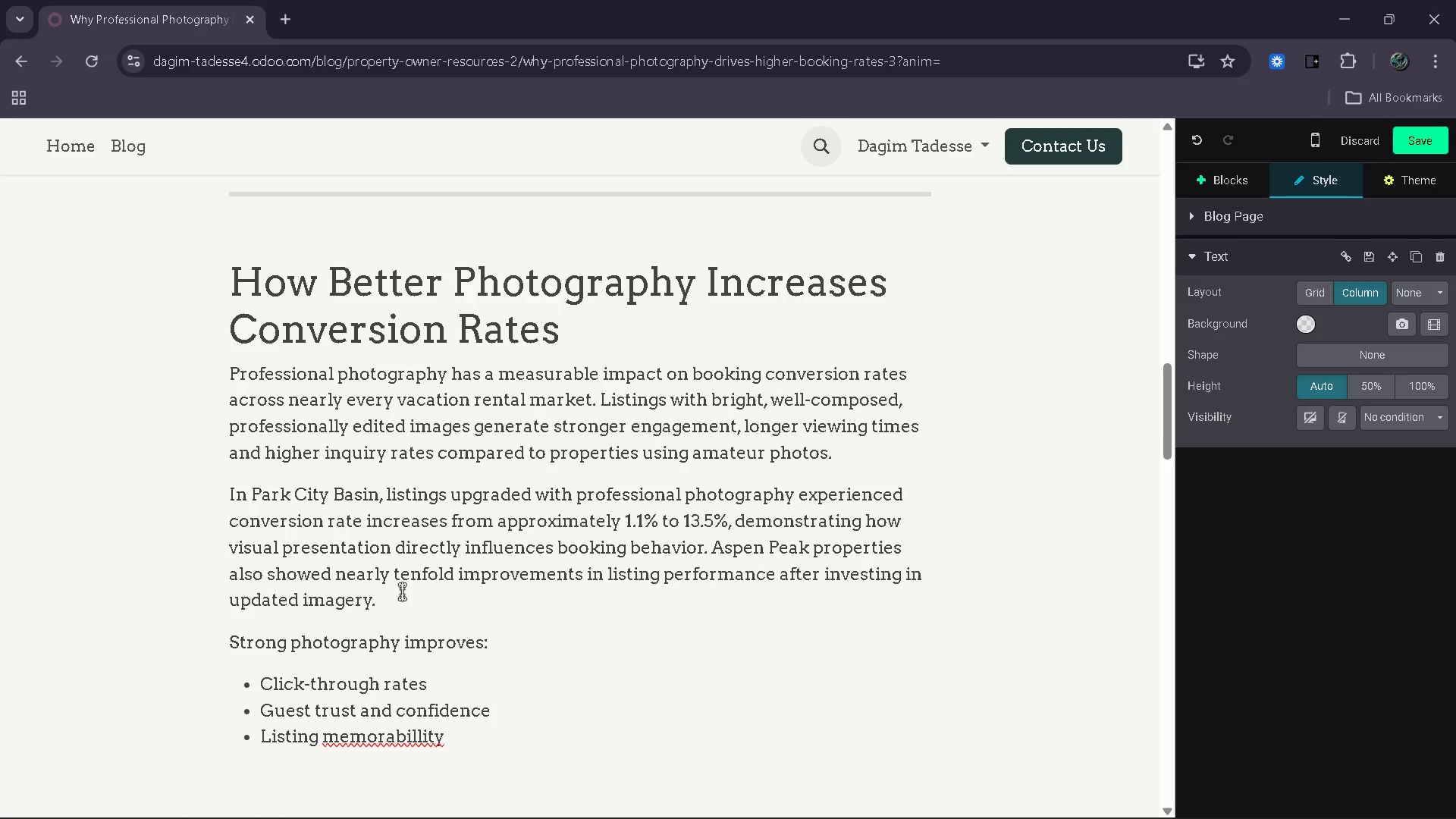 
key(Enter)
 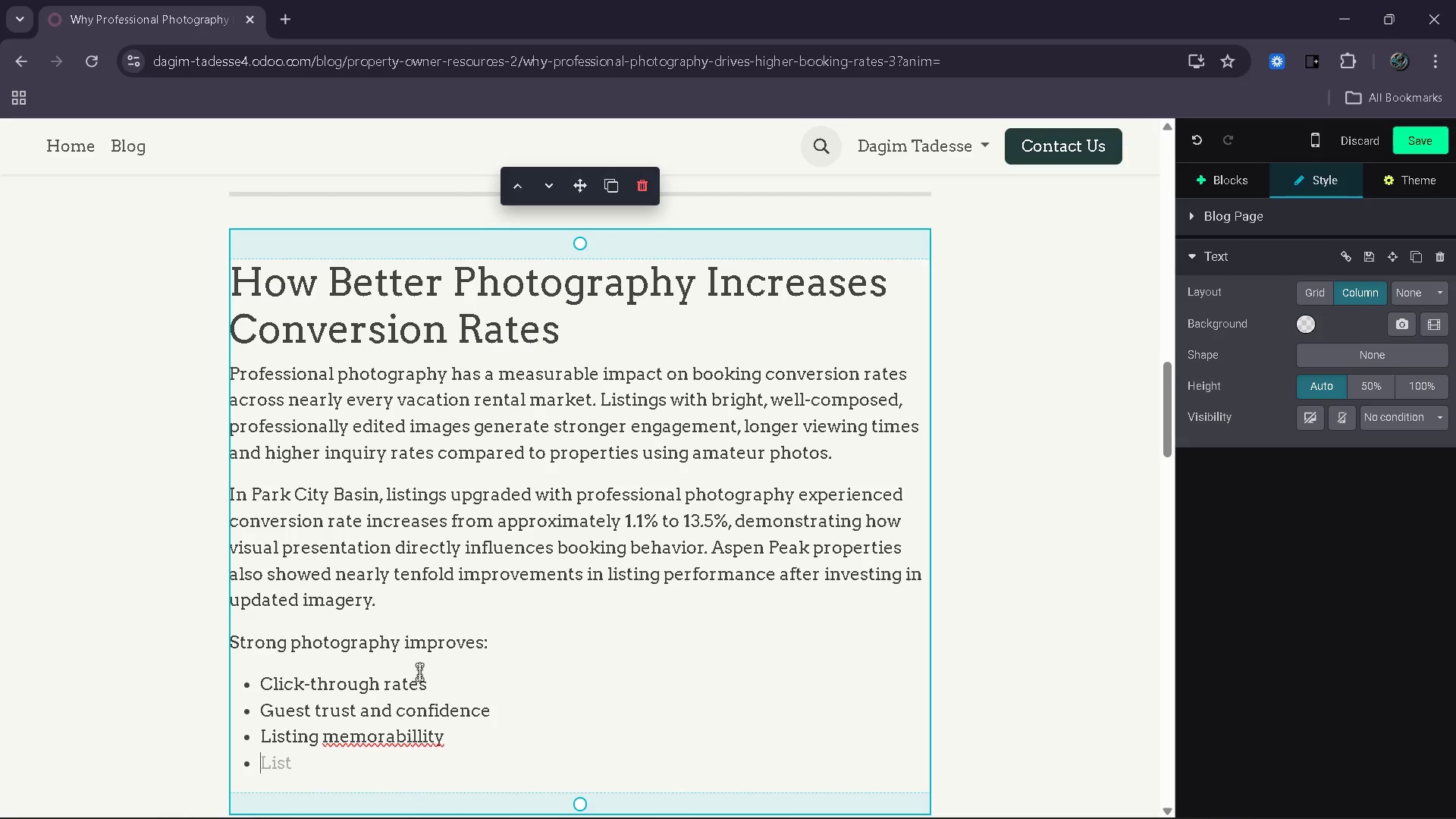 
left_click([421, 739])
 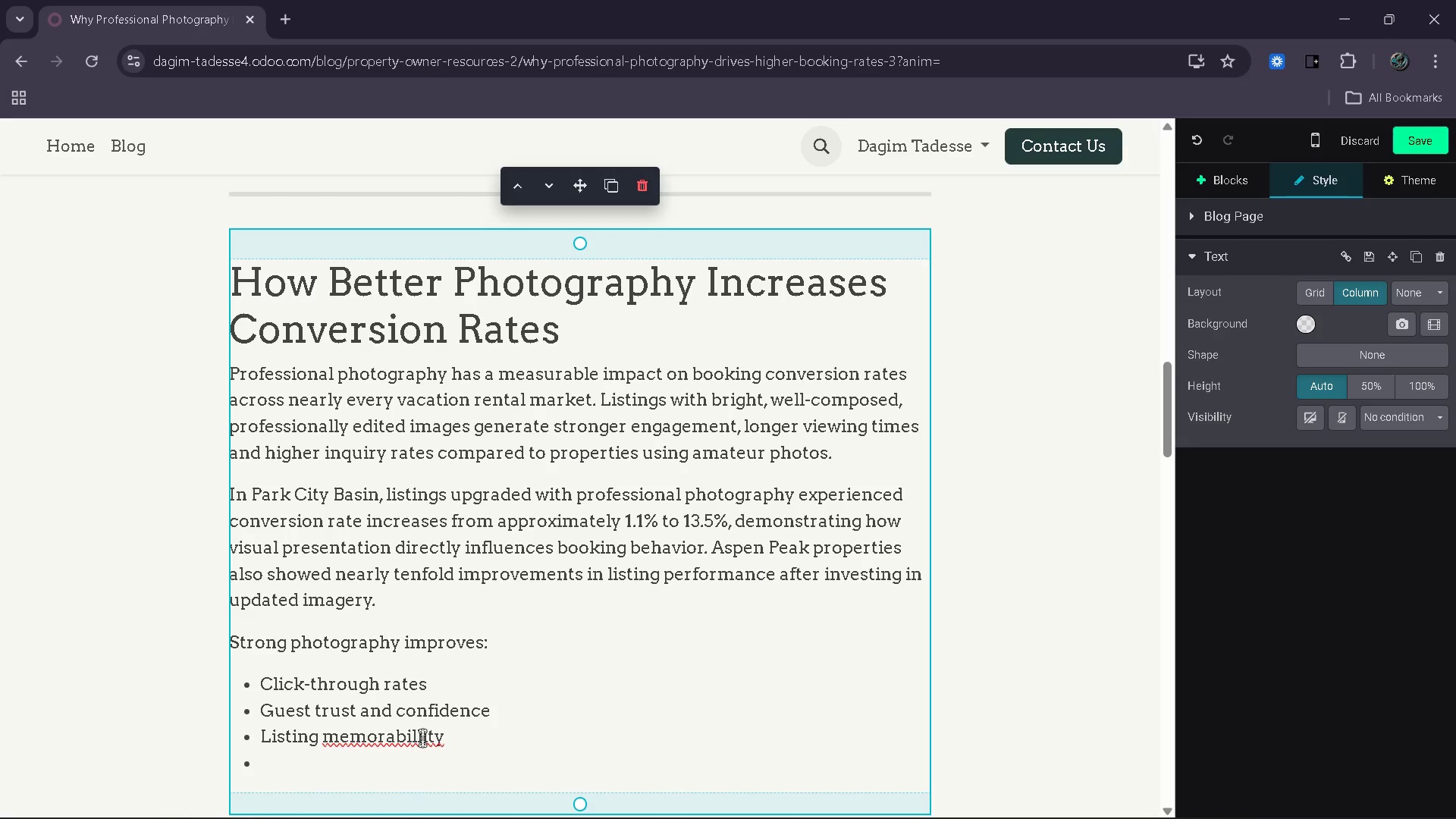 
key(Backspace)
 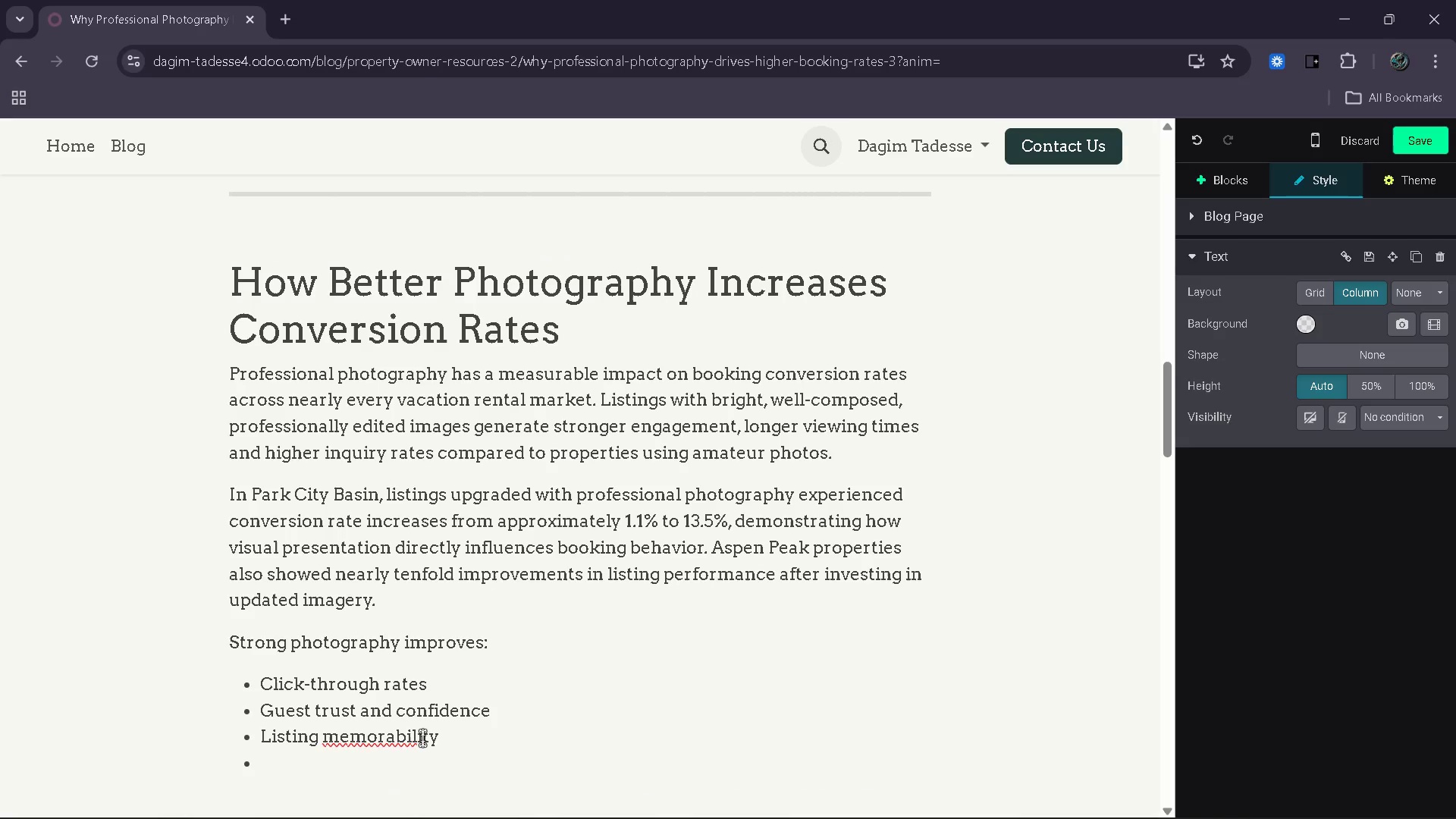 
key(ArrowDown)
 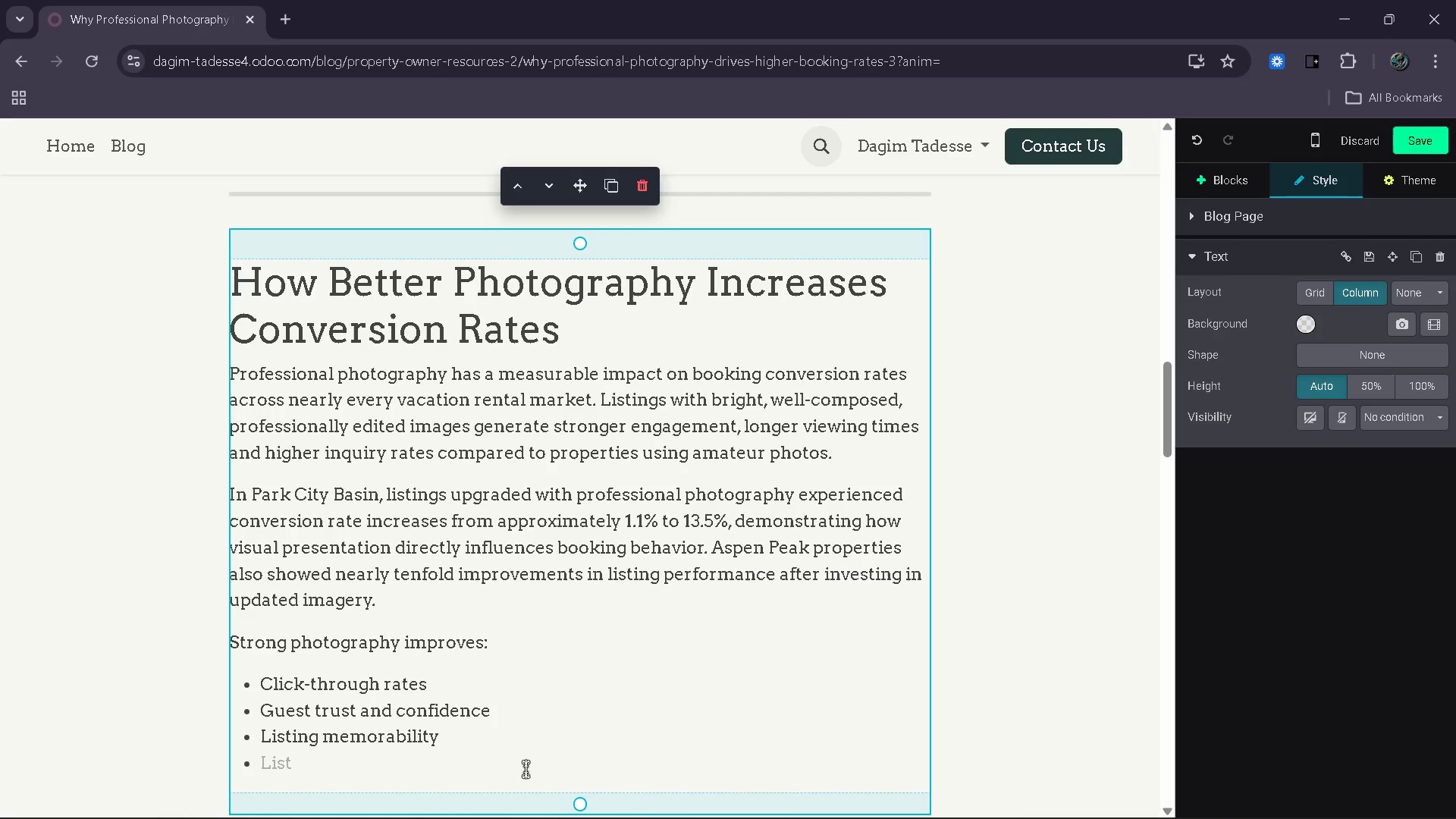 
type(Percieved )
key(Backspace)
key(Backspace)
key(Backspace)
key(Backspace)
key(Backspace)
key(Backspace)
type(eive)
 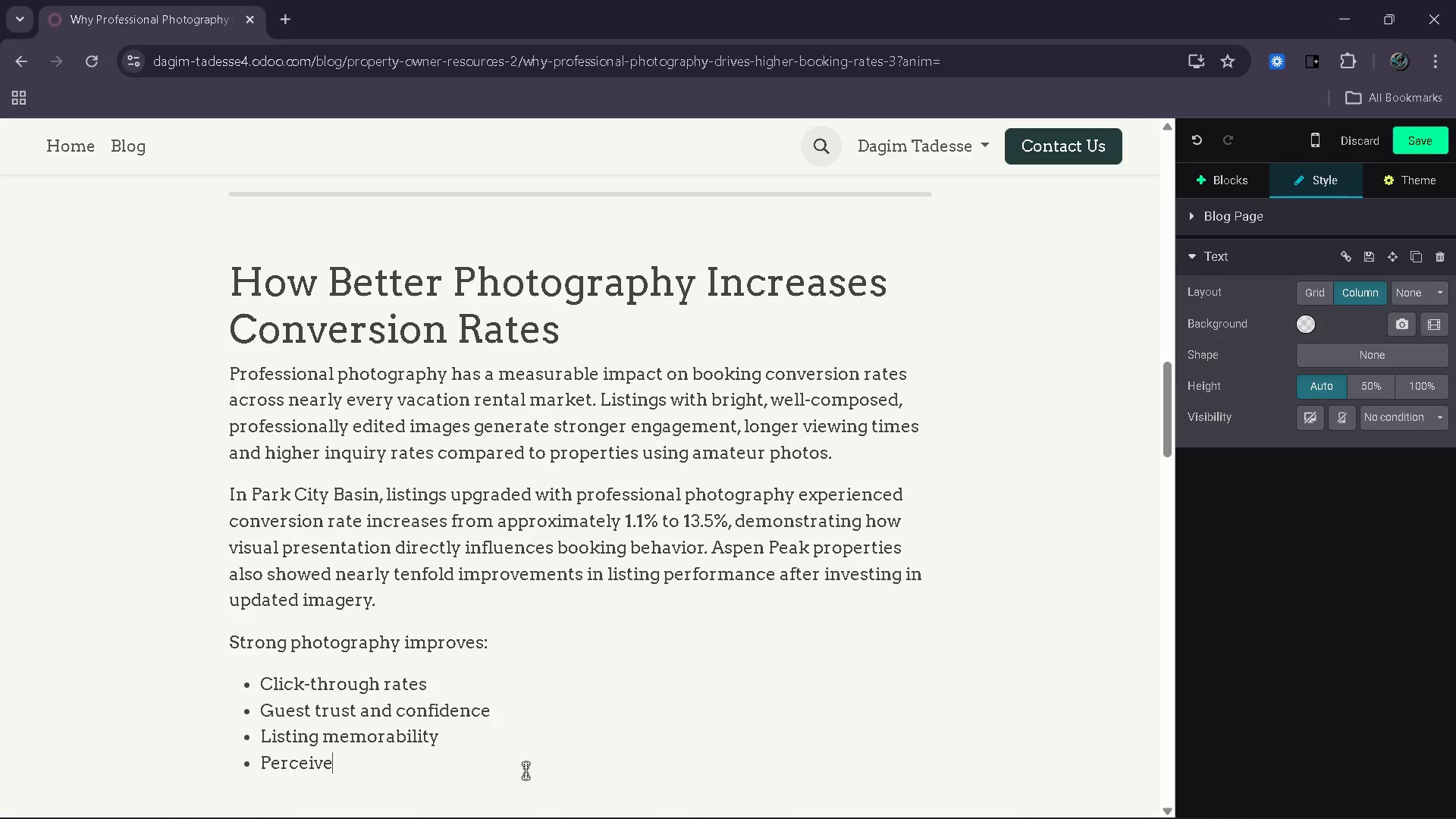 
wait(7.0)
 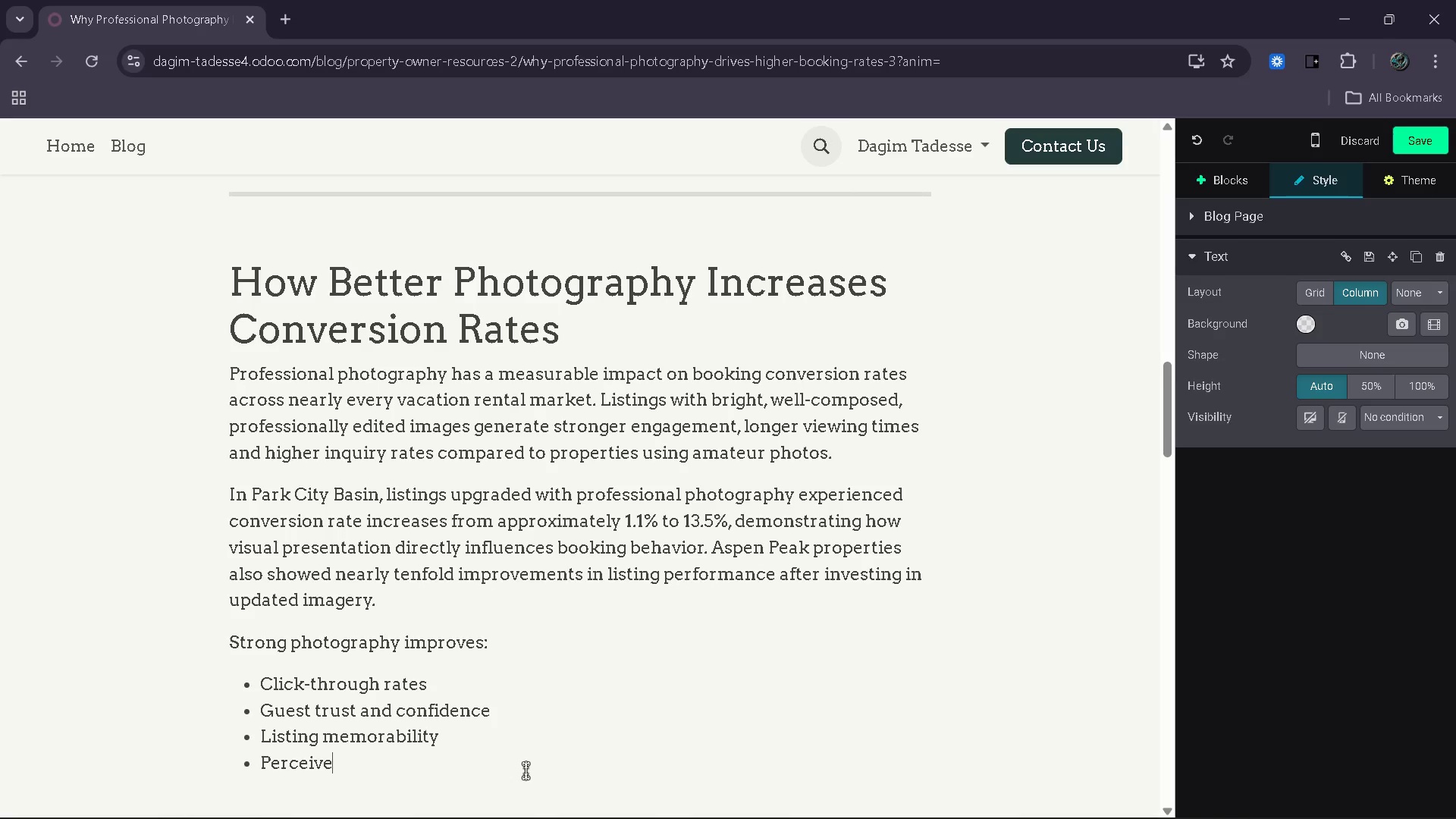 
type(d property value)
 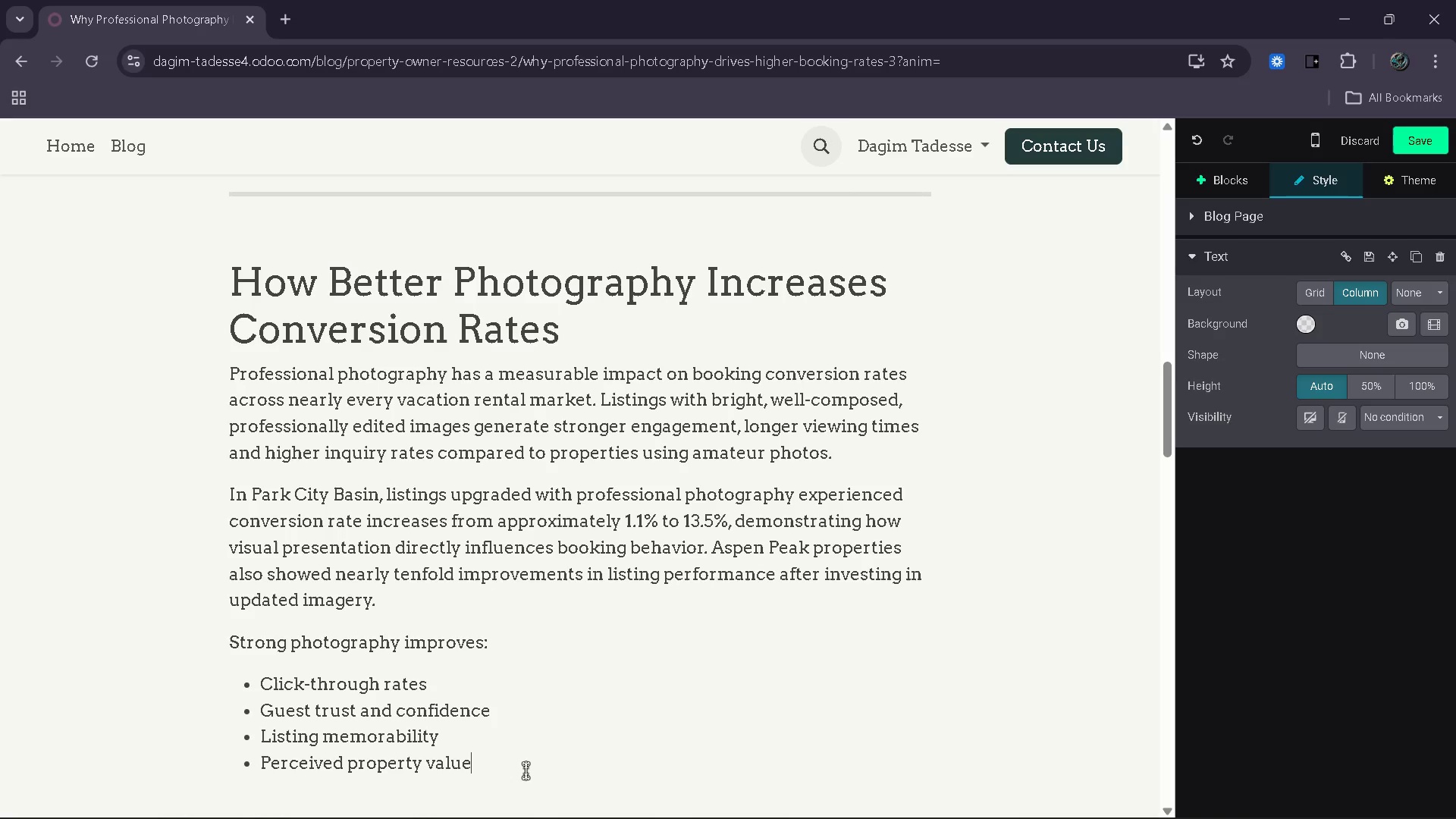 
key(Enter)
 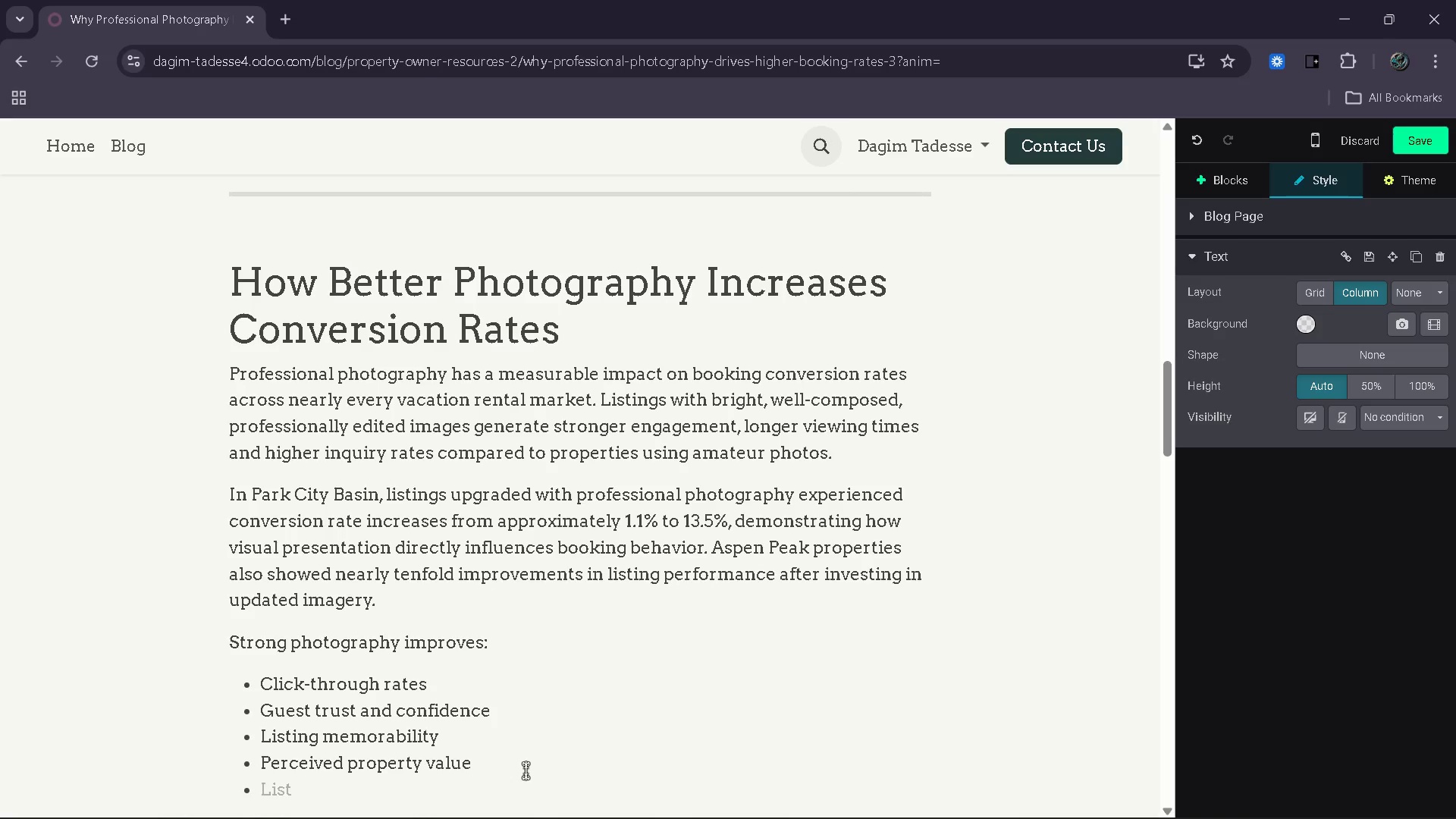 
type(Pricing flexibility)
 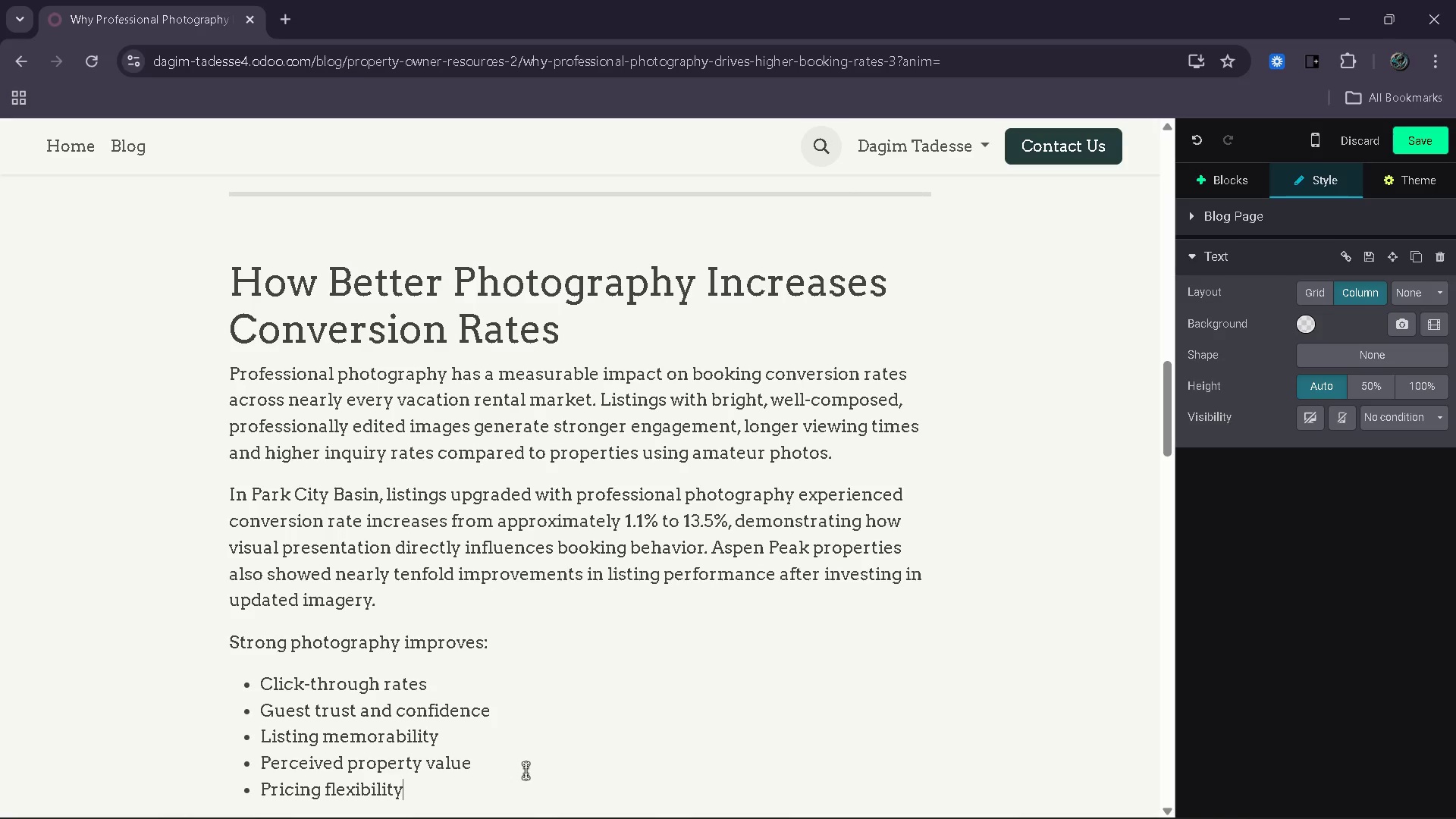 
scroll: coordinate [494, 697], scroll_direction: down, amount: 5.0
 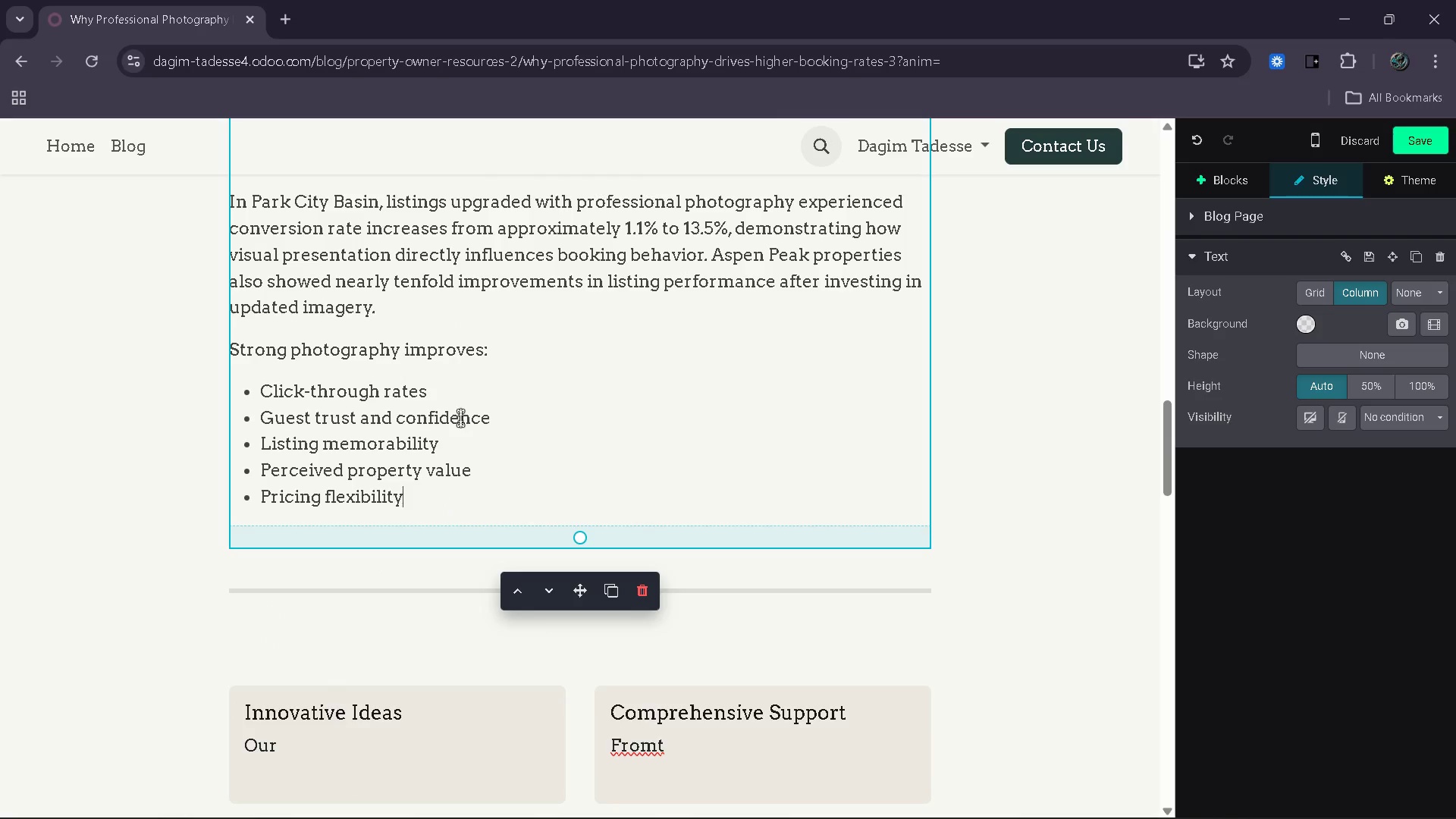 
key(Enter)
 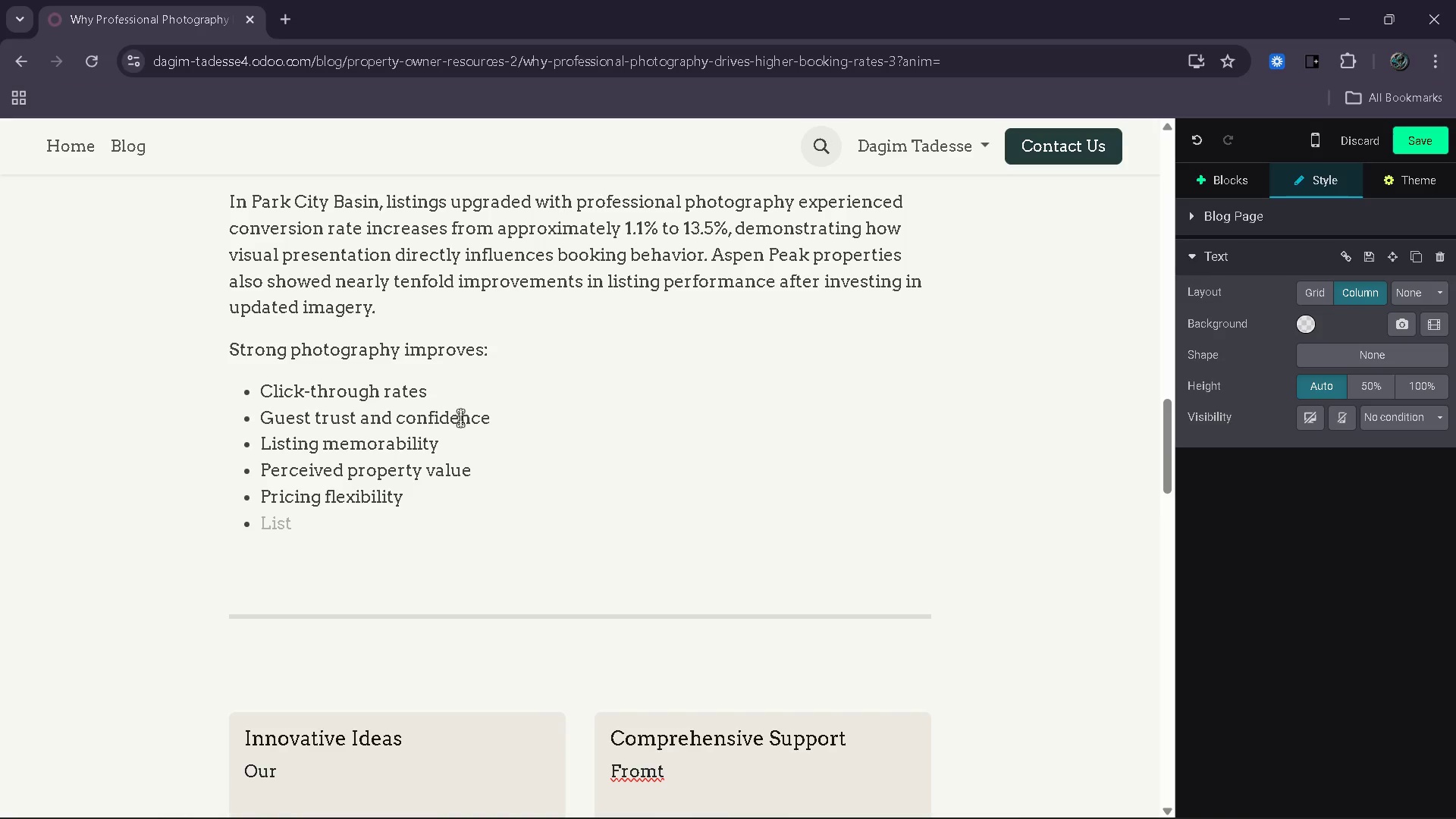 
key(Enter)
 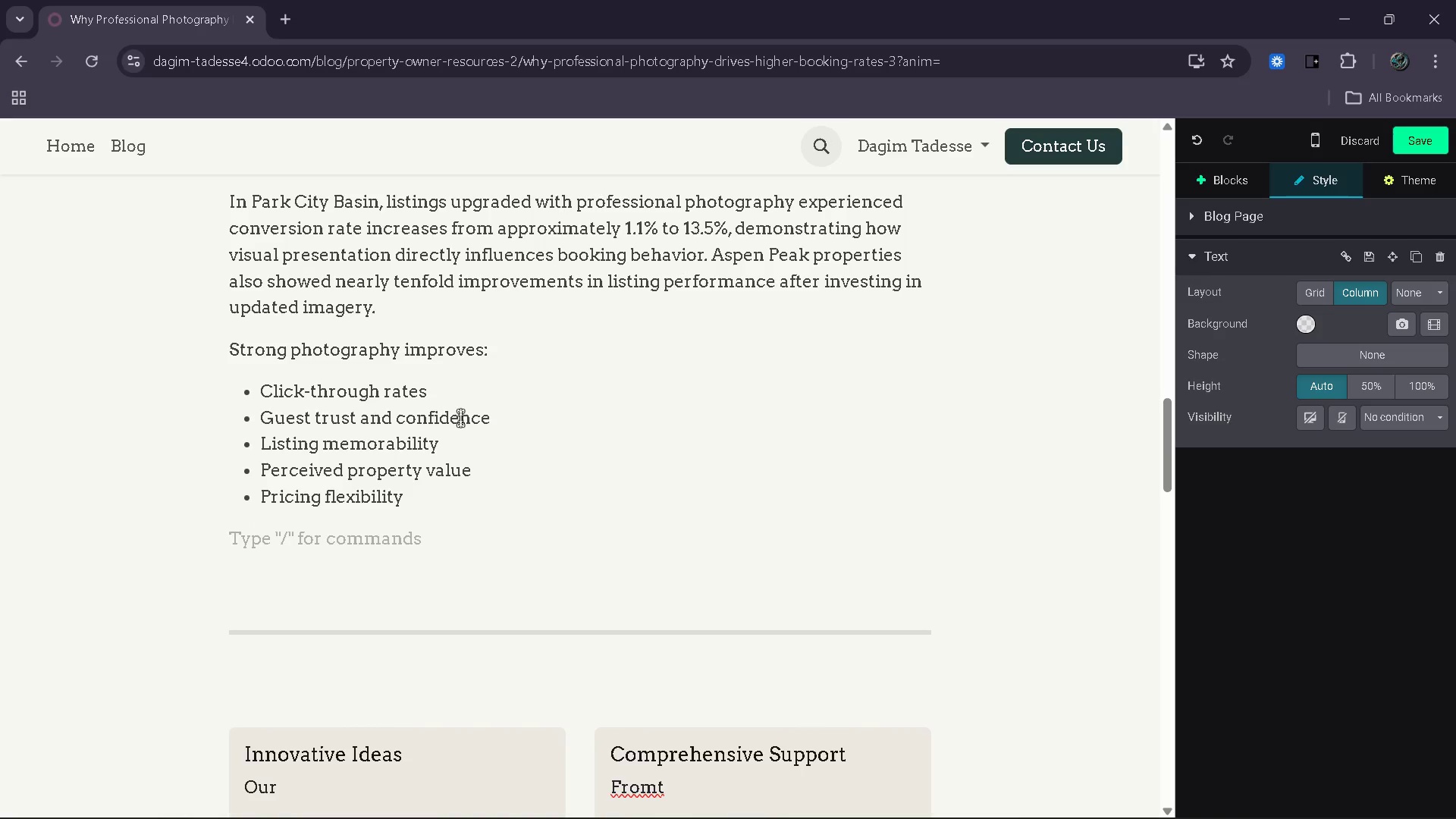 
type(Travelers are increasing )
key(Backspace)
type(ly compared dozens of t)
key(Backspace)
type(listing simuly)
key(Backspace)
type(taneously. Properties with polished visual)
 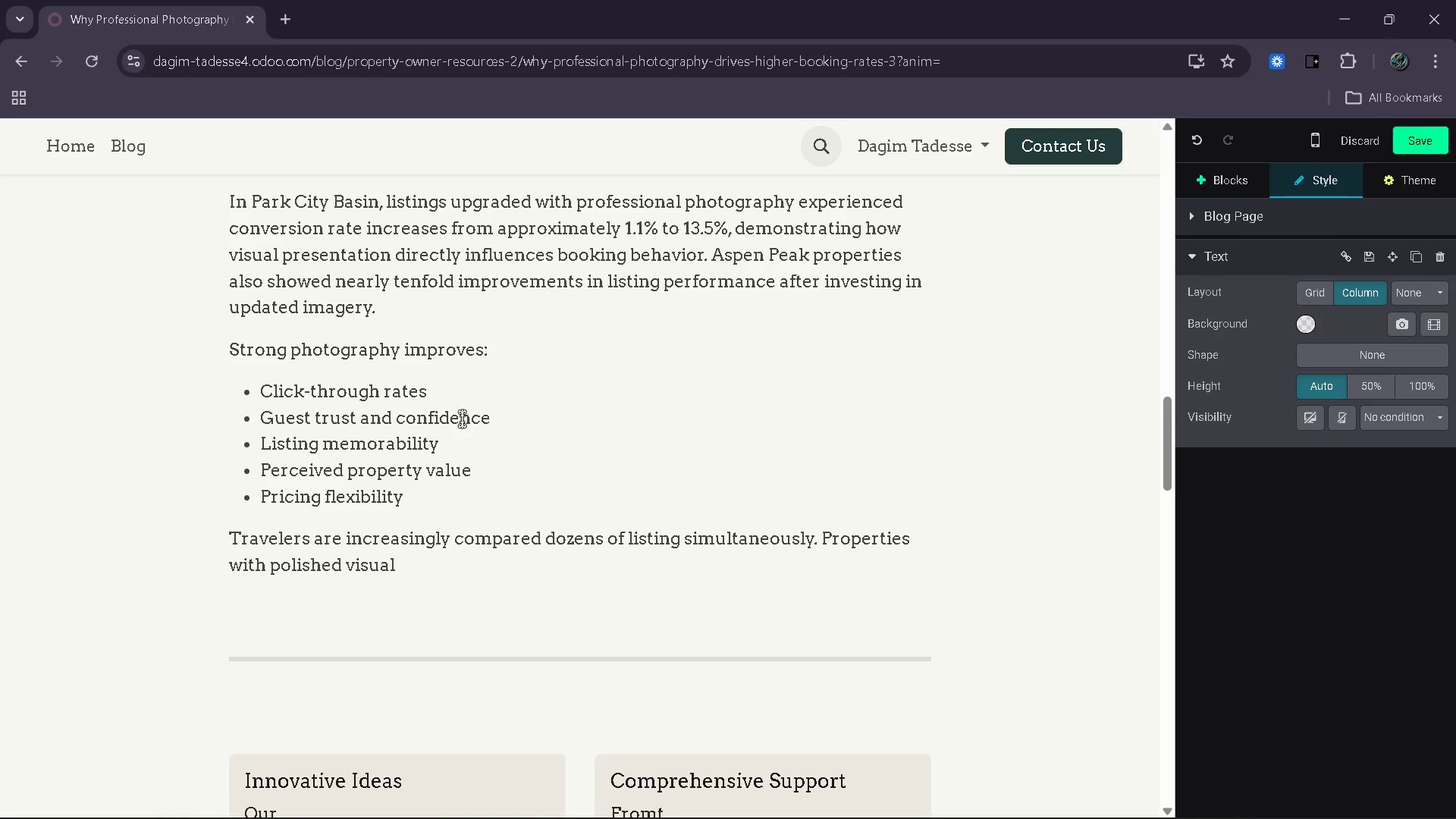 
wait(25.03)
 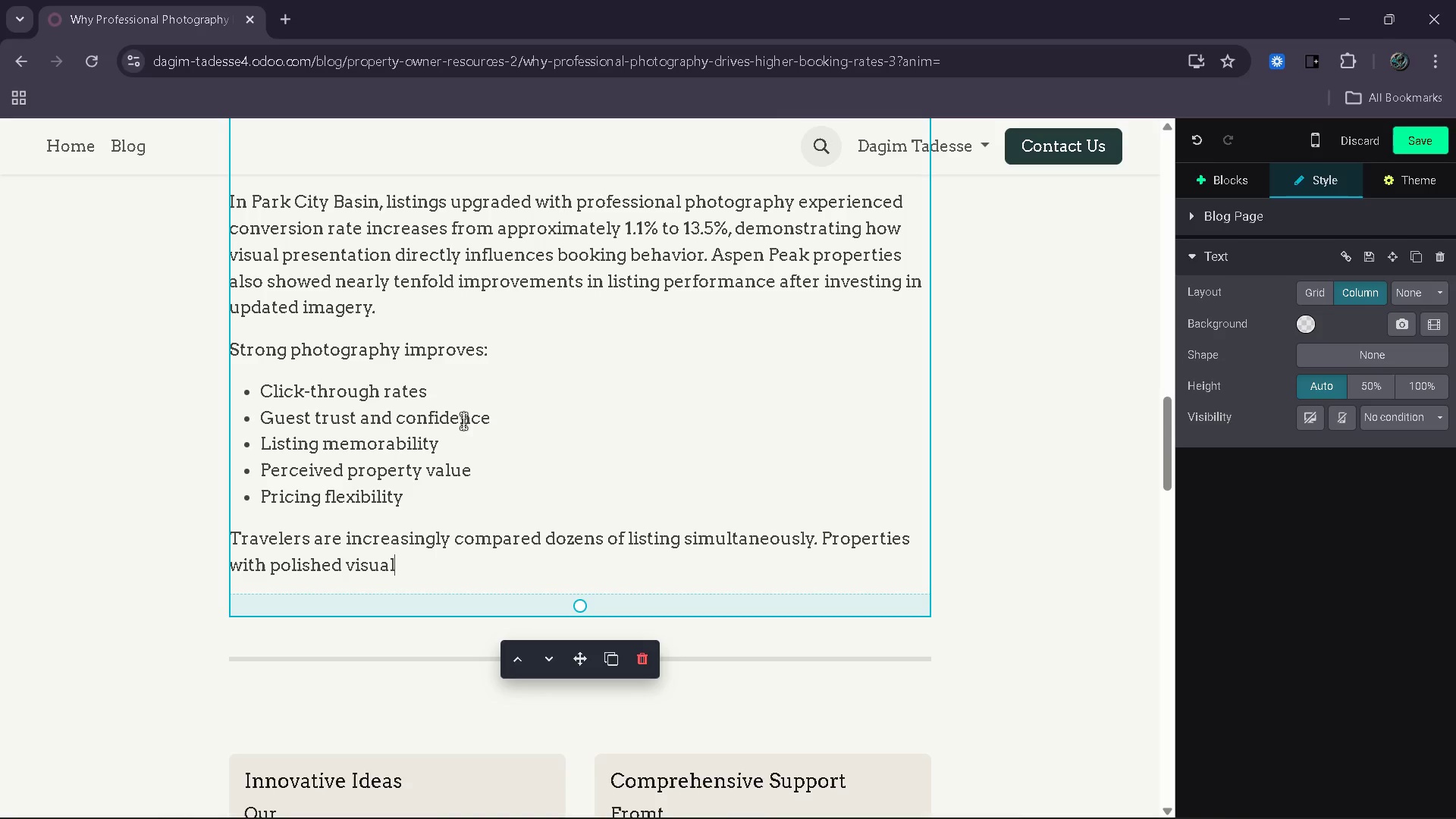 
type(s simultaneously. Properties with polished visuals immediately stand out in crowded search result )
key(Backspace)
type(s and ceate stronger emotional connections with potential guests.)
 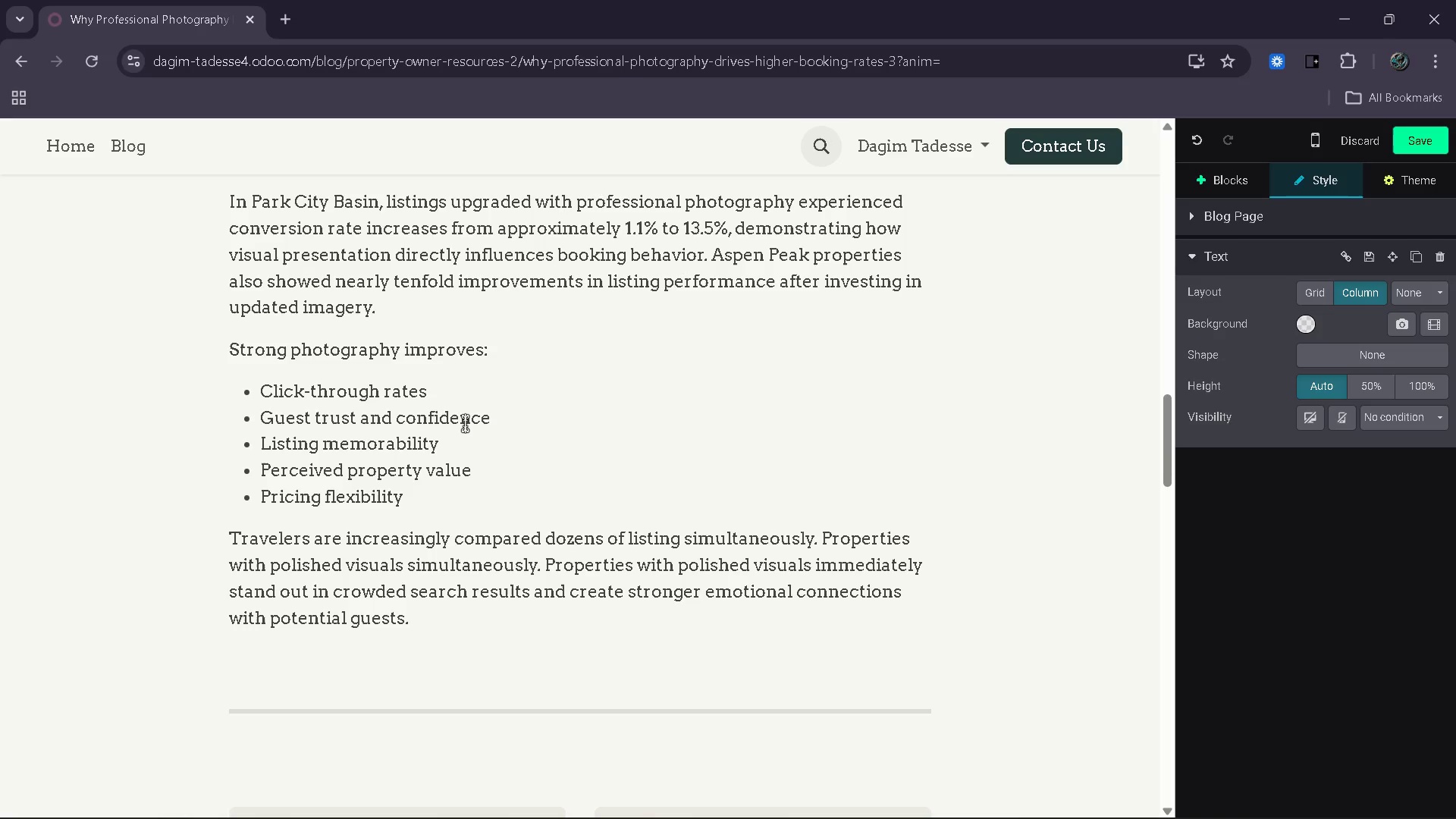 
wait(16.25)
 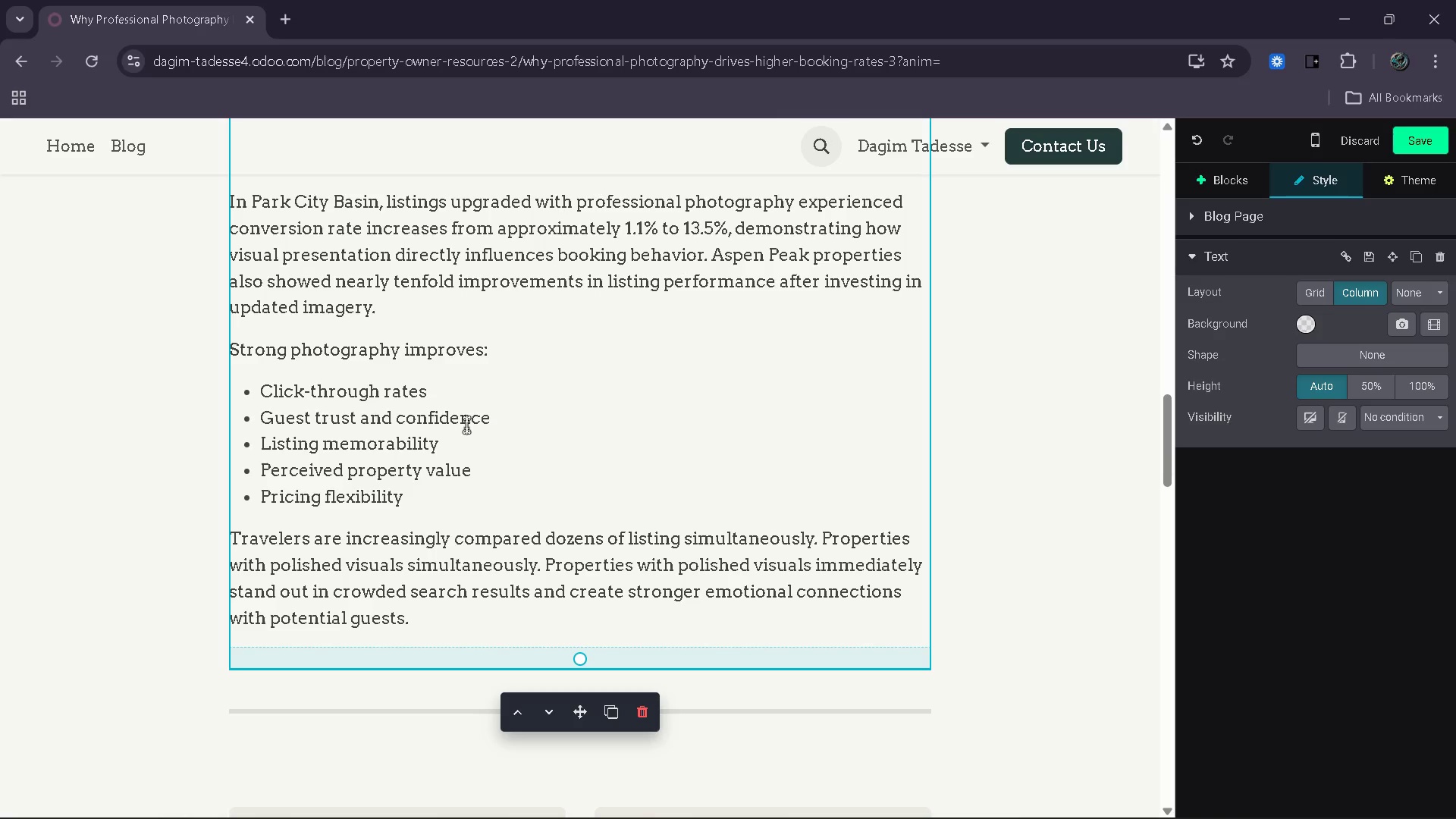 
scroll: coordinate [618, 474], scroll_direction: down, amount: 3.0
 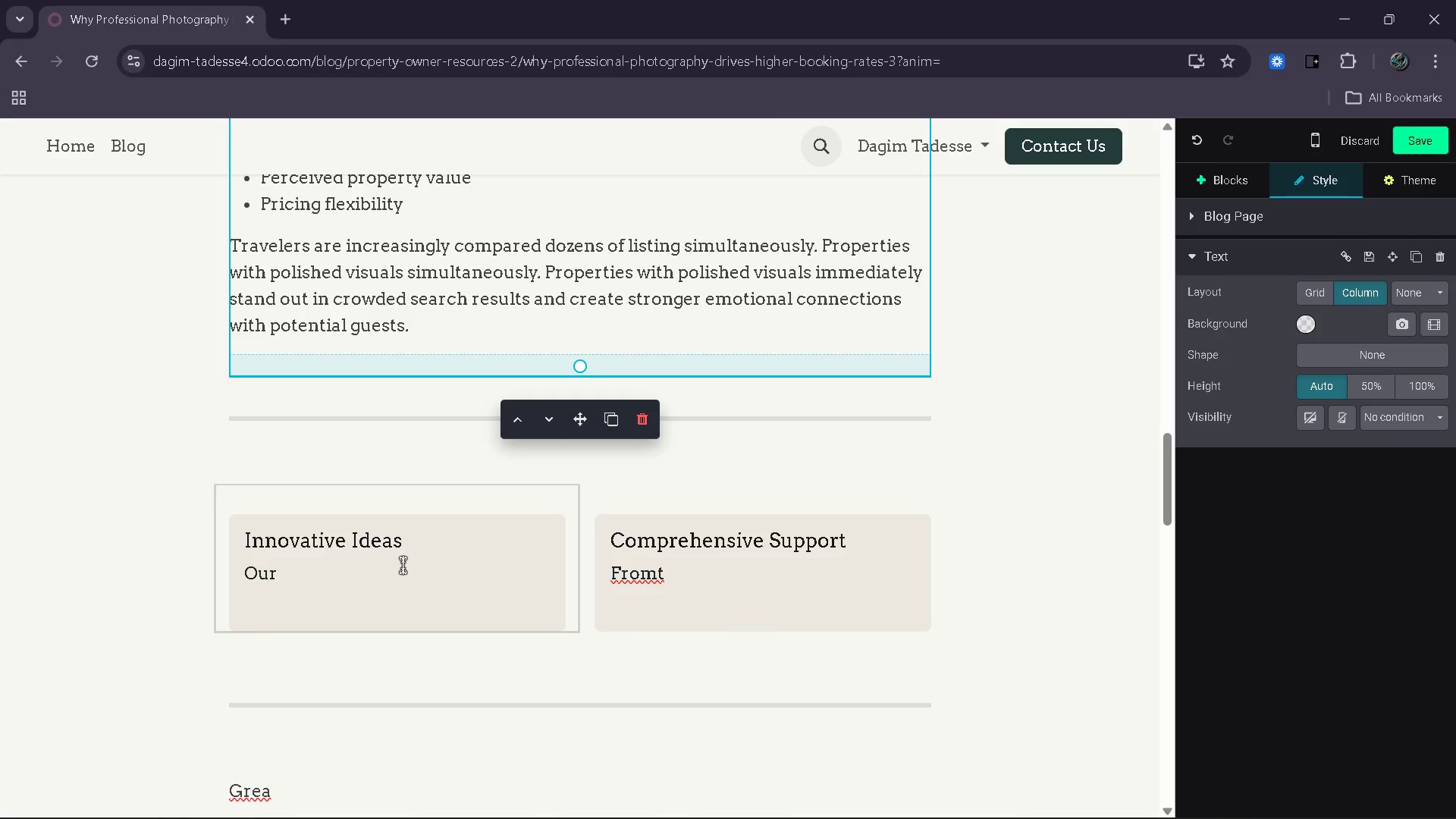 
mouse_move([410, 547])
 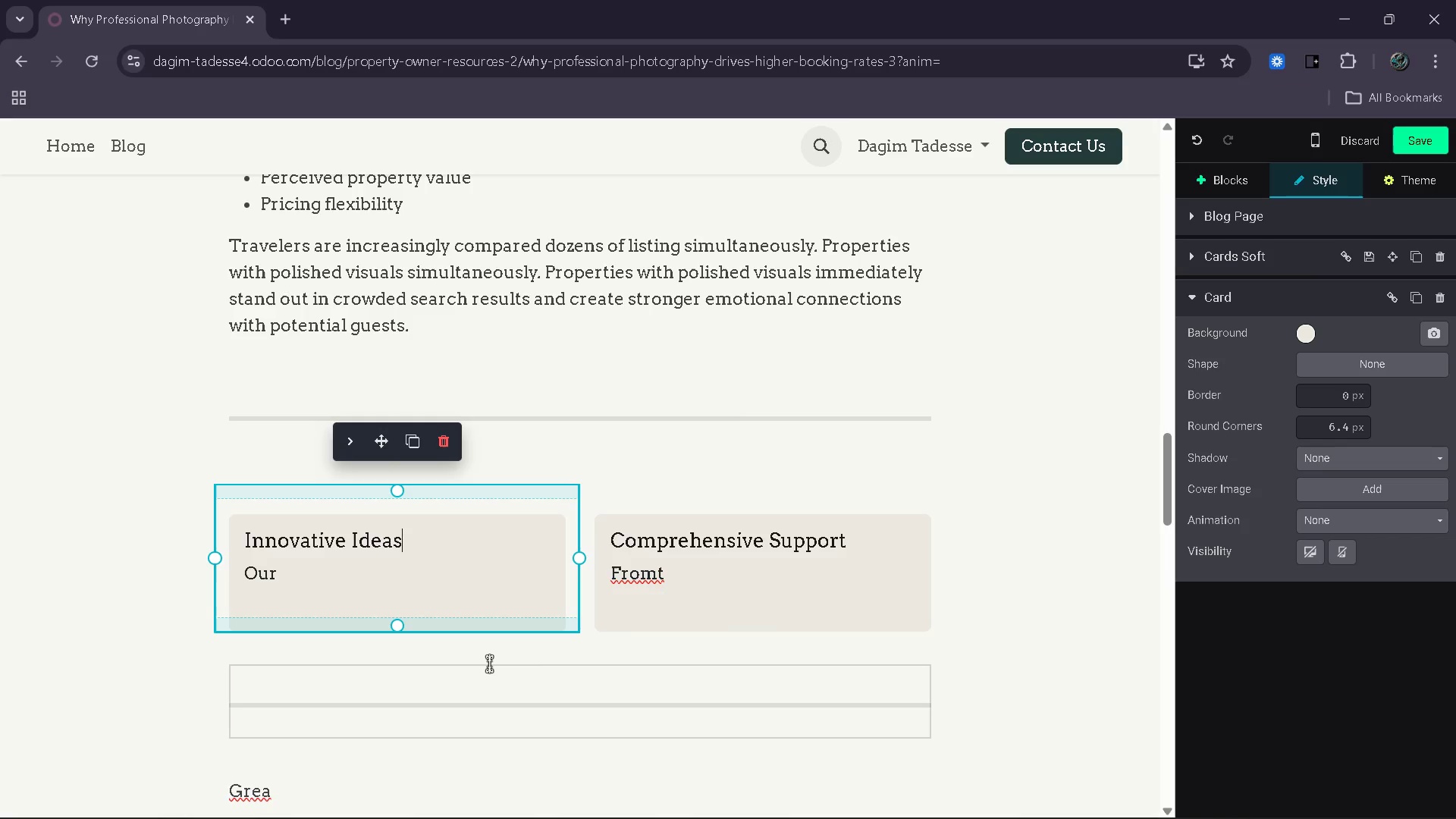 
key(Backspace)
key(Backspace)
key(Backspace)
key(Backspace)
key(Backspace)
key(Backspace)
key(Backspace)
key(Backspace)
key(Backspace)
key(Backspace)
key(Backspace)
key(Backspace)
key(Backspace)
key(Backspace)
key(Backspace)
key(Backspace)
type(Park City Basin )
key(Backspace)
 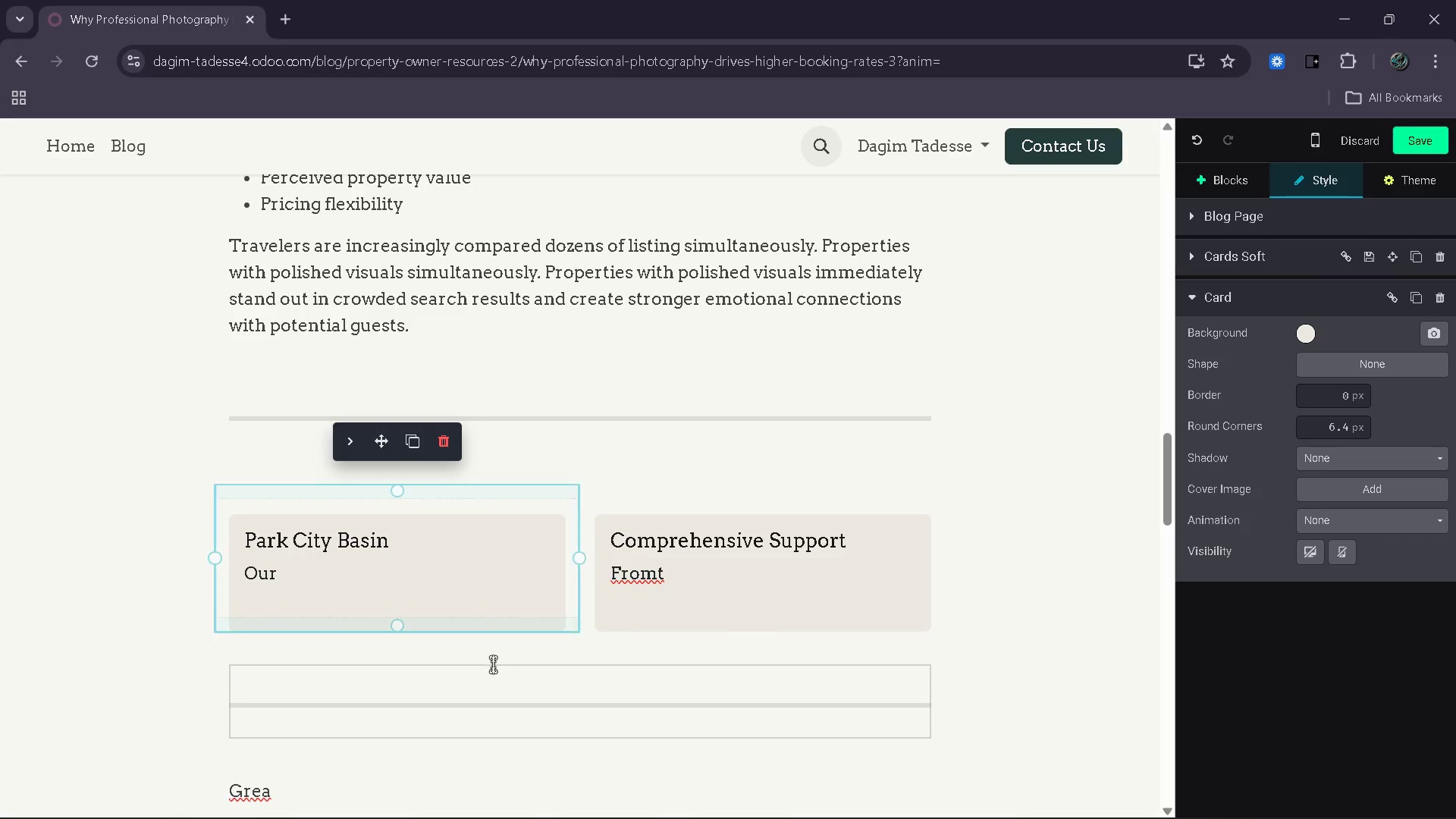 
left_click_drag(start_coordinate=[861, 544], to_coordinate=[626, 548])
 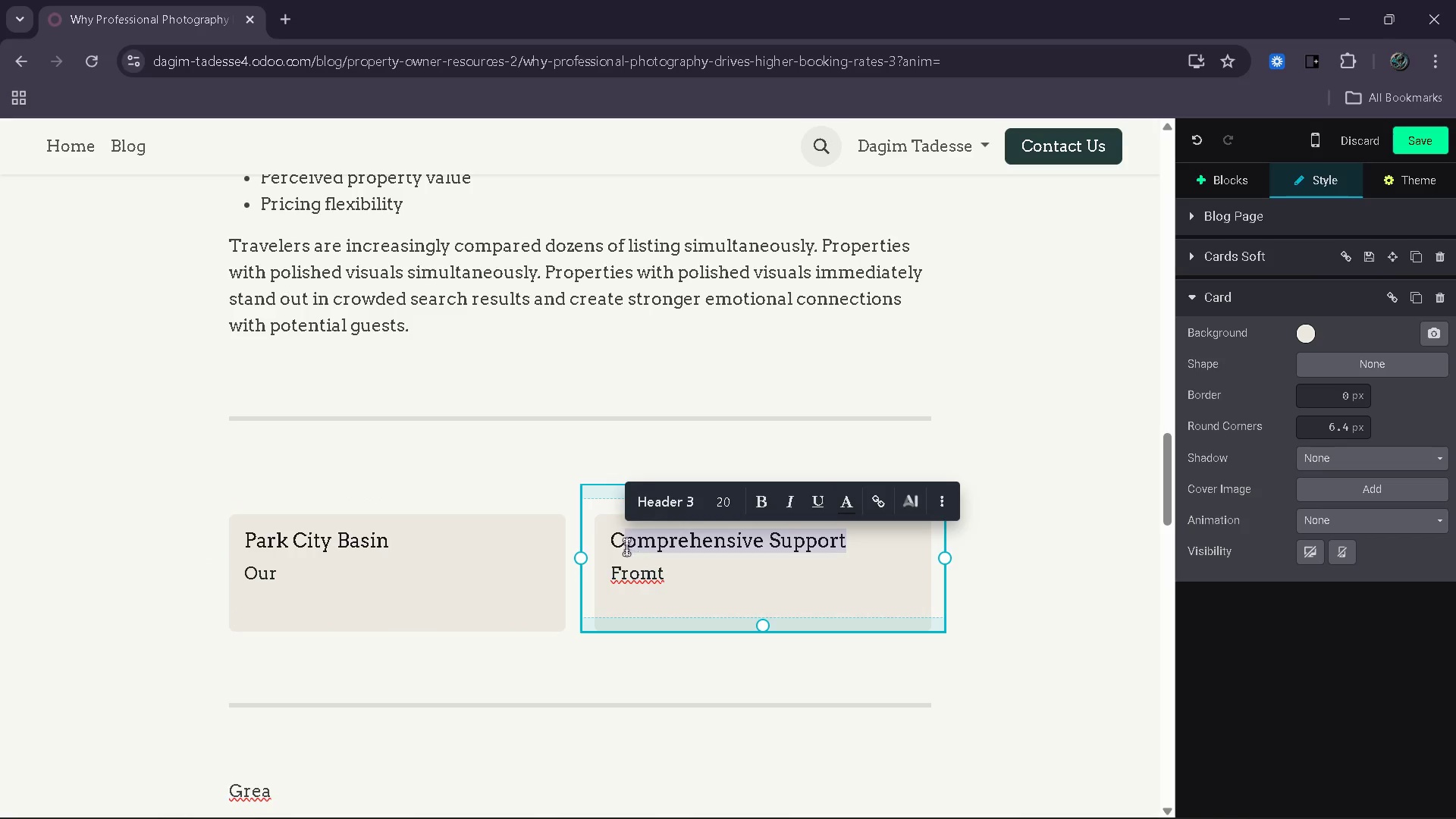 
key(Backspace)
key(Backspace)
type(Aspen Peak)
 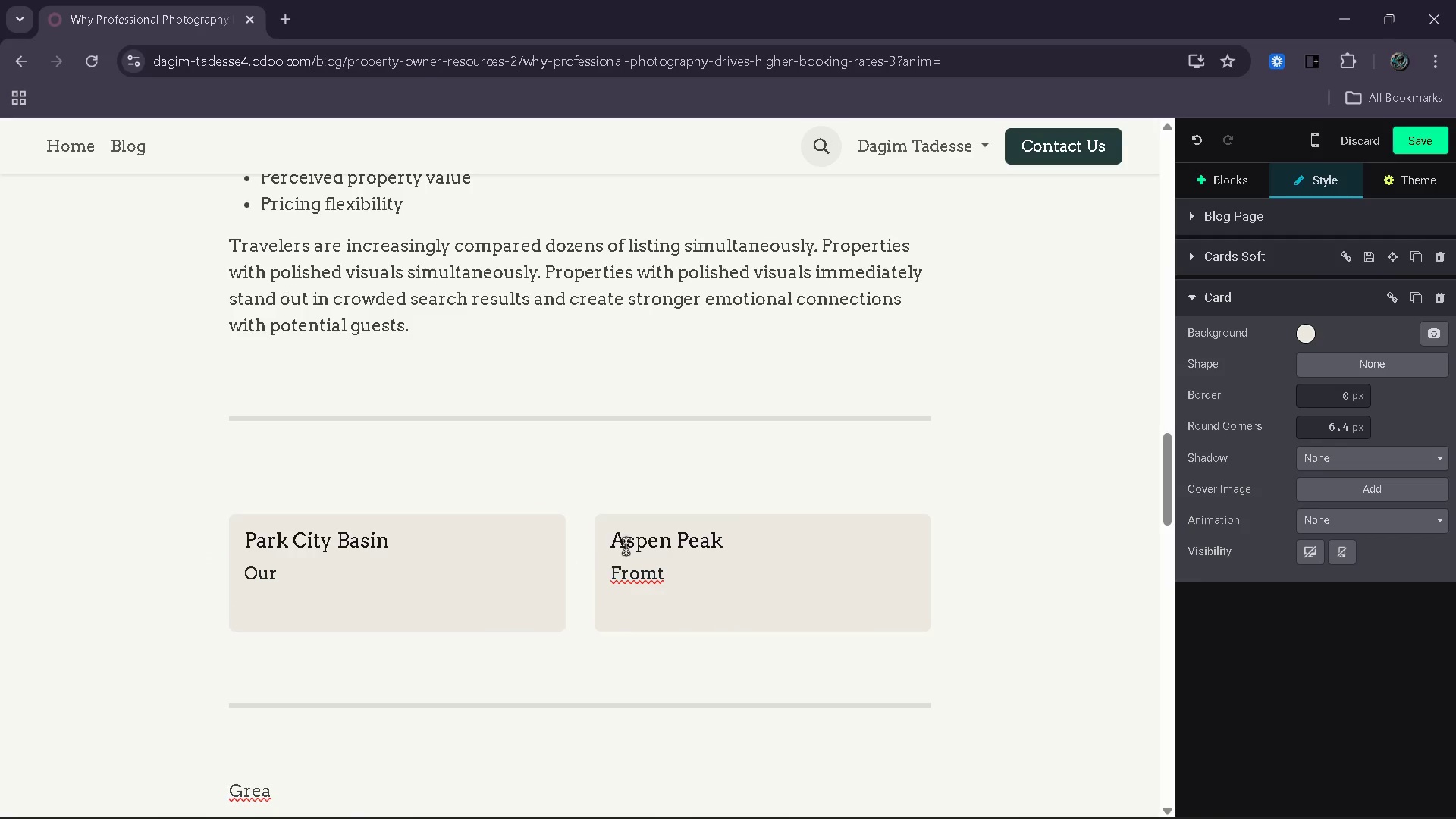 
left_click([318, 590])
 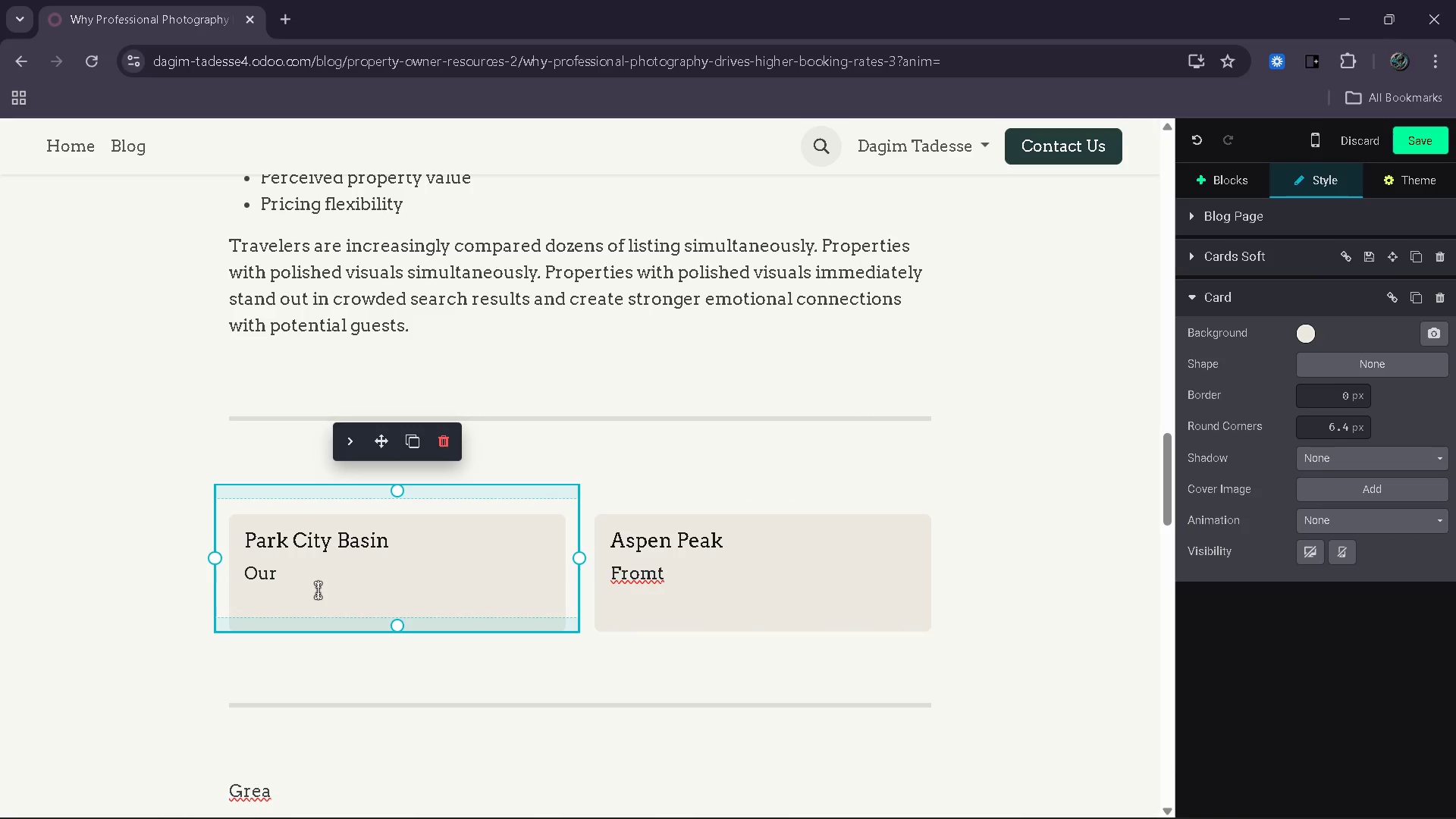 
key(Backspace)
 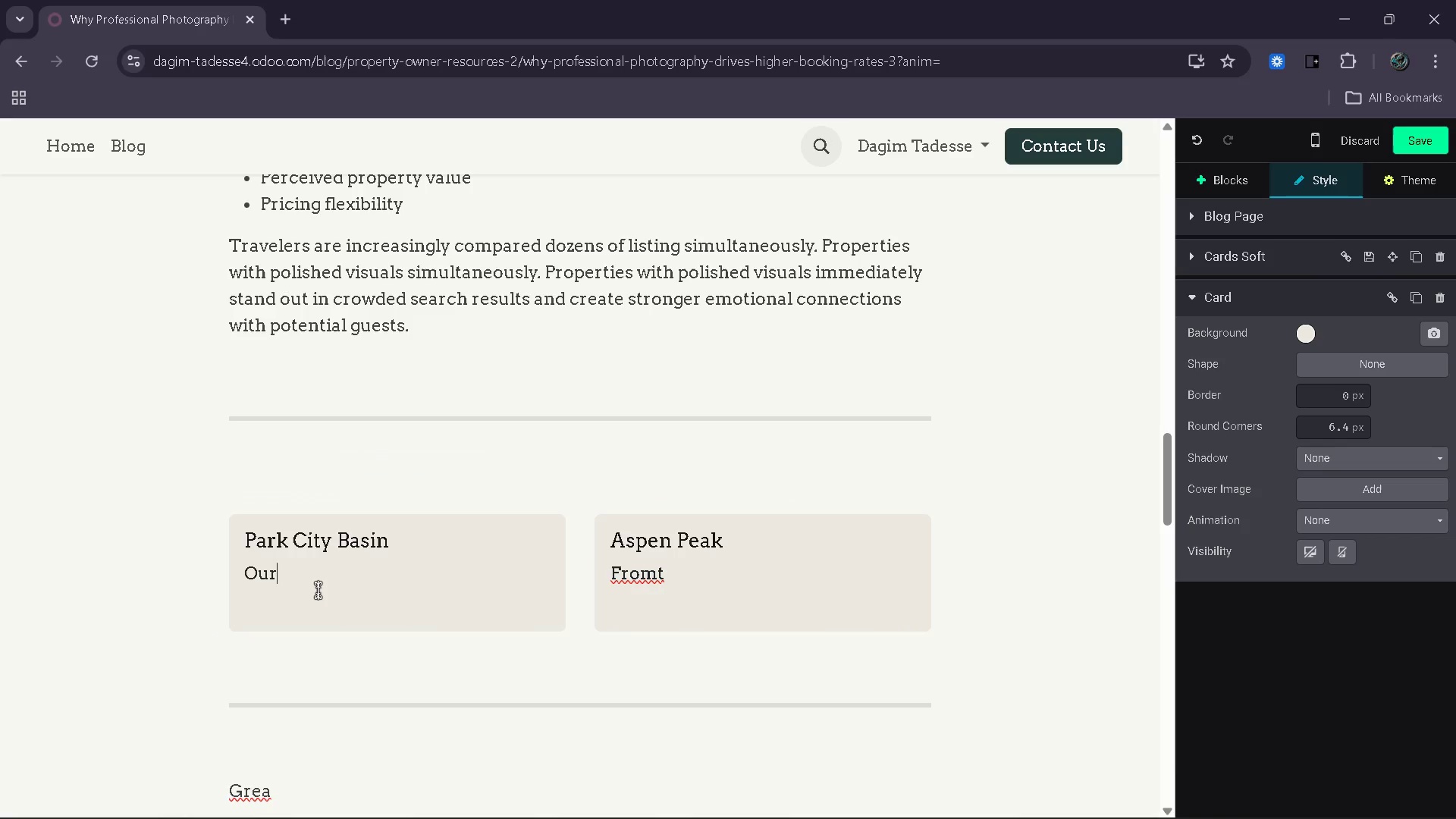 
key(Backspace)
 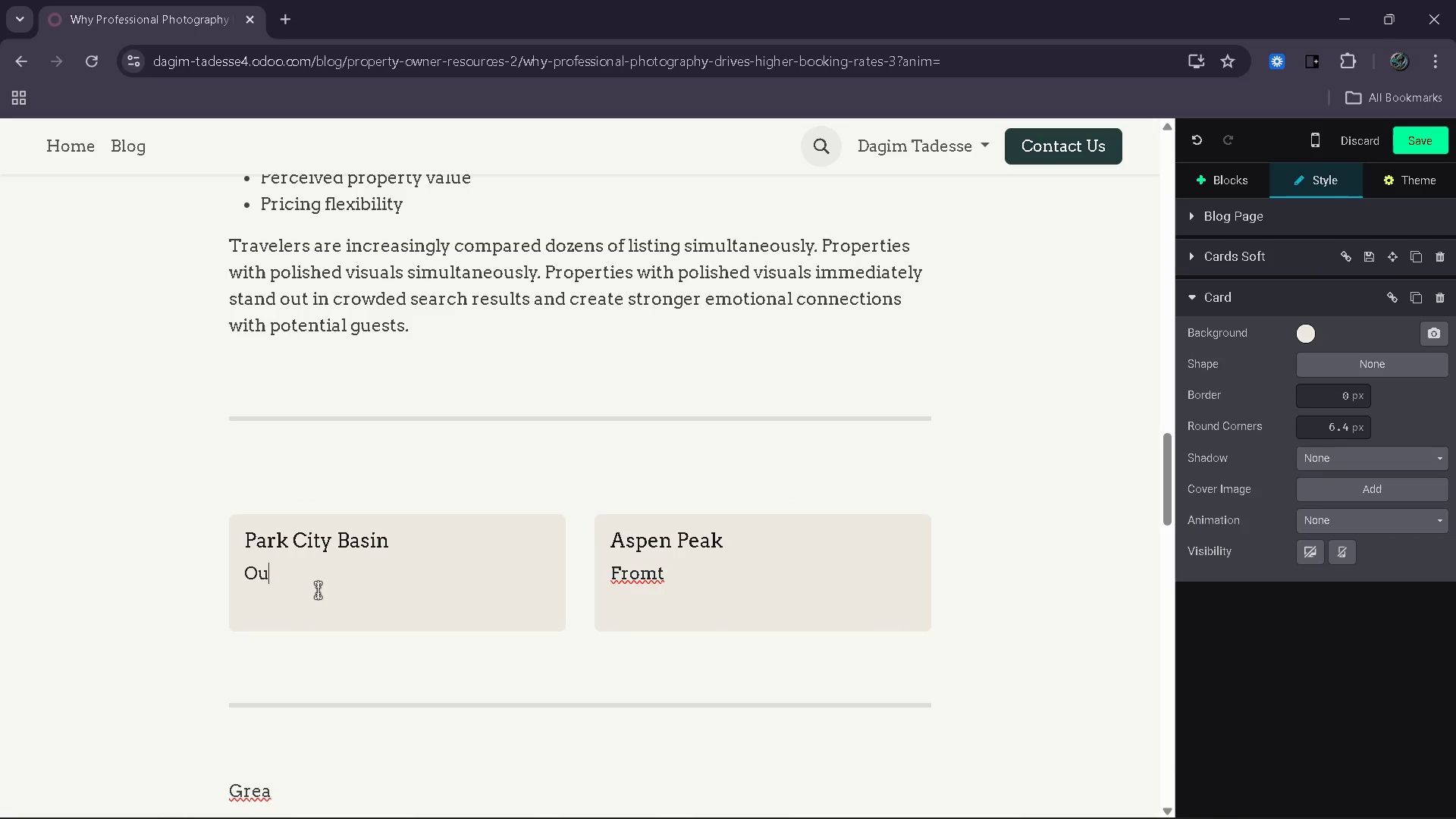 
key(Backspace)
 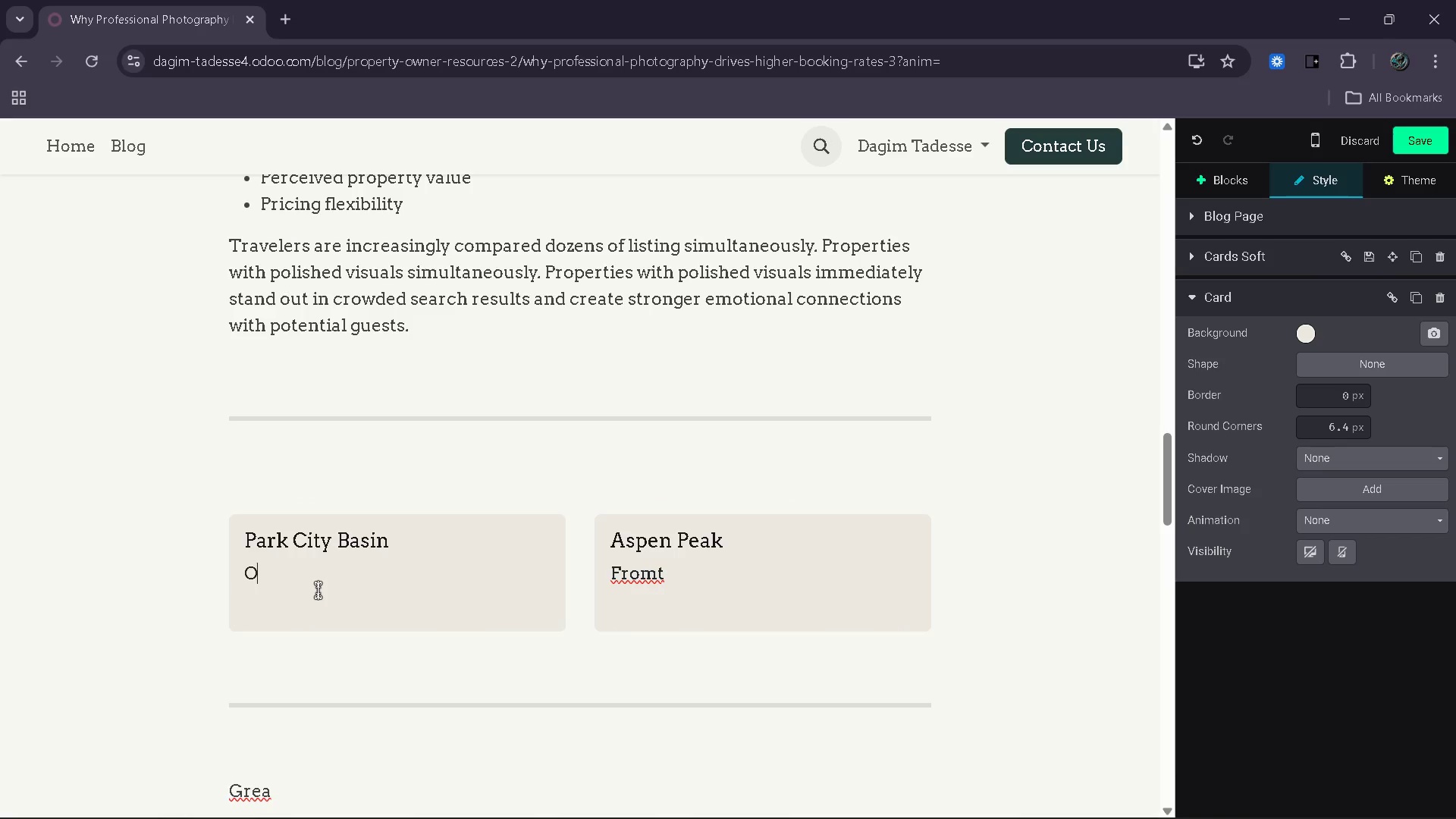 
key(Backspace)
 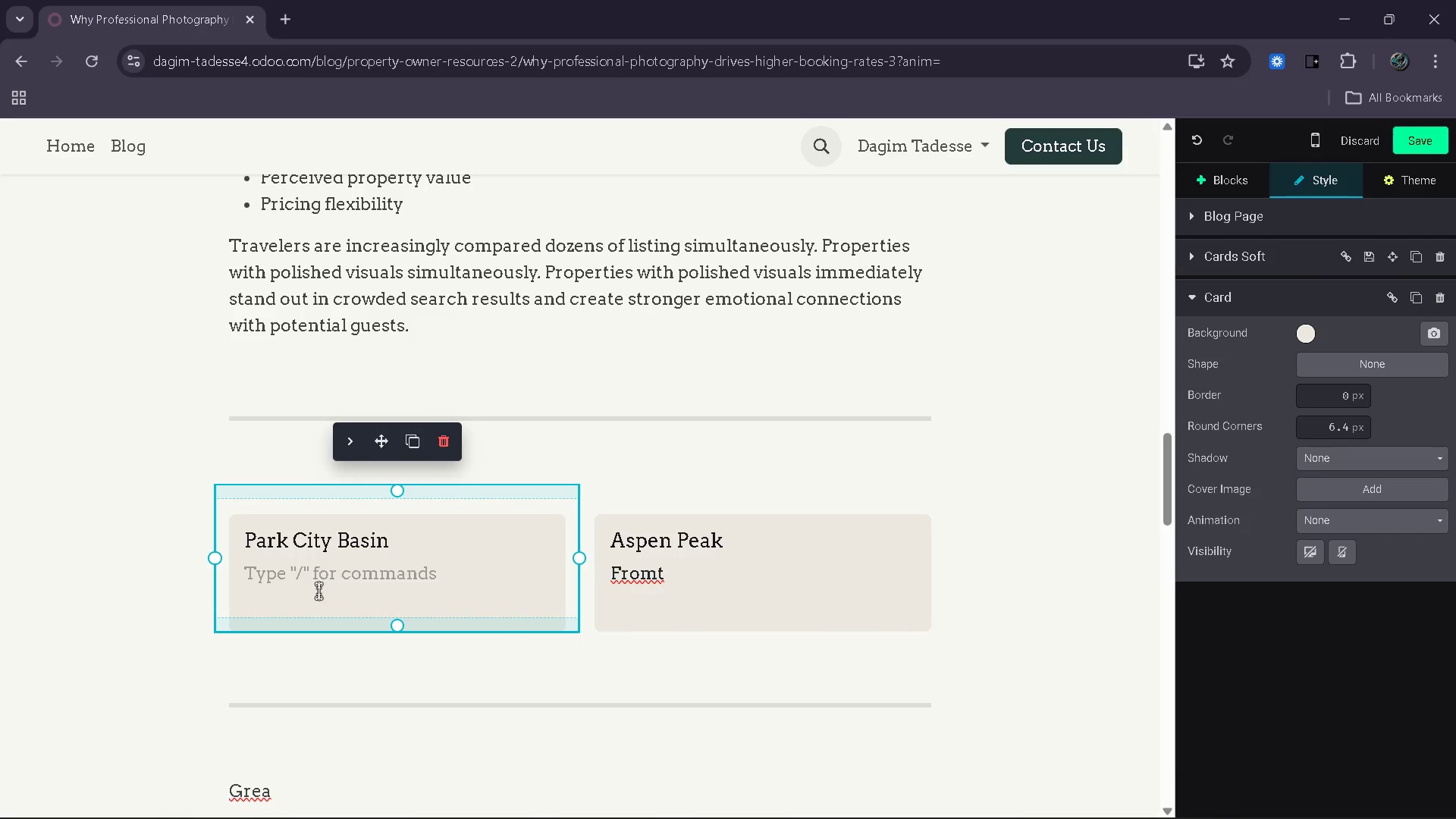 
type(Professional photography increased listing conversion rates from  )
key(Backspace)
type(1.1% to 13.5%.)
 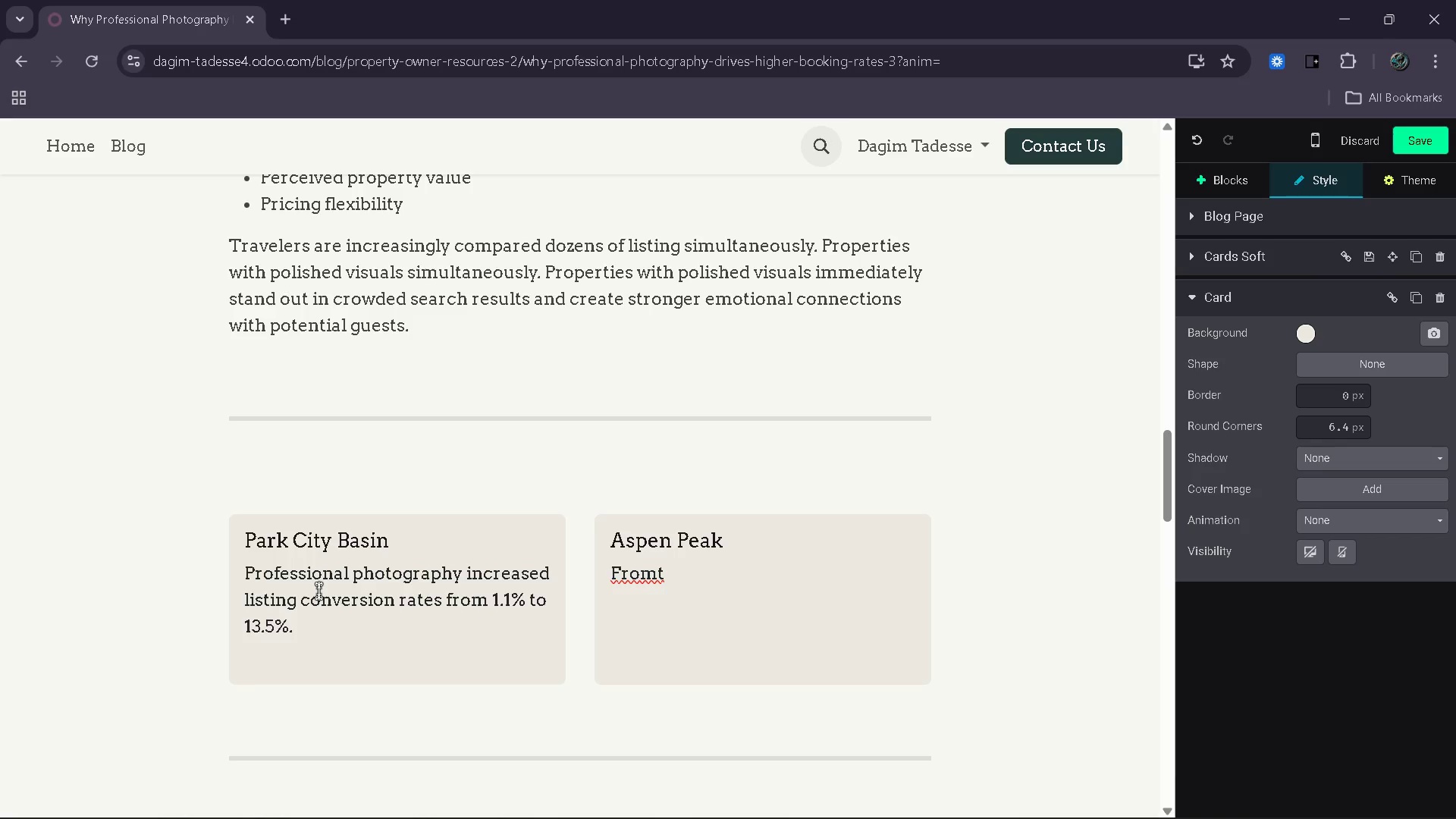 
wait(5.17)
 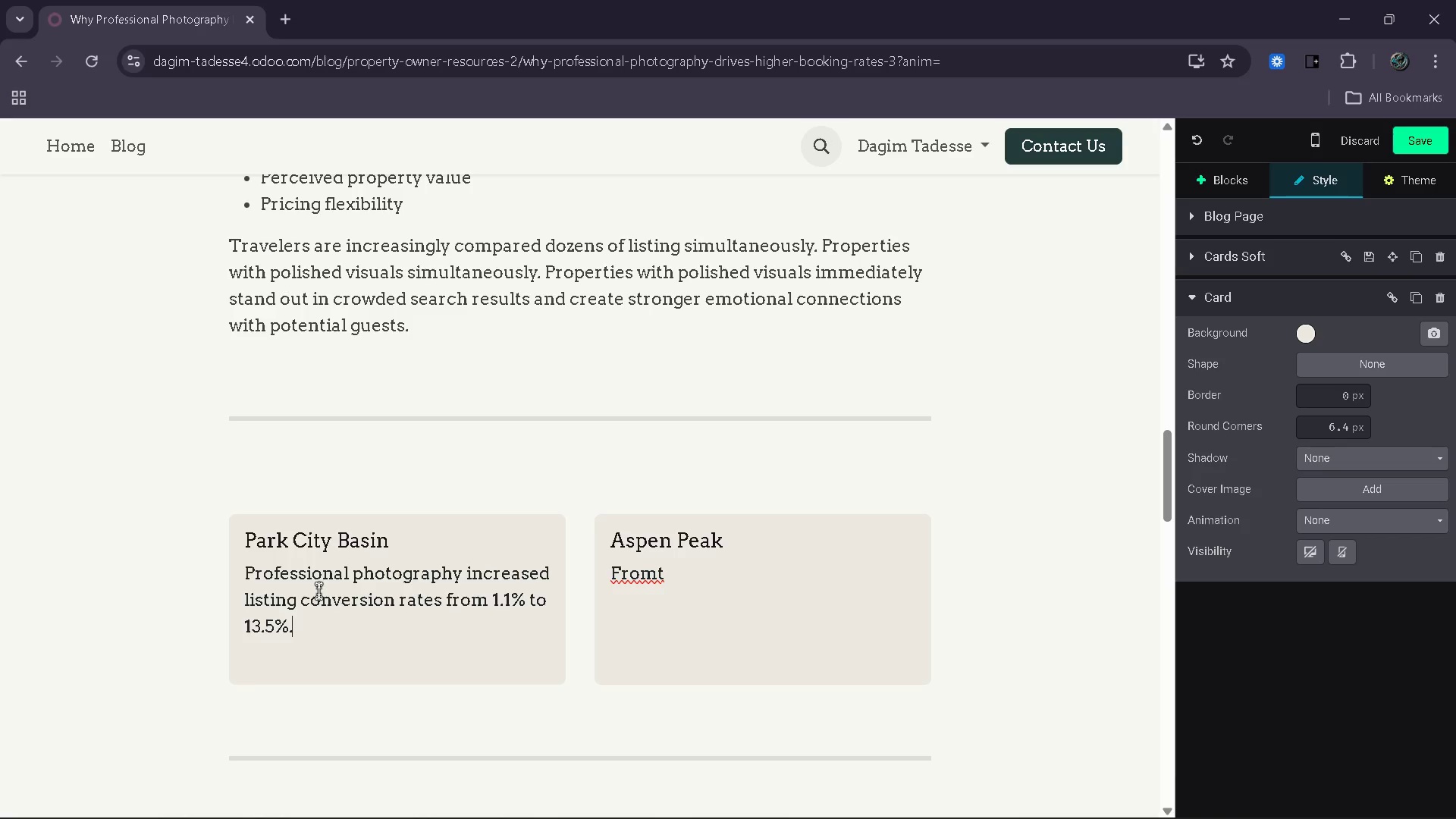 
left_click([691, 596])
 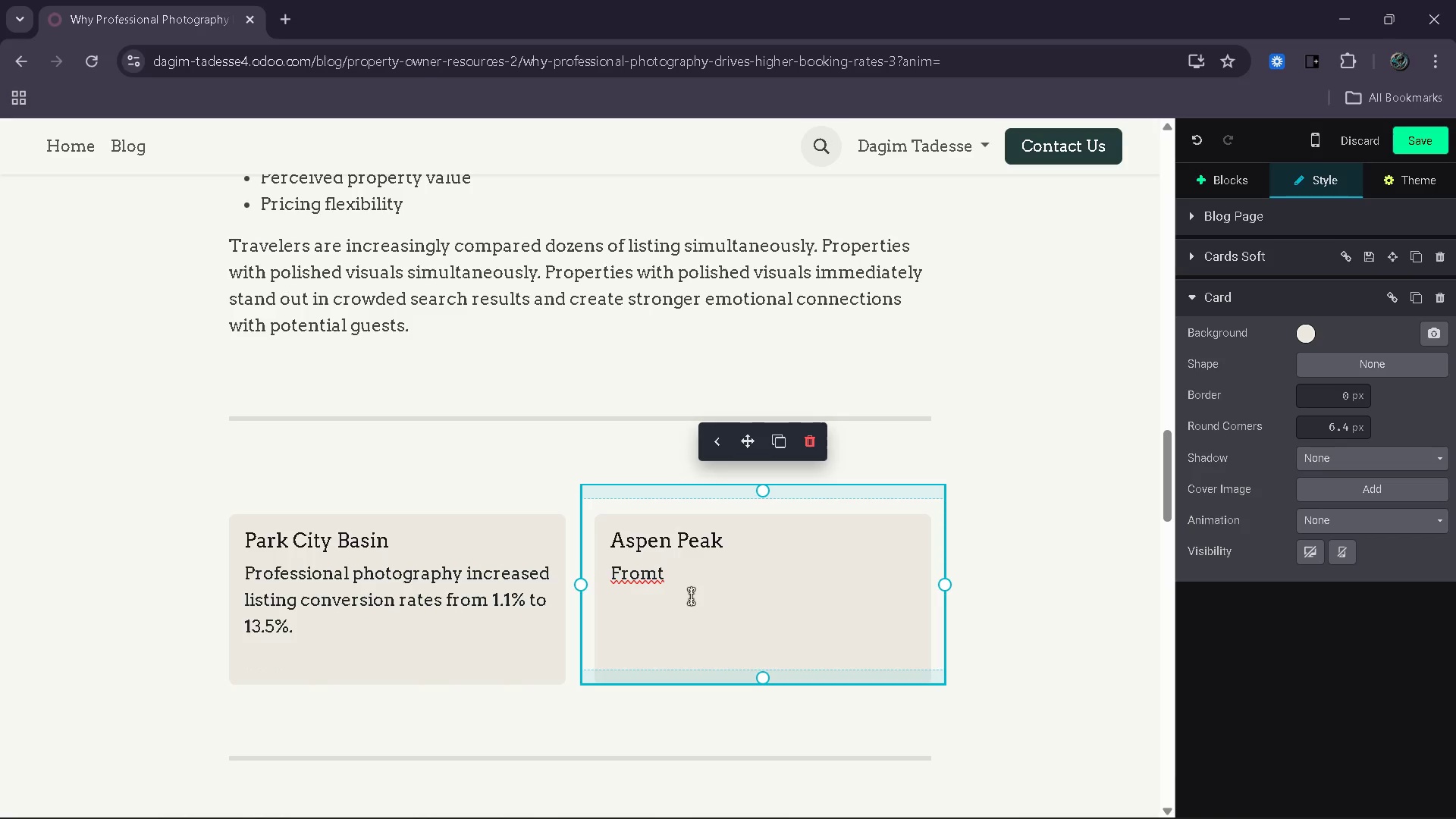 
key(Backspace)
 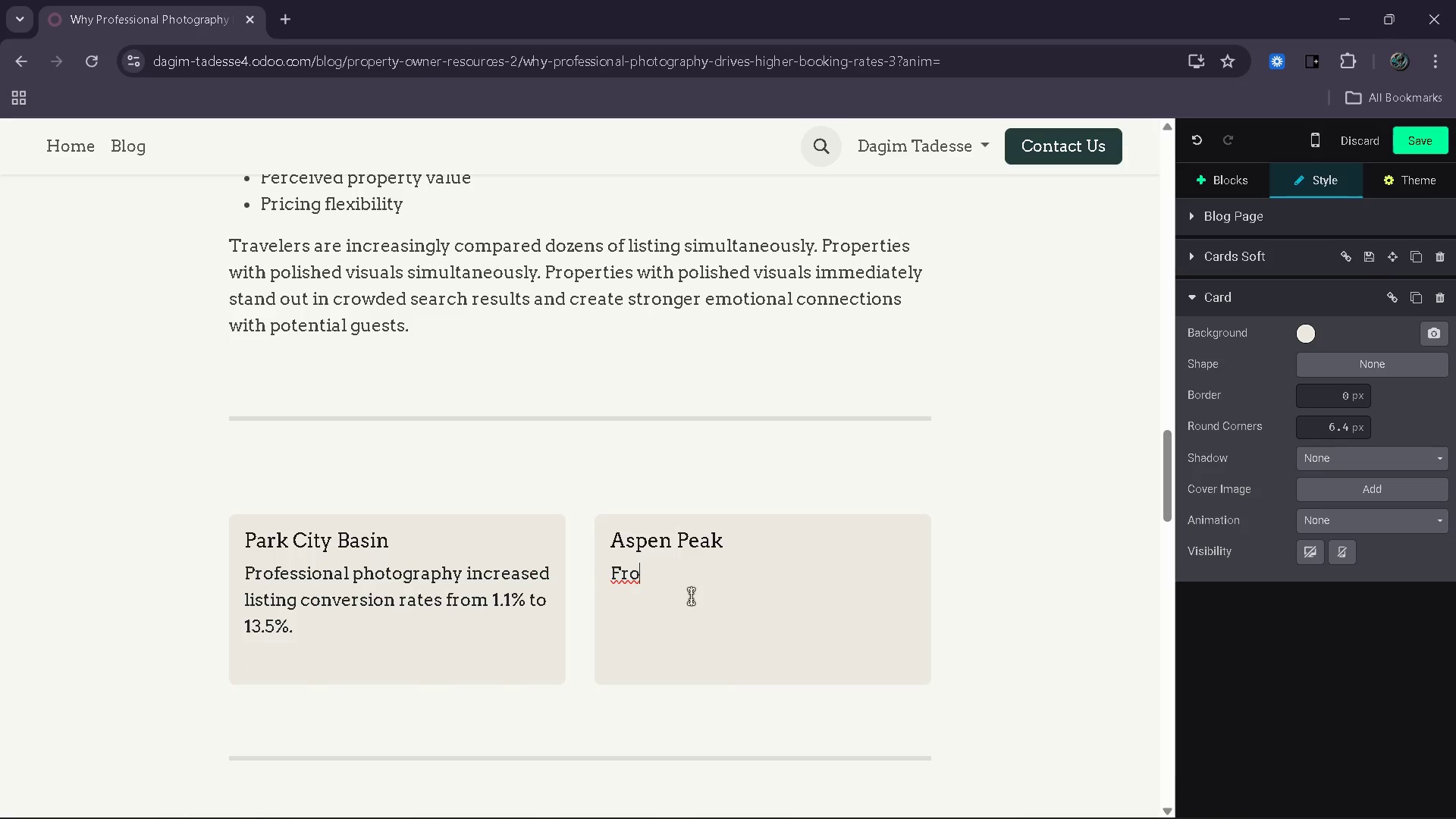 
key(Backspace)
 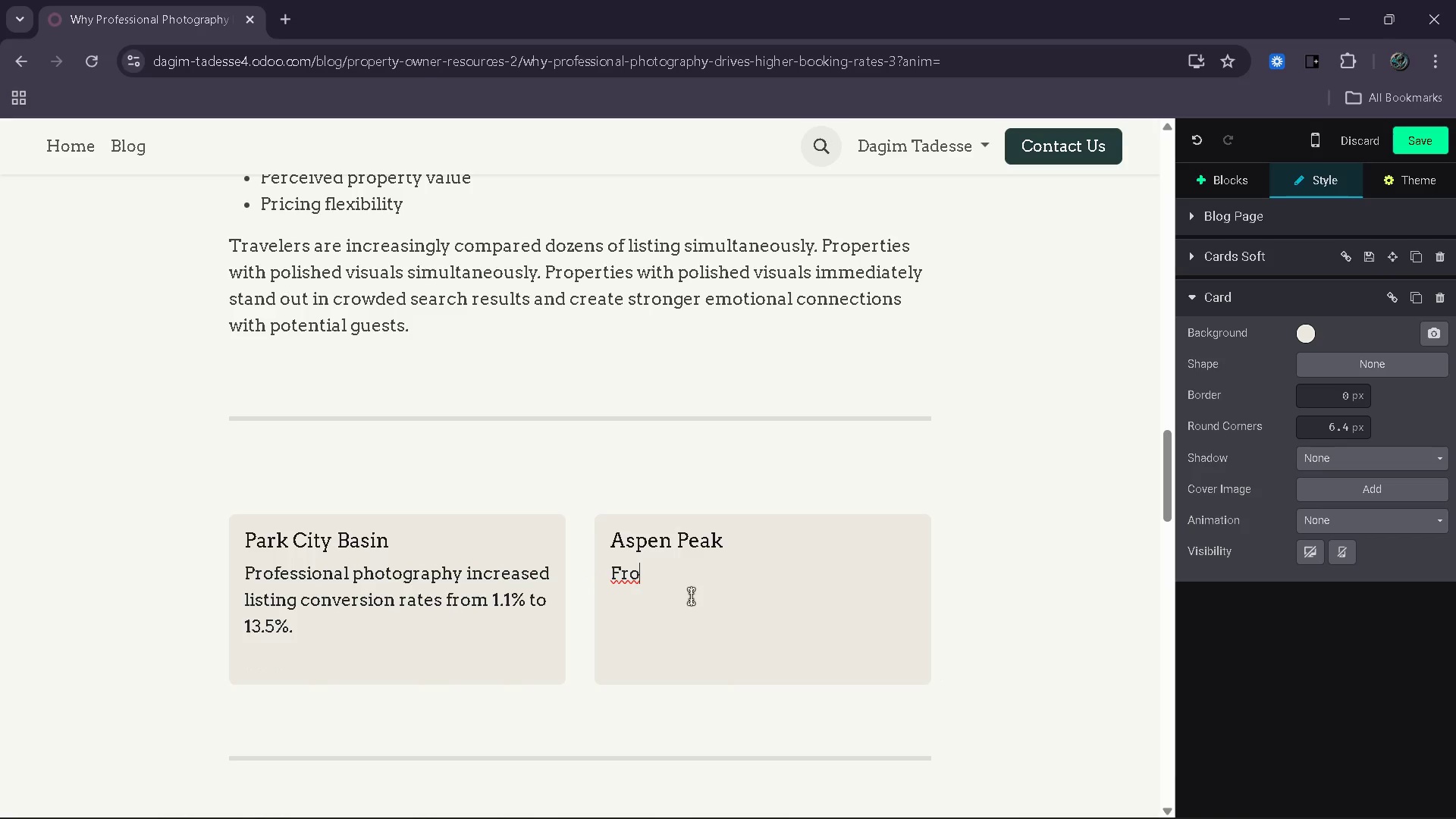 
key(Backspace)
 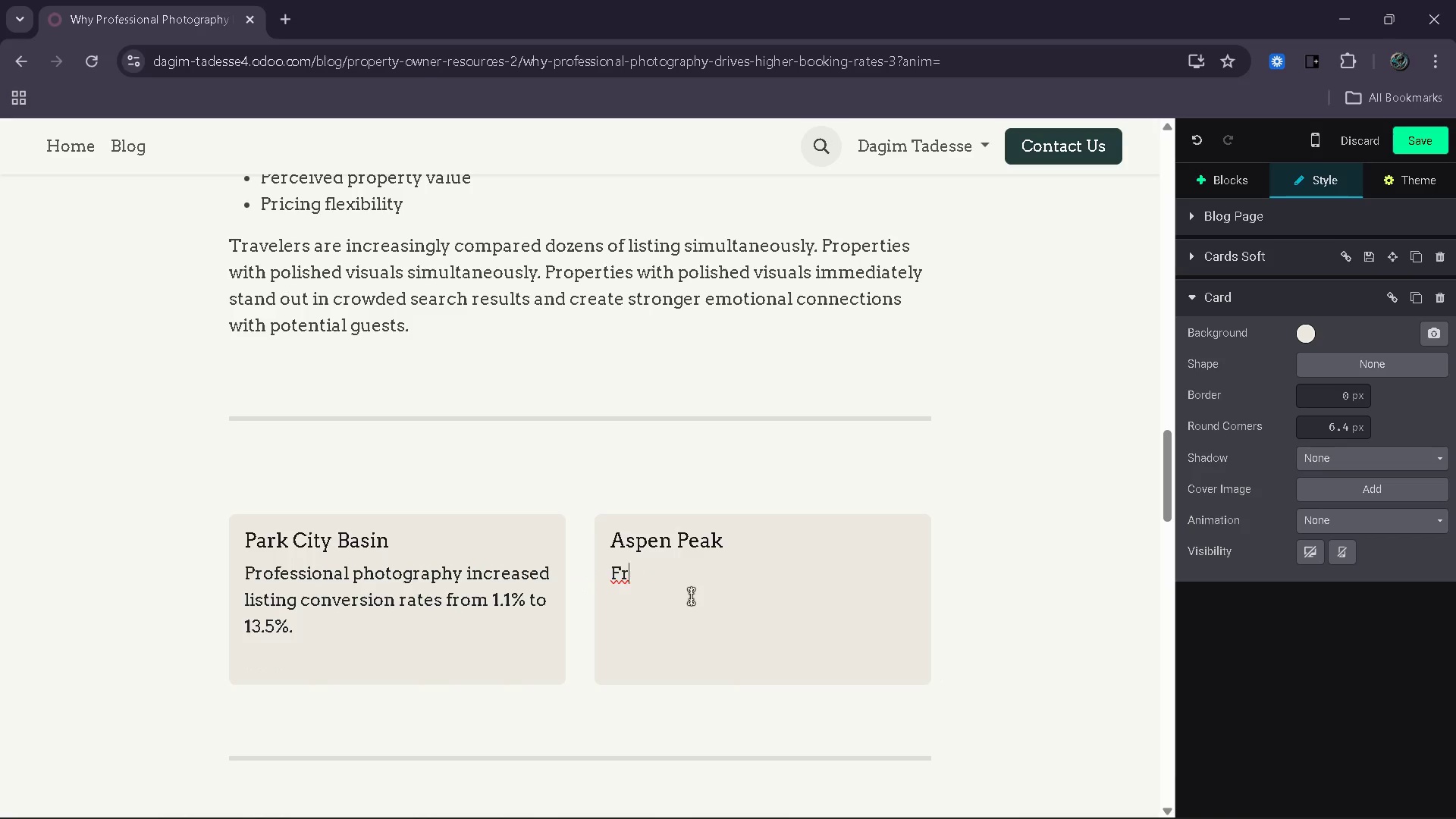 
key(Backspace)
 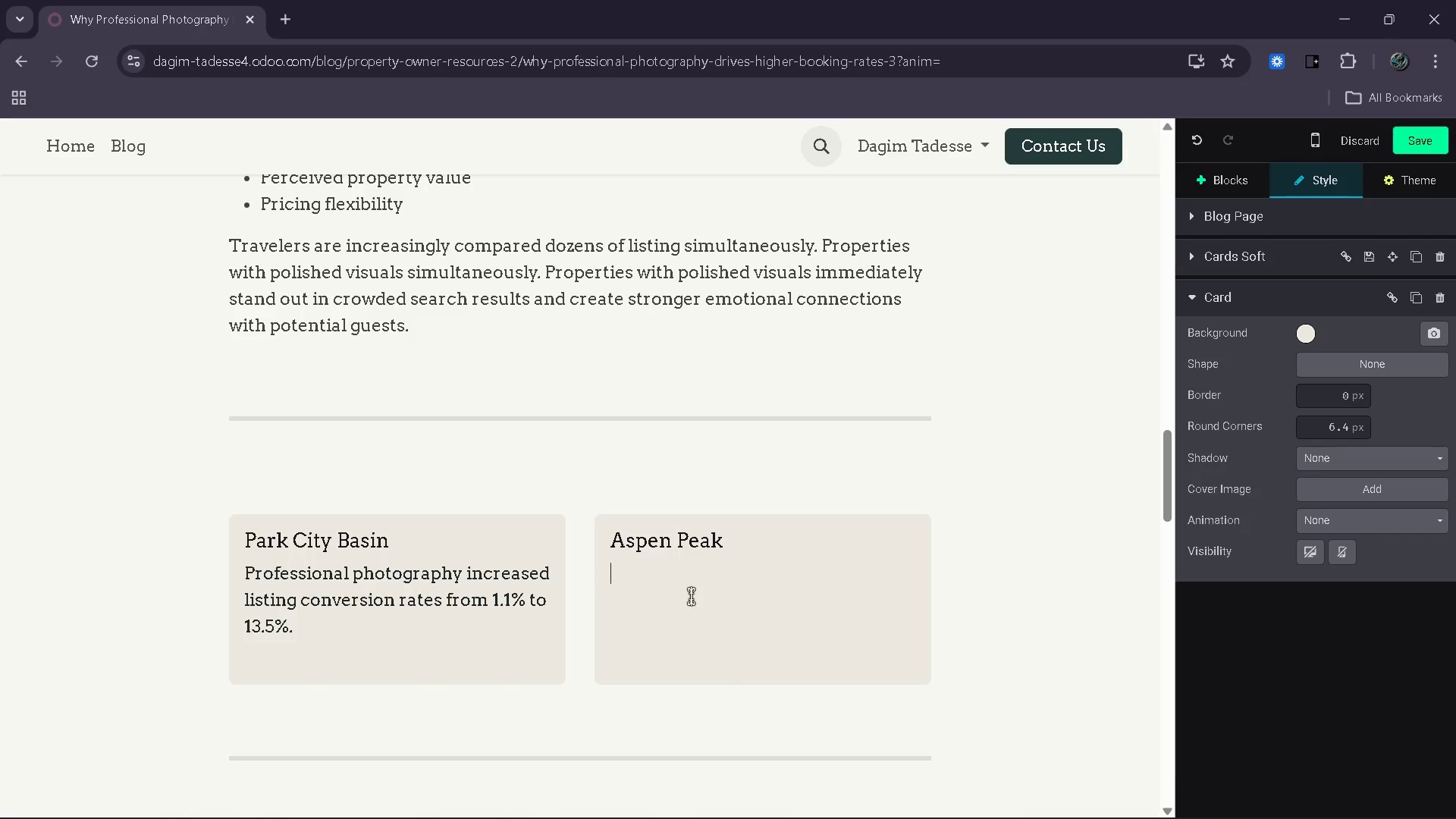 
key(Backspace)
 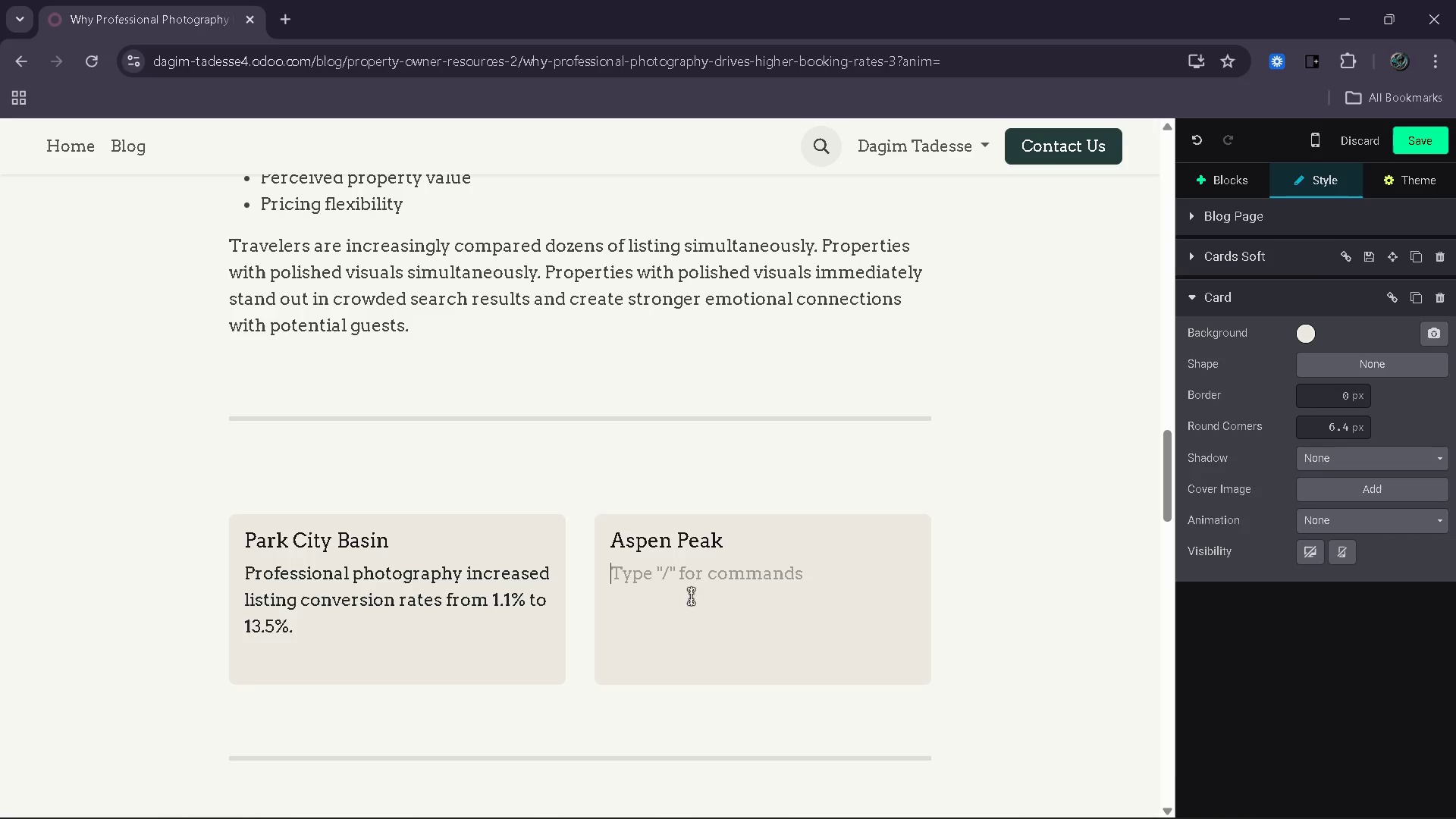 
type(Propet)
key(Backspace)
type(rties with upga)
key(Backspace)
type(raded photography achieved nearly 10 )
 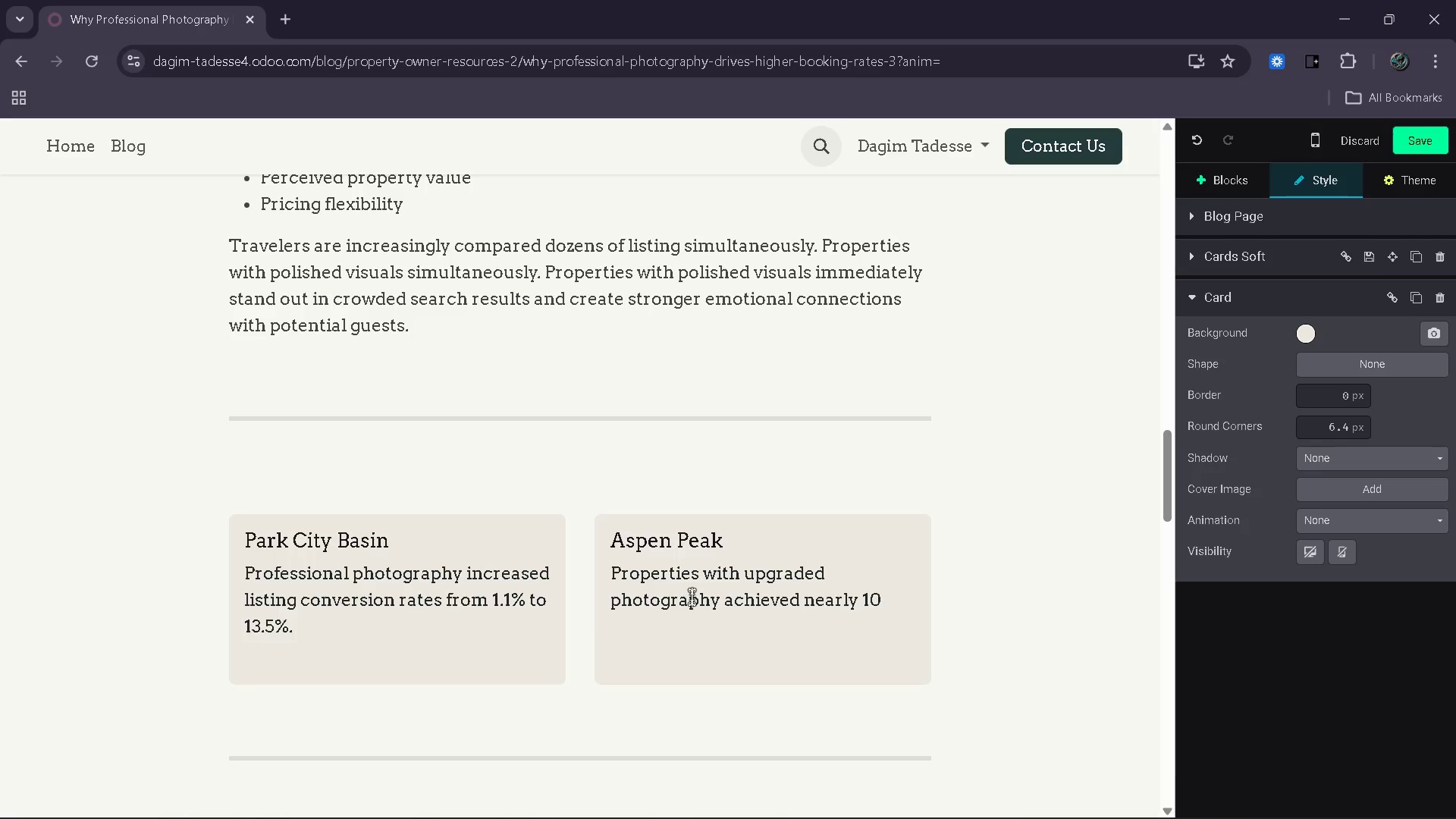 
key(Backspace)
type(x strig)
key(Backspace)
key(Backspace)
type(onger listing engageem)
key(Backspace)
key(Backspace)
type(ment)
 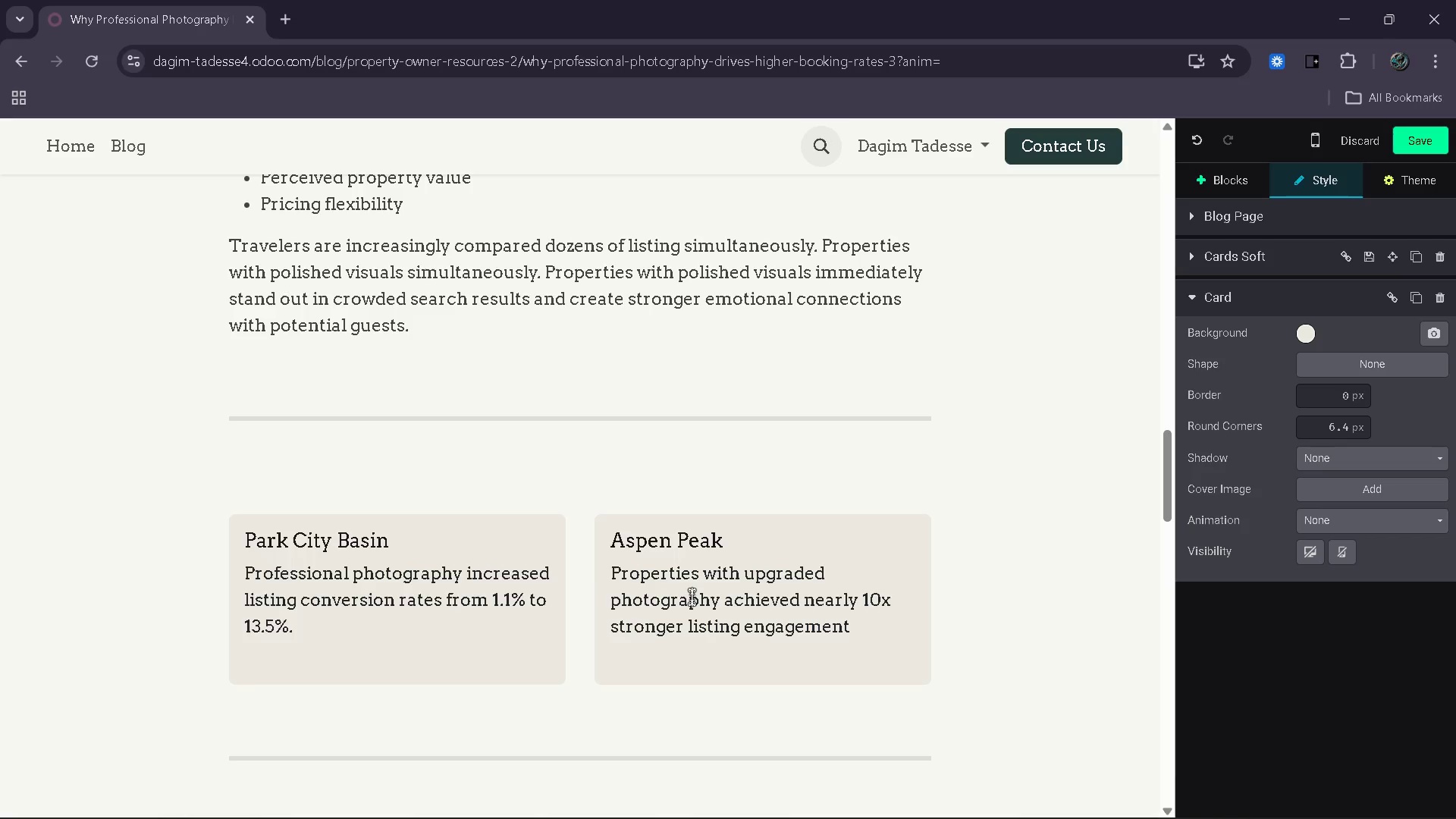 
wait(5.5)
 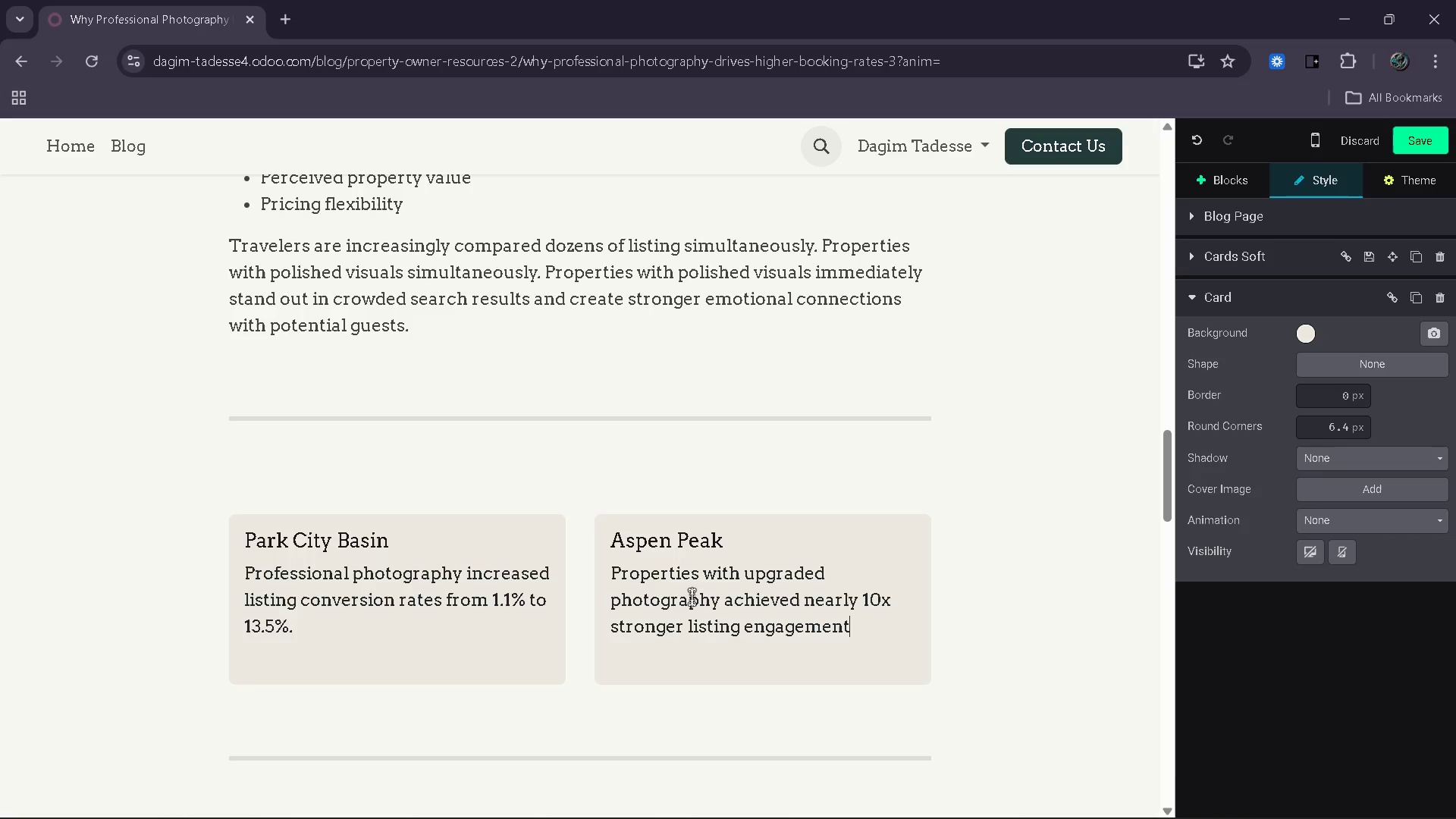 
key(Period)
 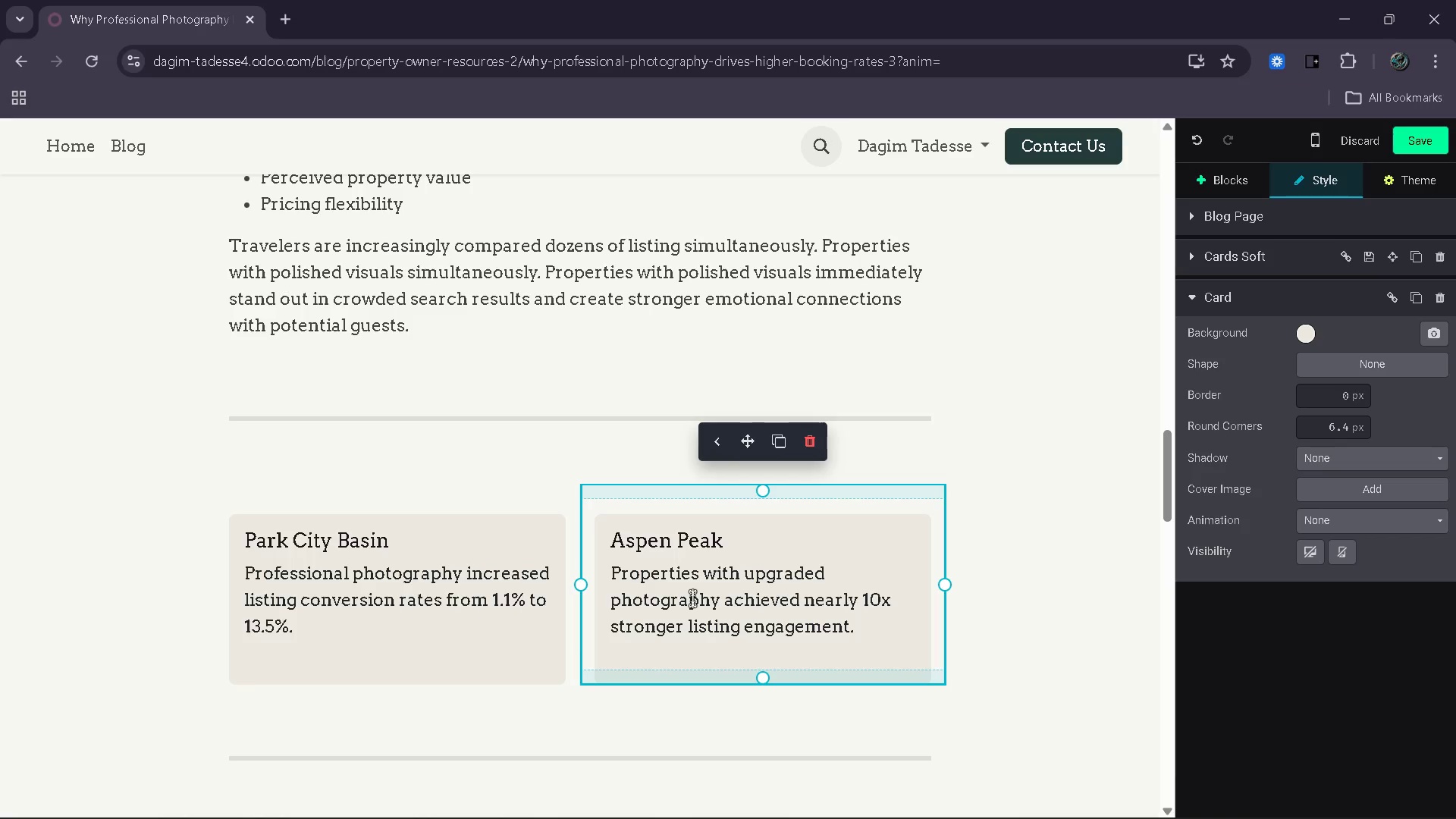 
wait(11.14)
 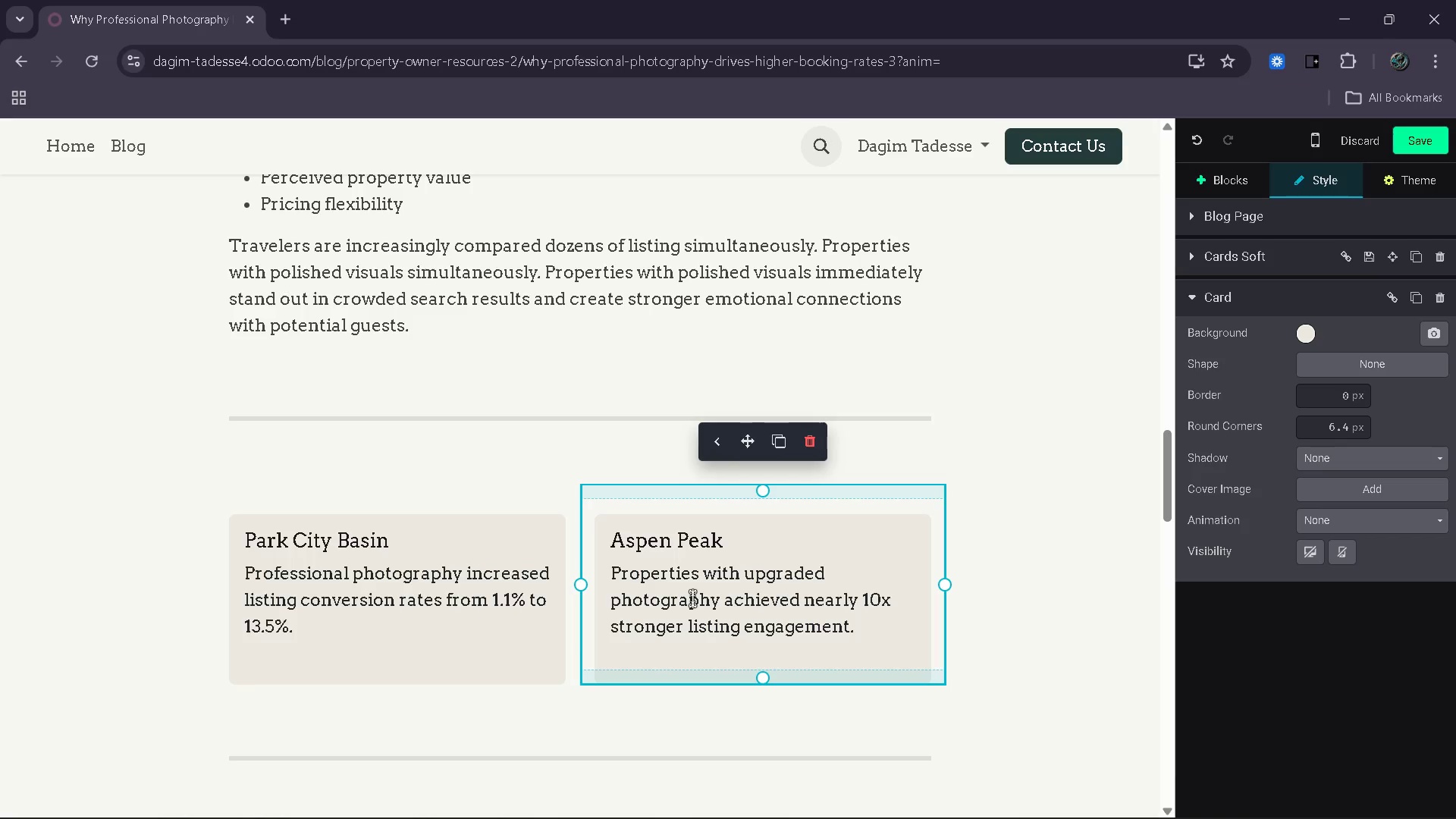 
scroll: coordinate [633, 582], scroll_direction: down, amount: 5.0
 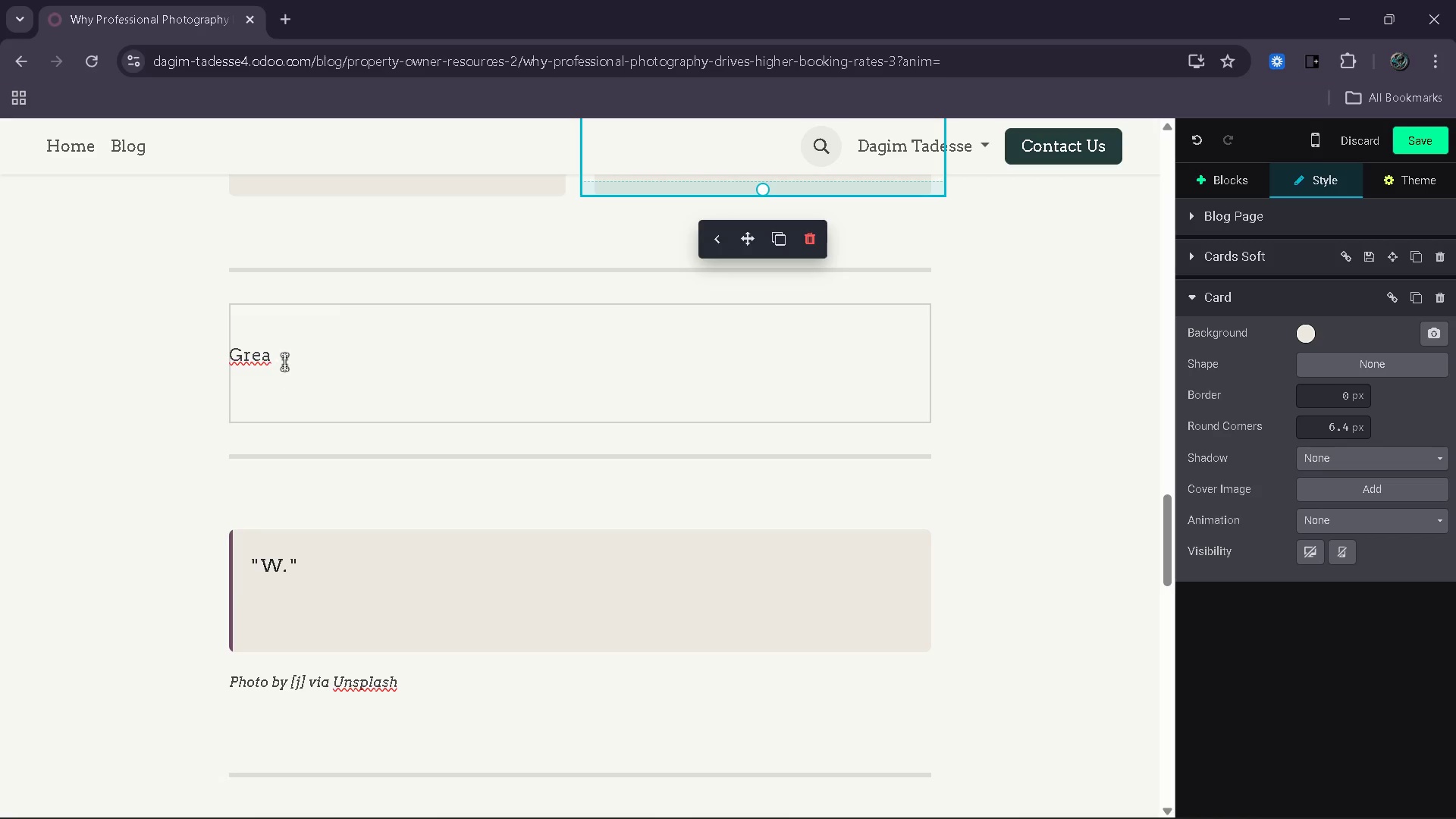 
double_click([209, 356])
 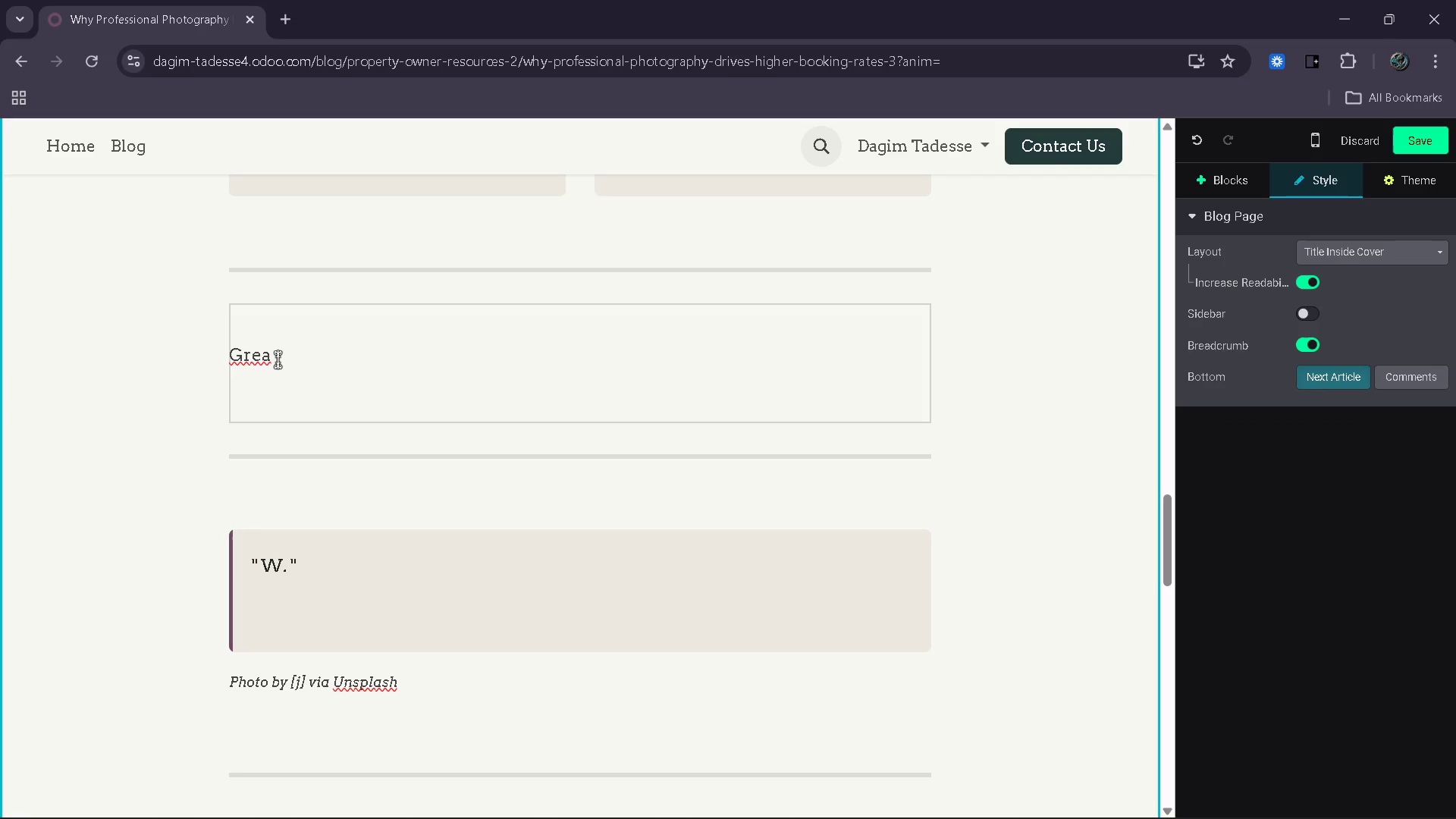 
left_click([278, 359])
 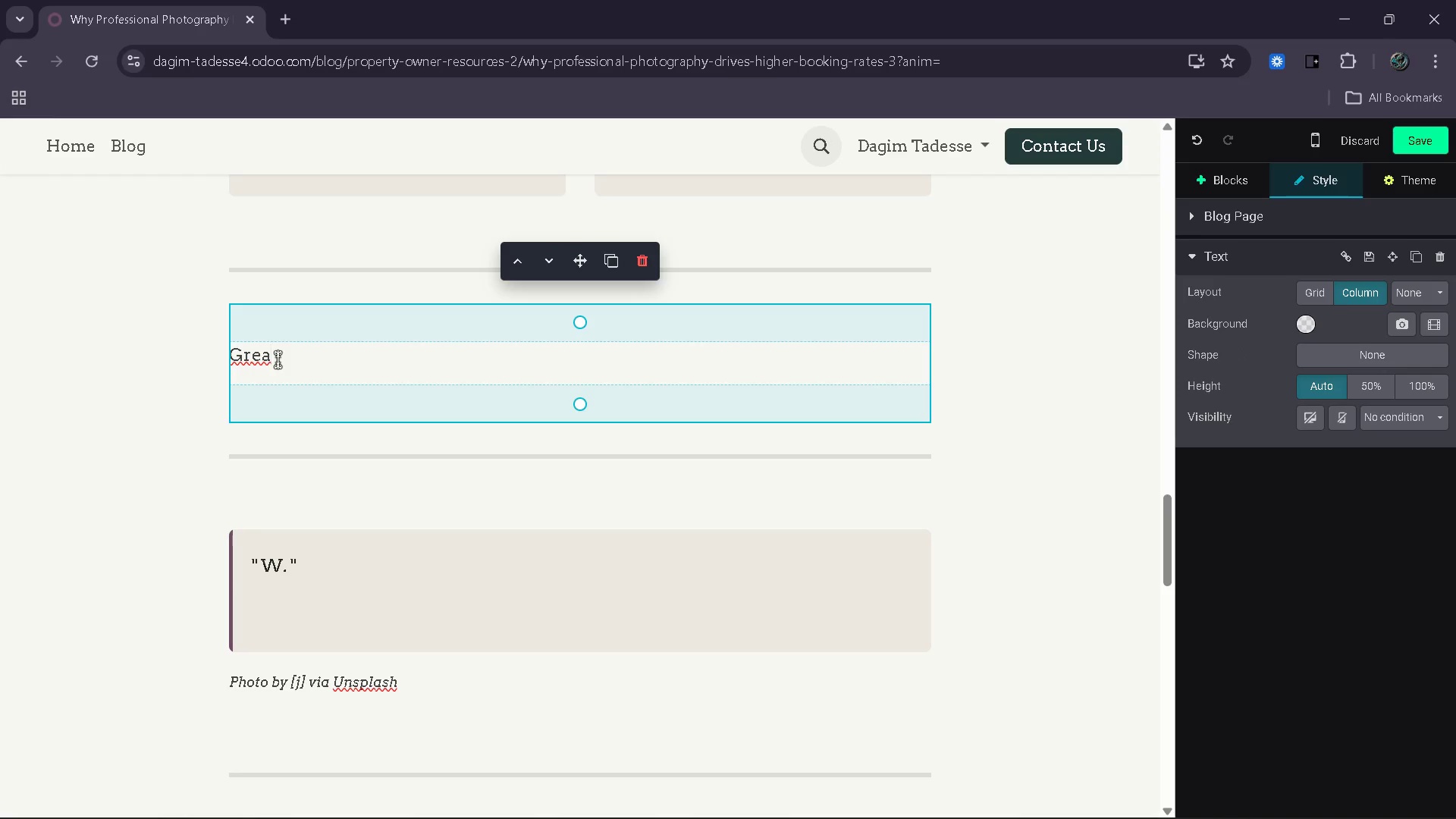 
key(Backspace)
key(Backspace)
key(Backspace)
key(Backspace)
type(Creating a Premu)
key(Backspace)
type(ium Ls)
key(Backspace)
type(isting Experience)
 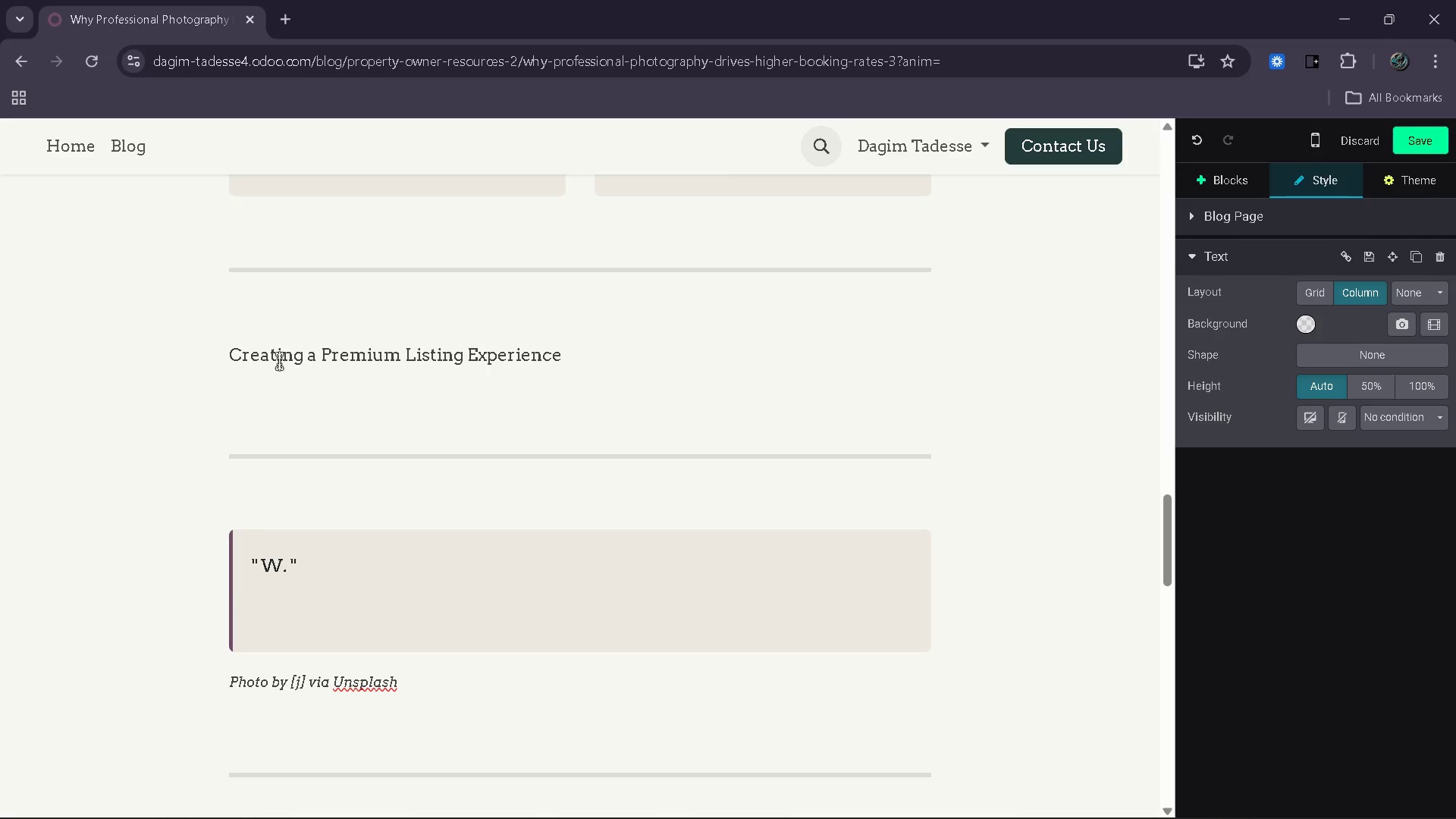 
left_click_drag(start_coordinate=[576, 360], to_coordinate=[216, 349])
 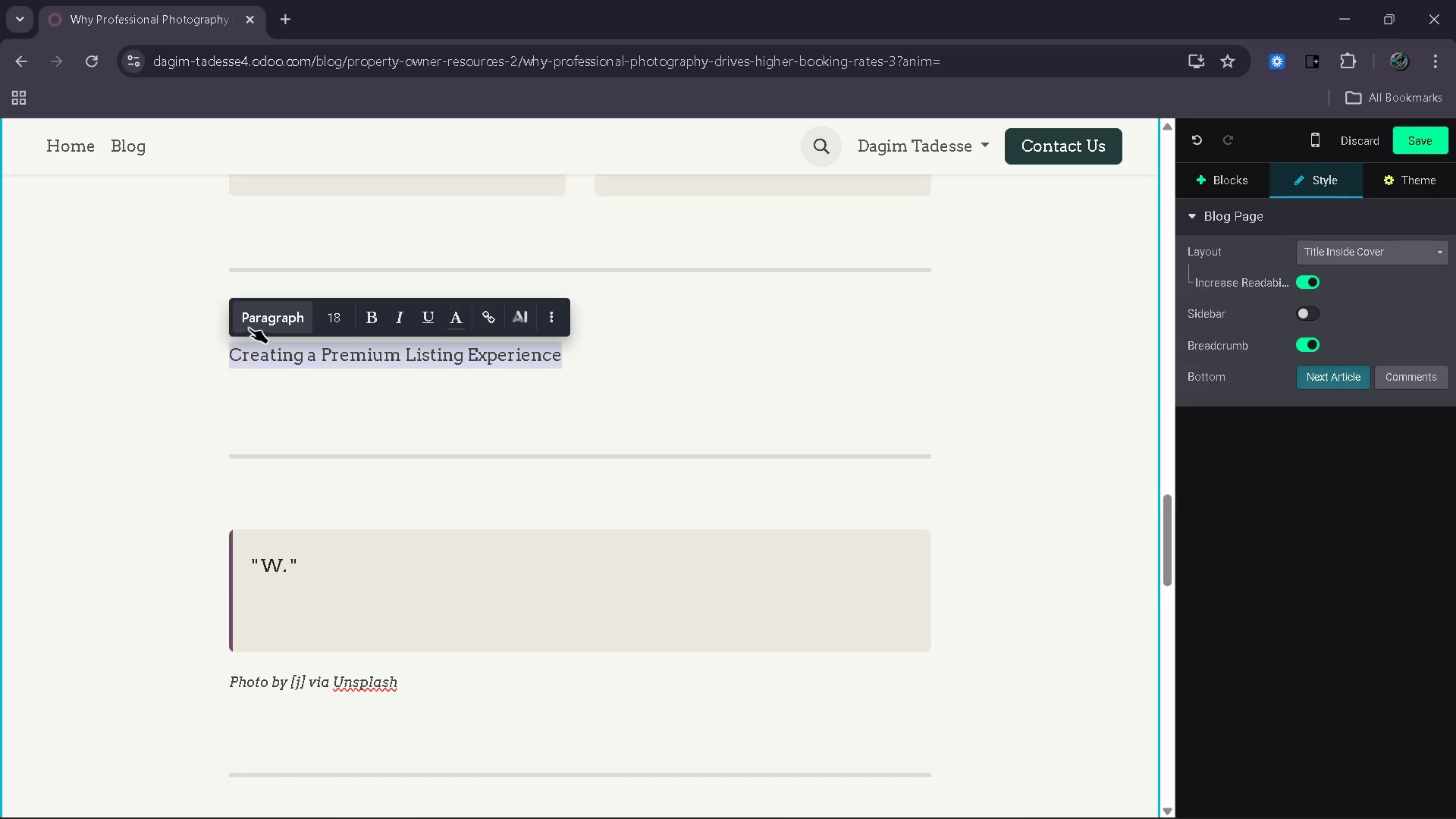 
left_click([250, 323])
 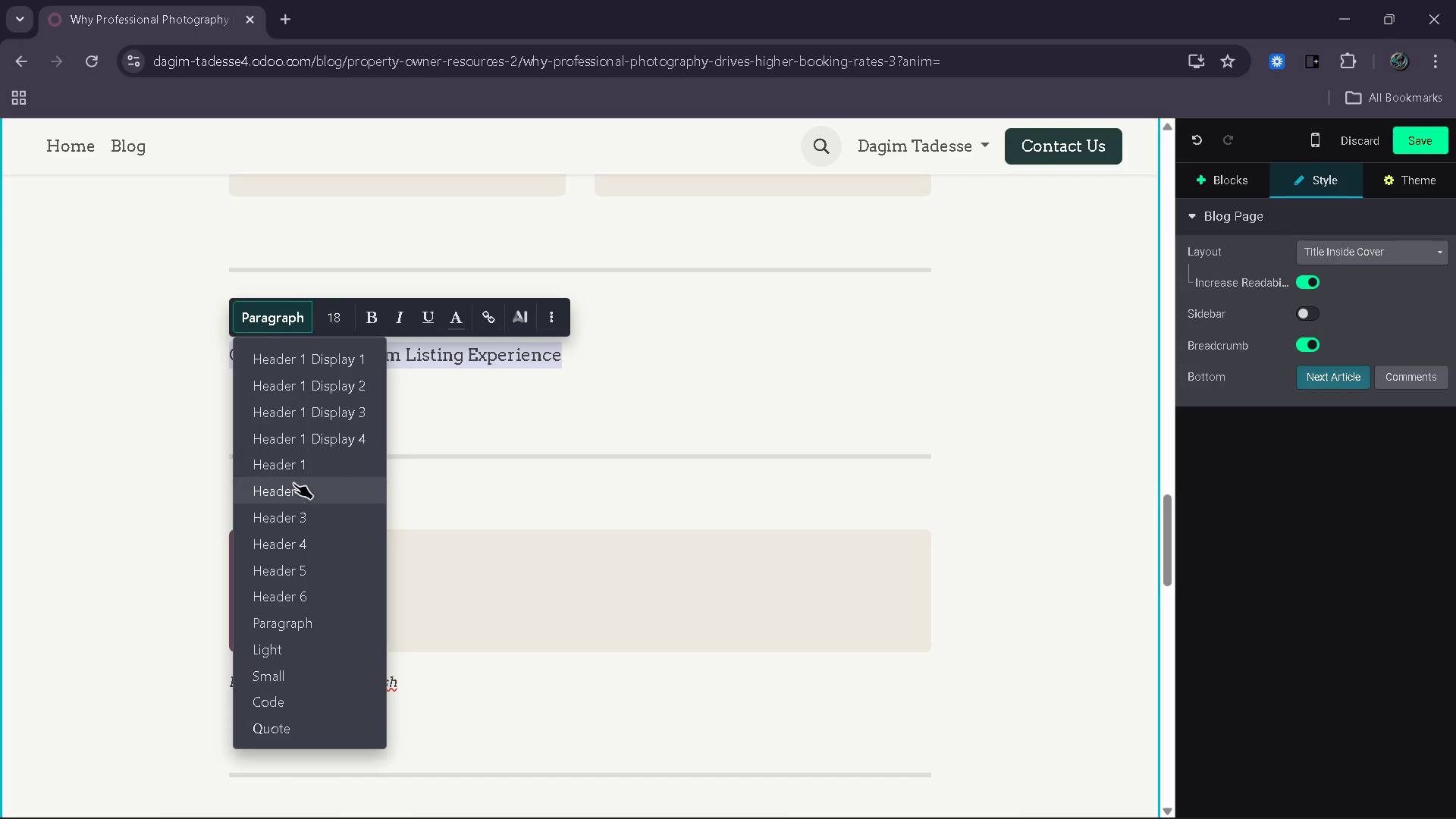 
left_click([293, 491])
 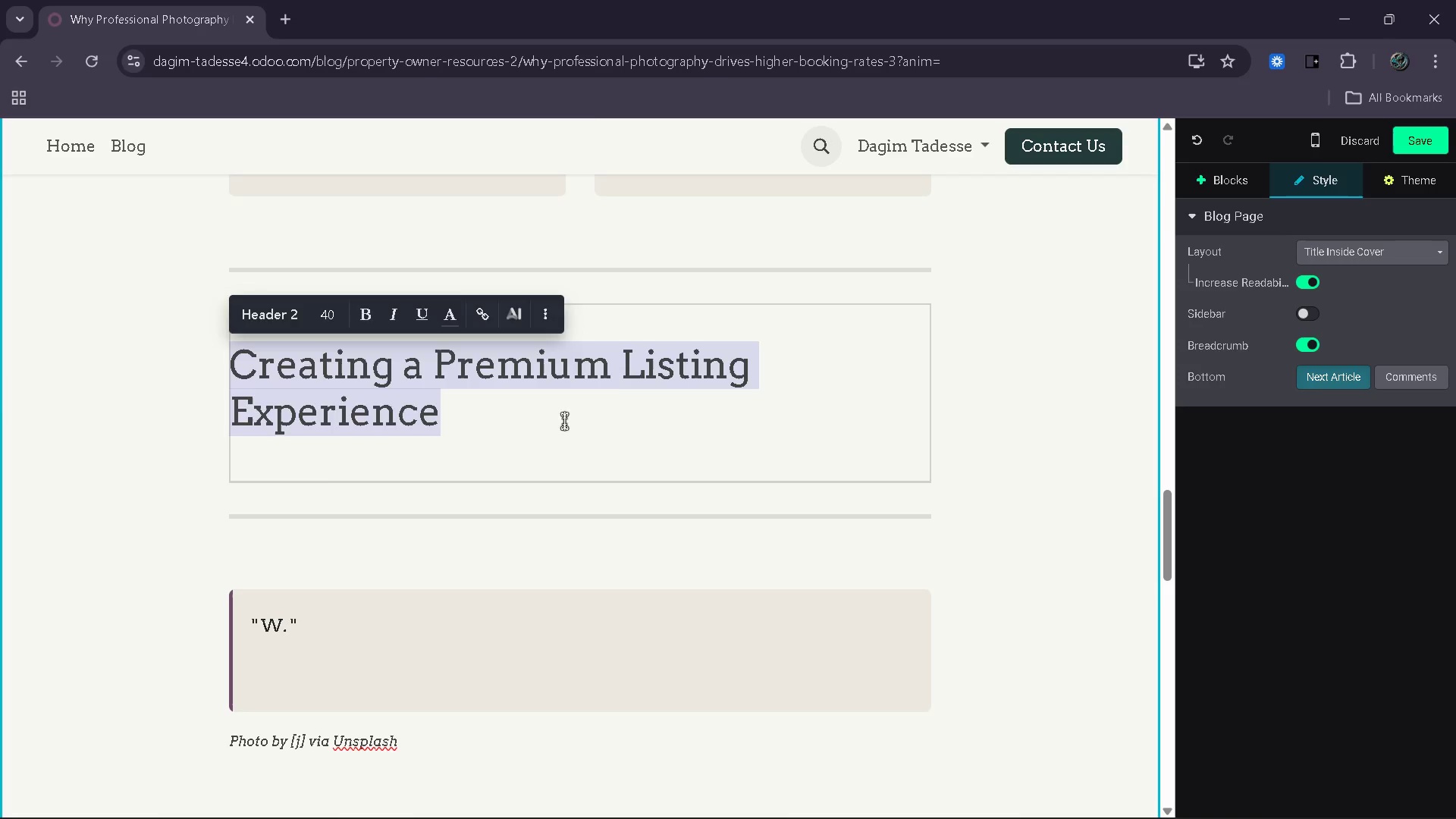 
left_click([569, 418])
 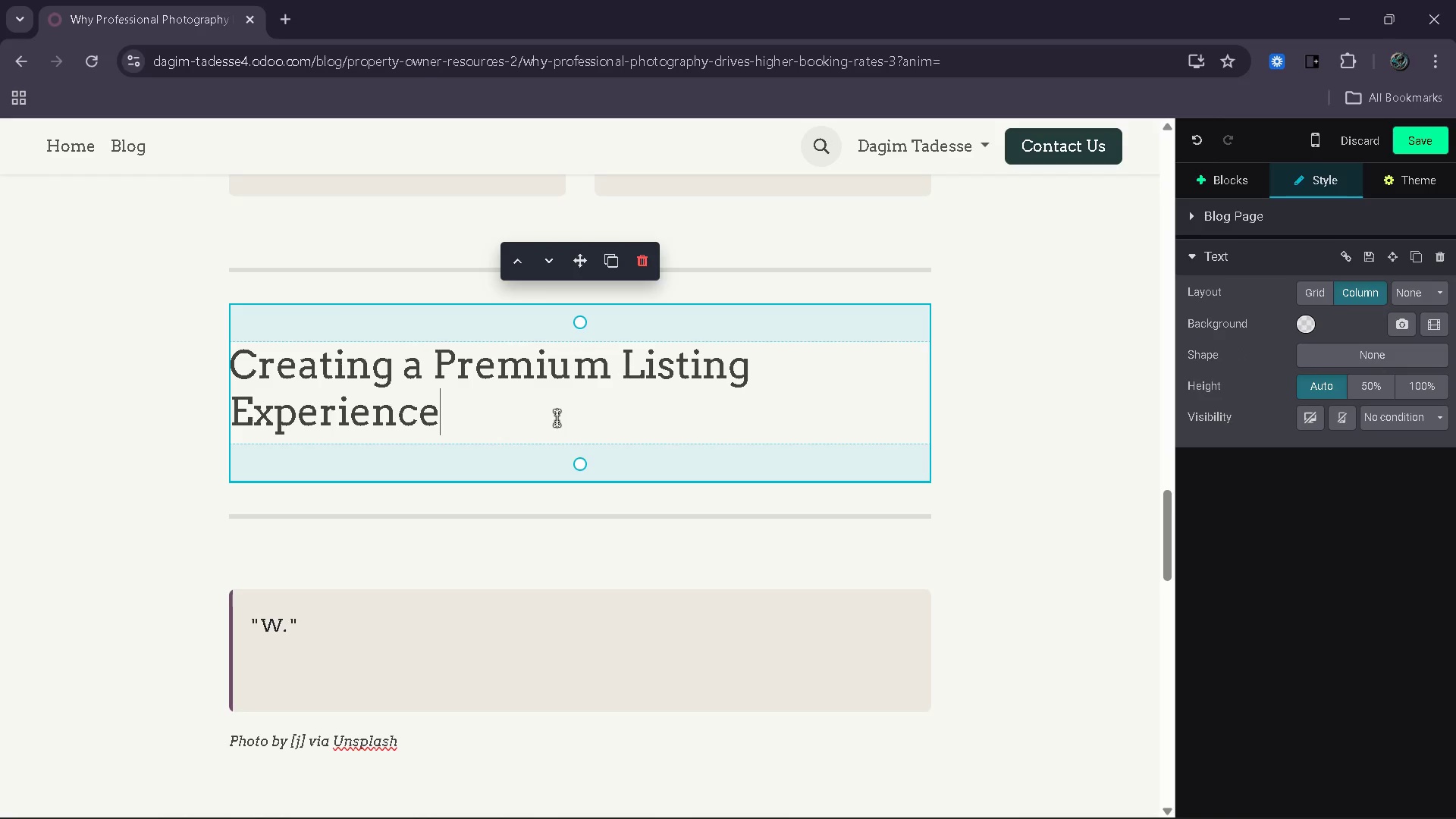 
key(Enter)
 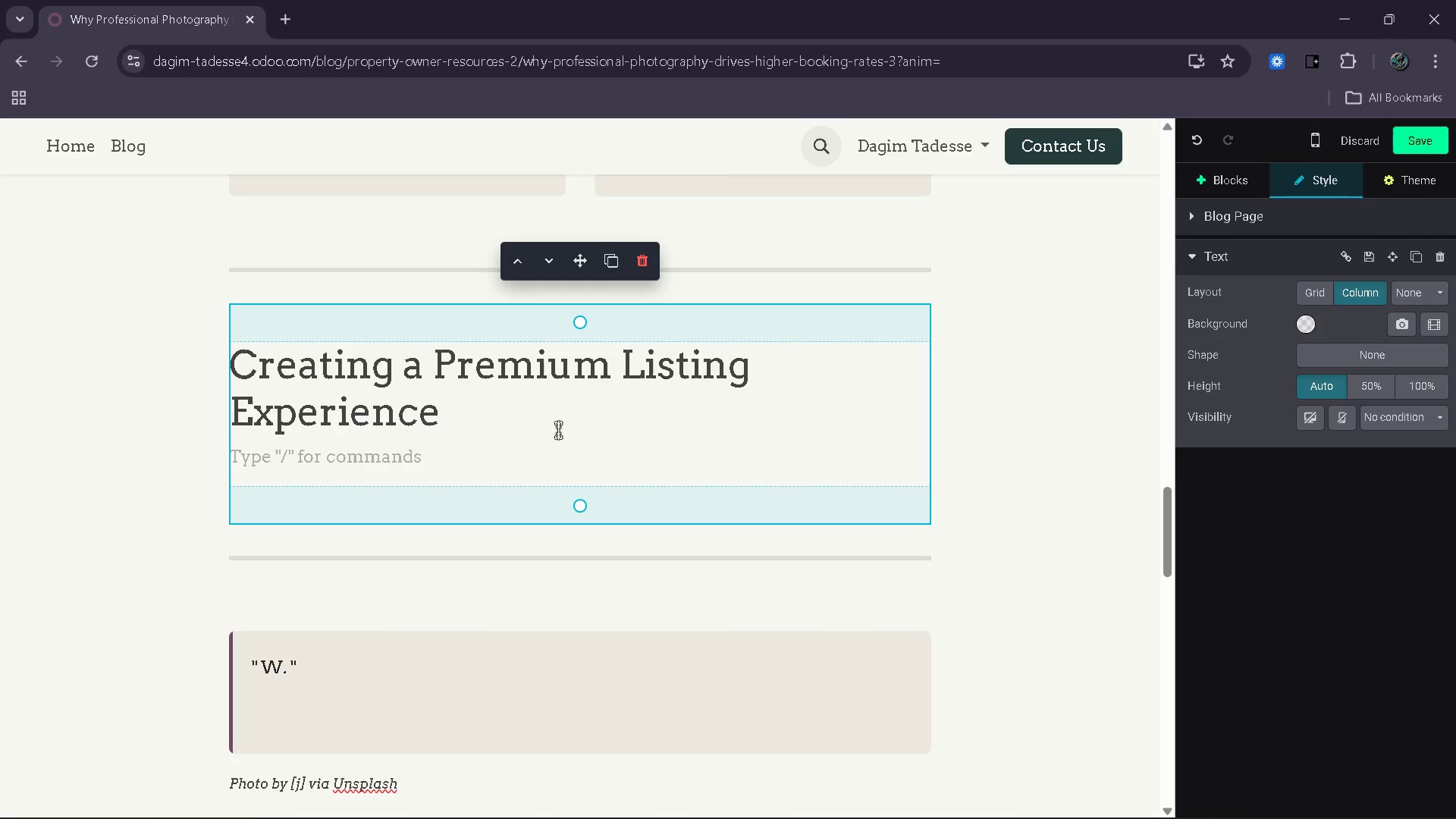 
wait(16.97)
 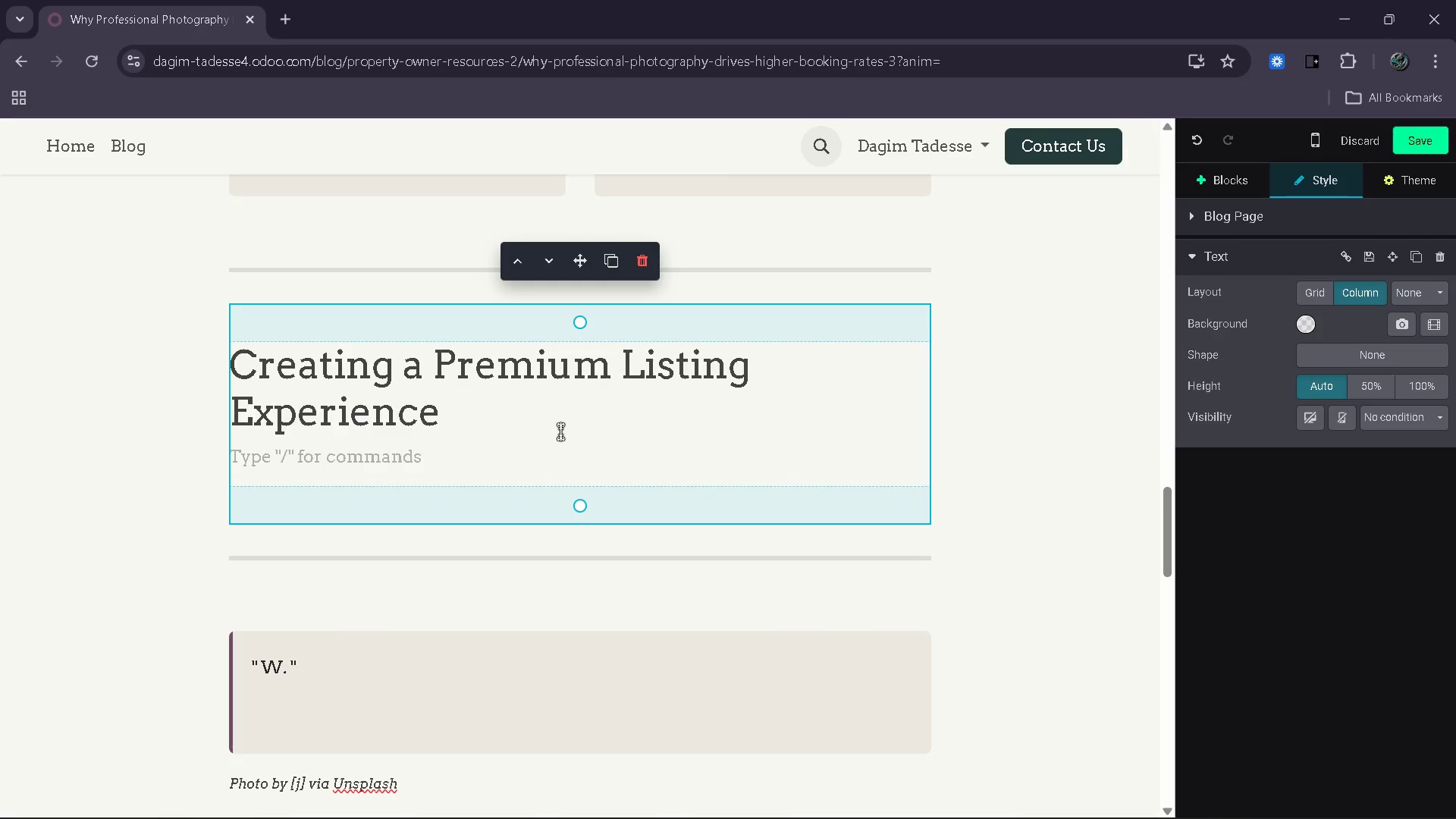 
type(Luxury travelers expect vacation rental listing to feel polished )
key(Backspace)
type(, curated and visually cosi)
key(Backspace)
key(Backspace)
type(nsistent. Prog)
key(Backspace)
type(fessin)
key(Backspace)
type(oan)
key(Backspace)
key(Backspace)
type(nal photograohy plays )
 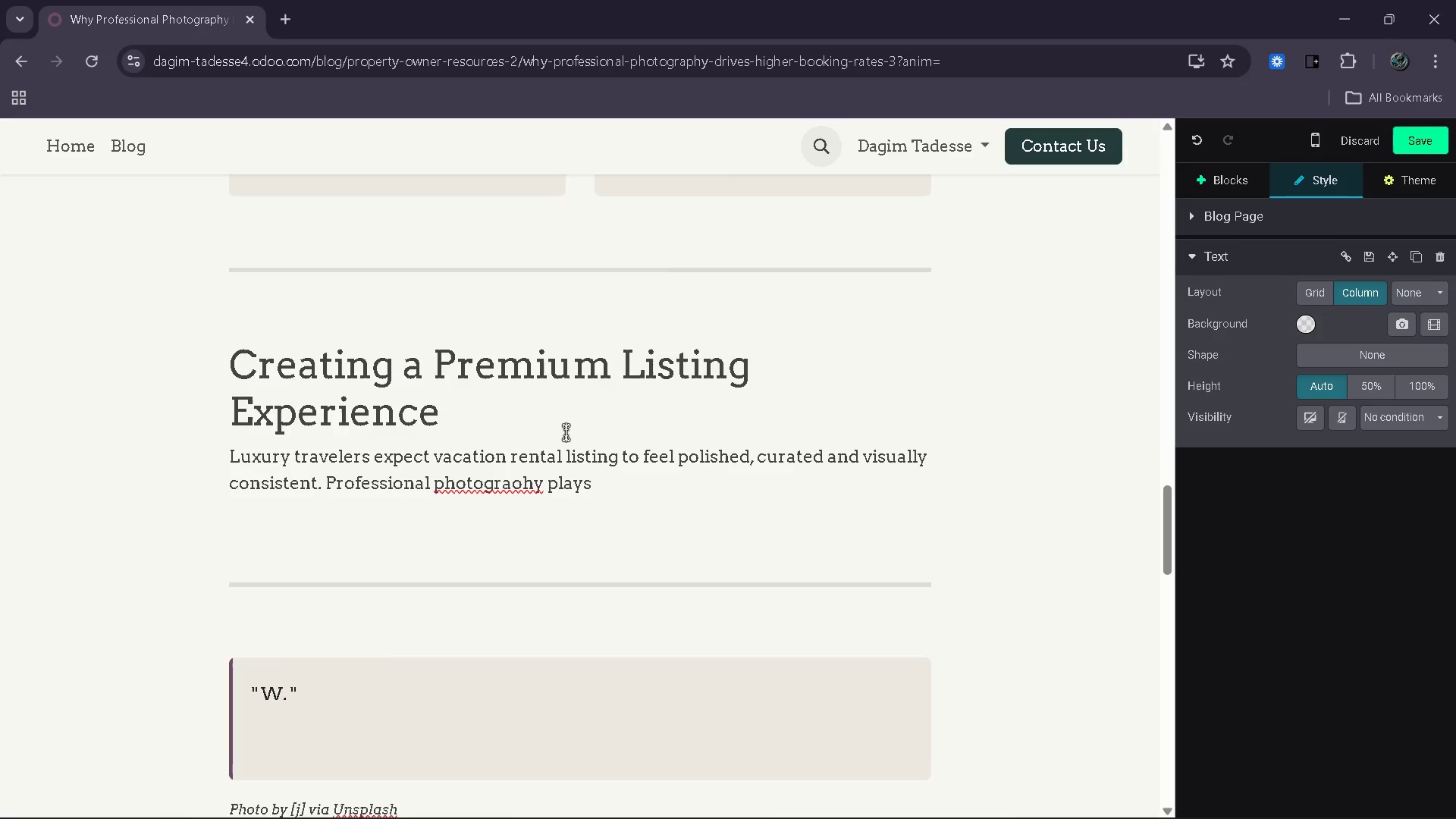 
hold_key(key=ArrowLeft, duration=0.72)
 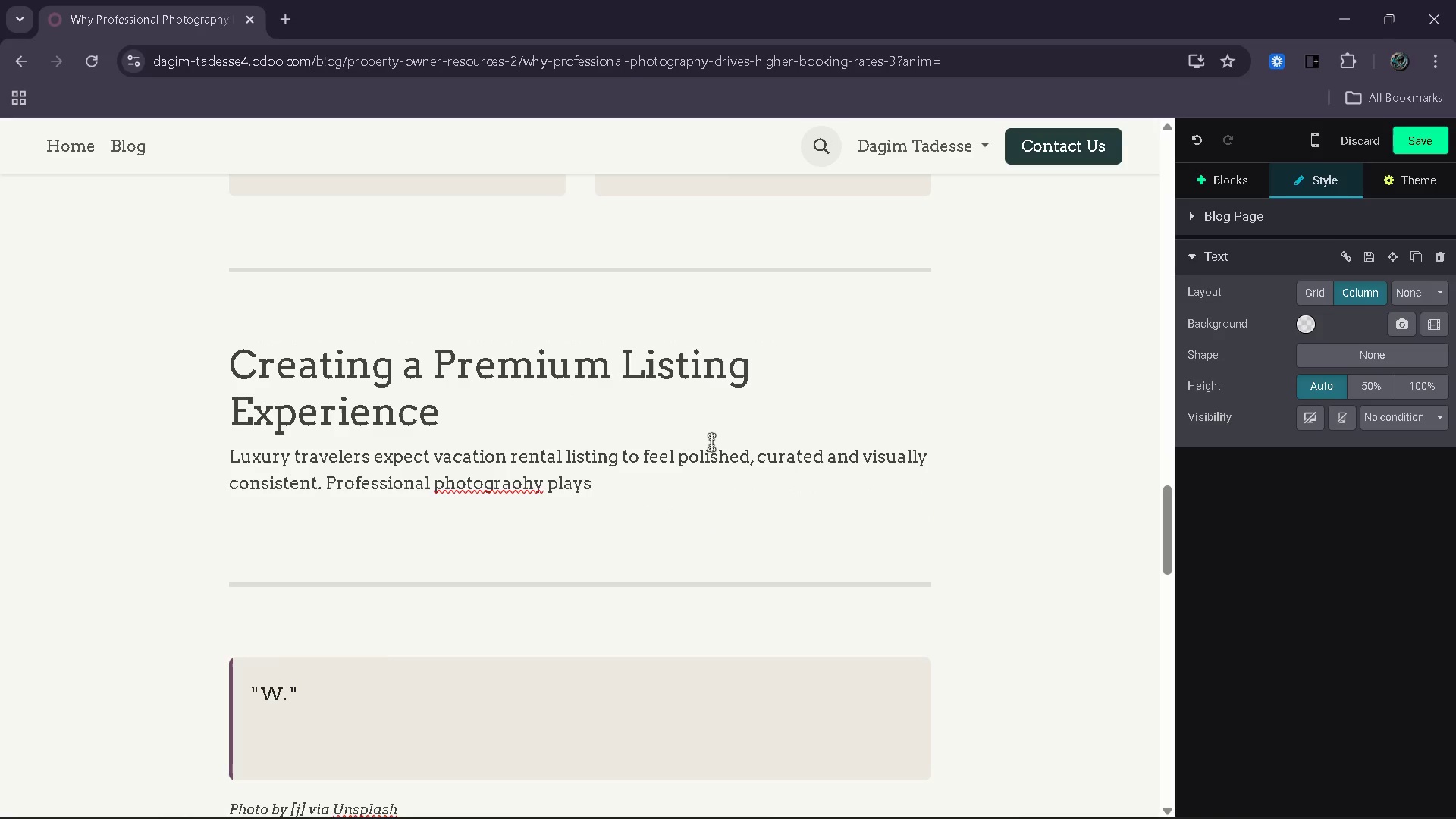 
key(ArrowLeft)
 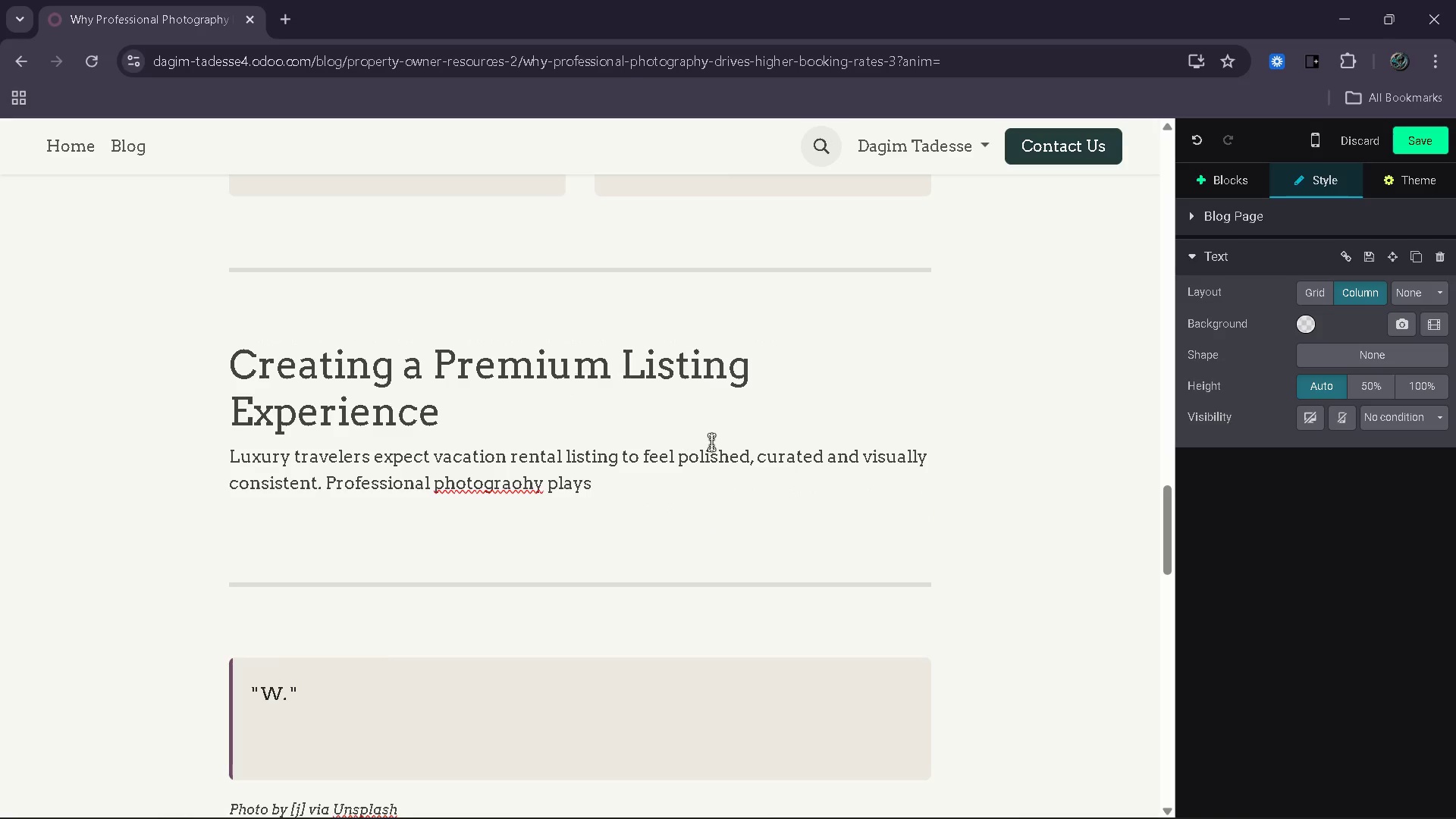 
key(Backspace)
 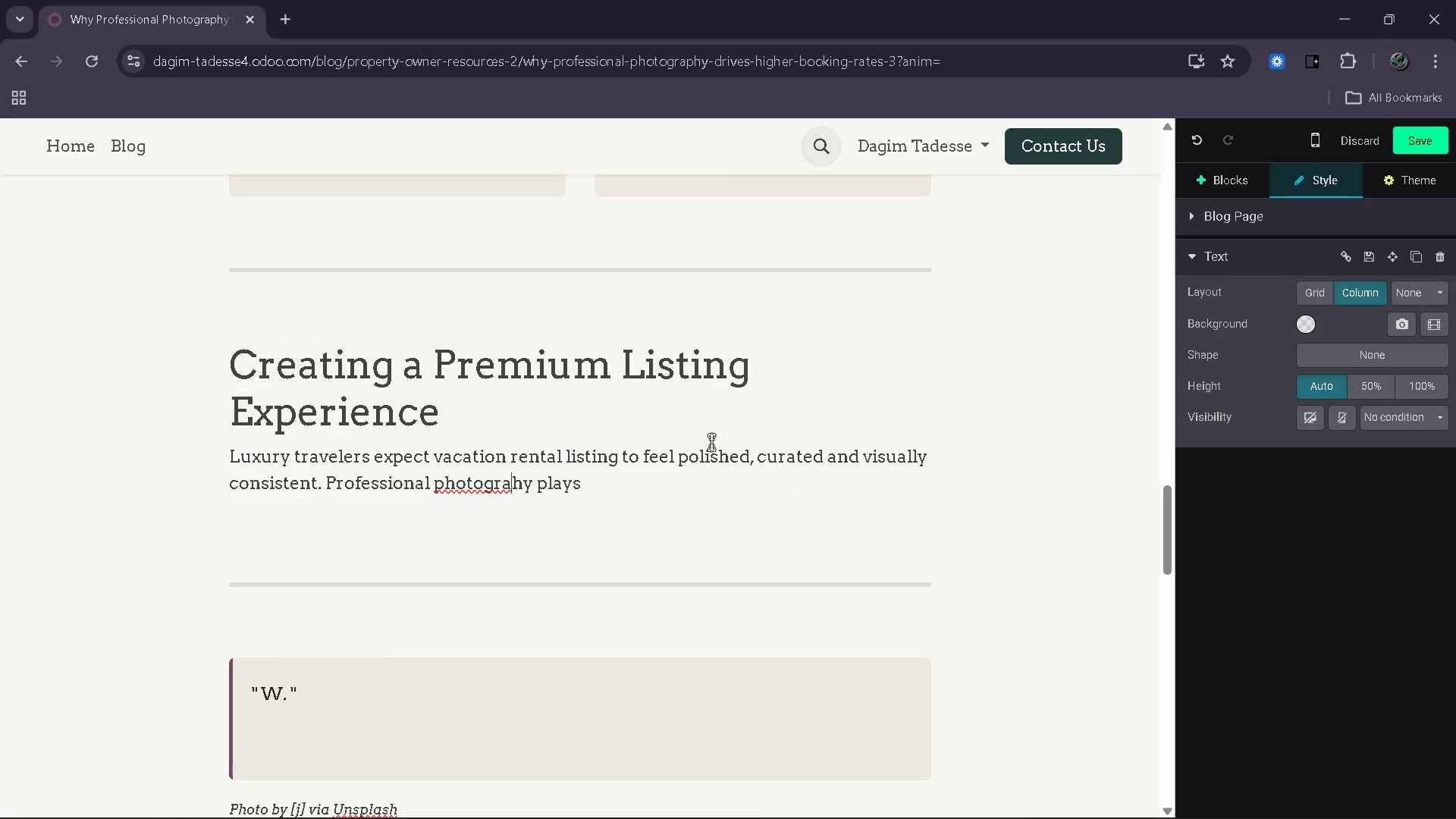 
key(P)
 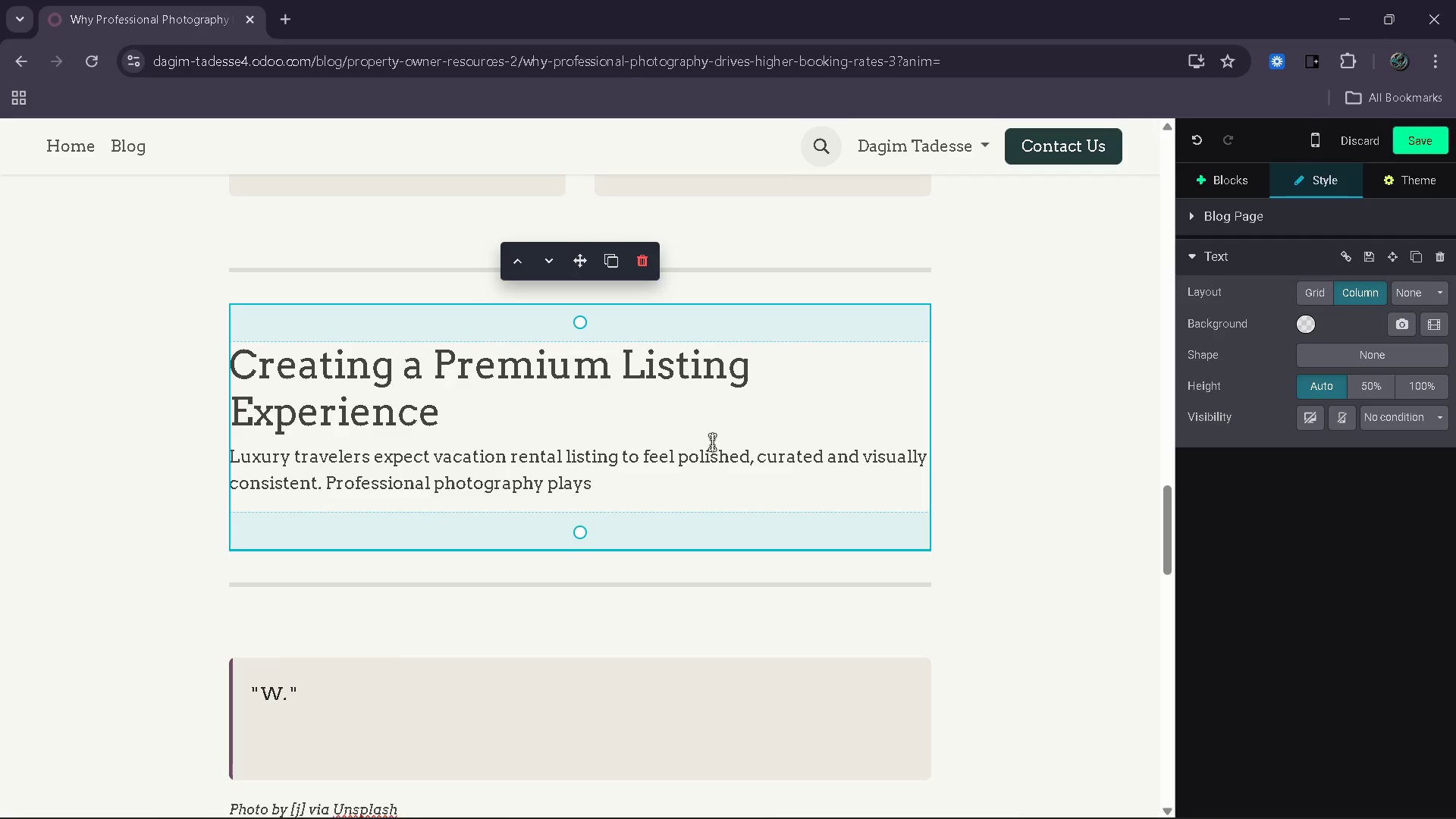 
key(End)
 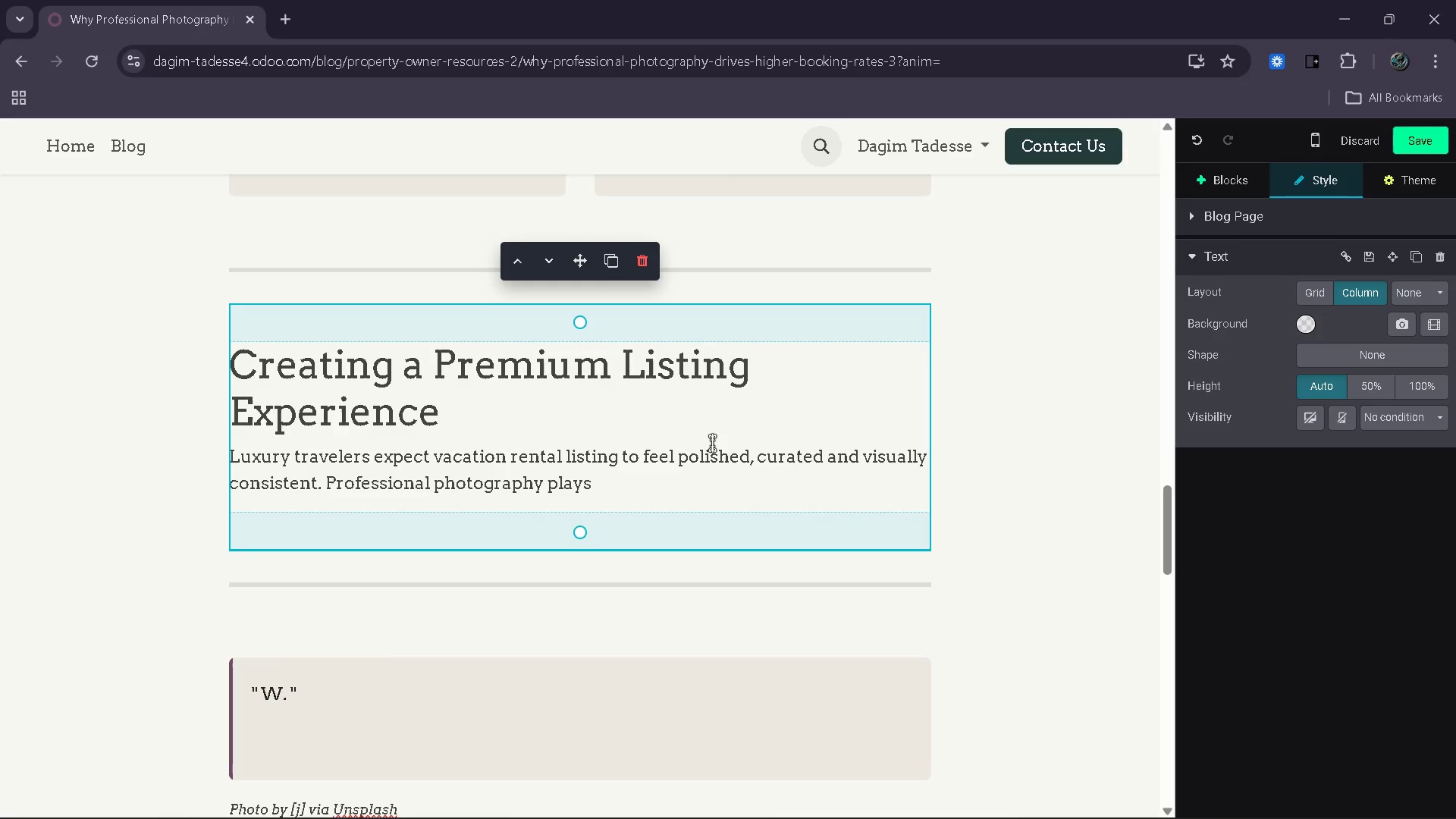 
type(a critical role in create)
key(Backspace)
type(ing this perception)
 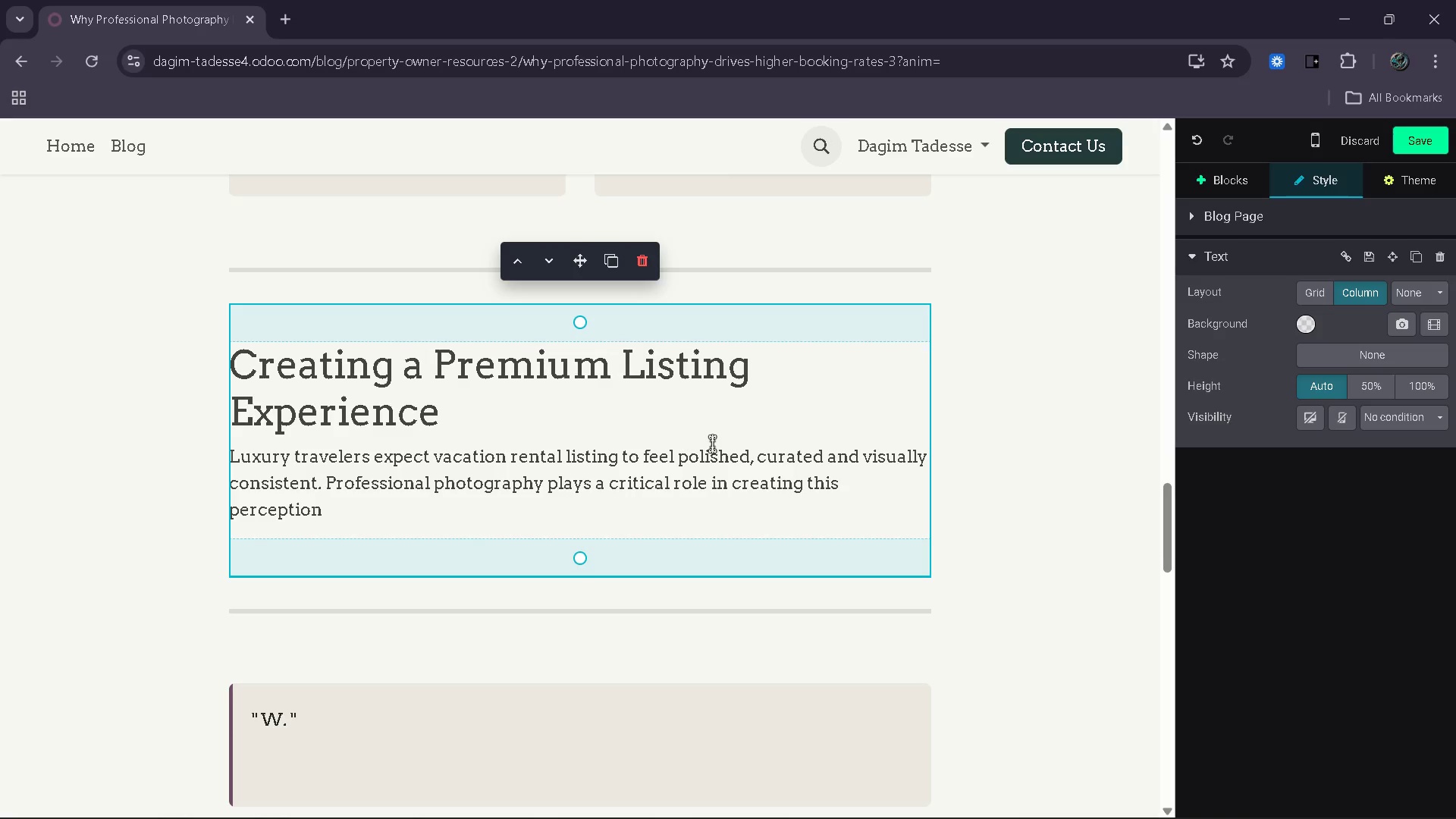 
wait(8.95)
 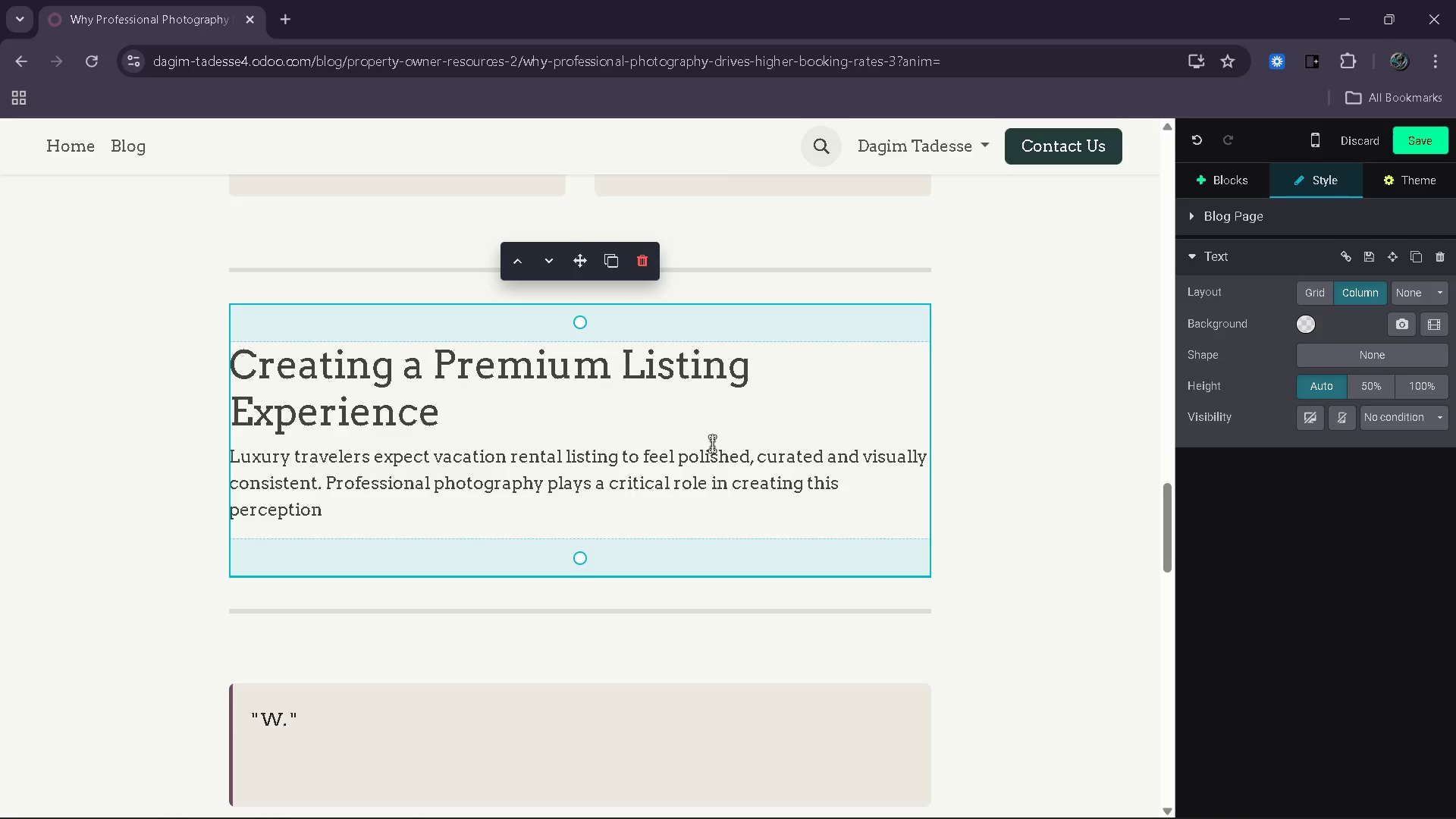 
type( long beo)
key(Backspace)
type(fore guests ari)
key(Backspace)
type(rive )
 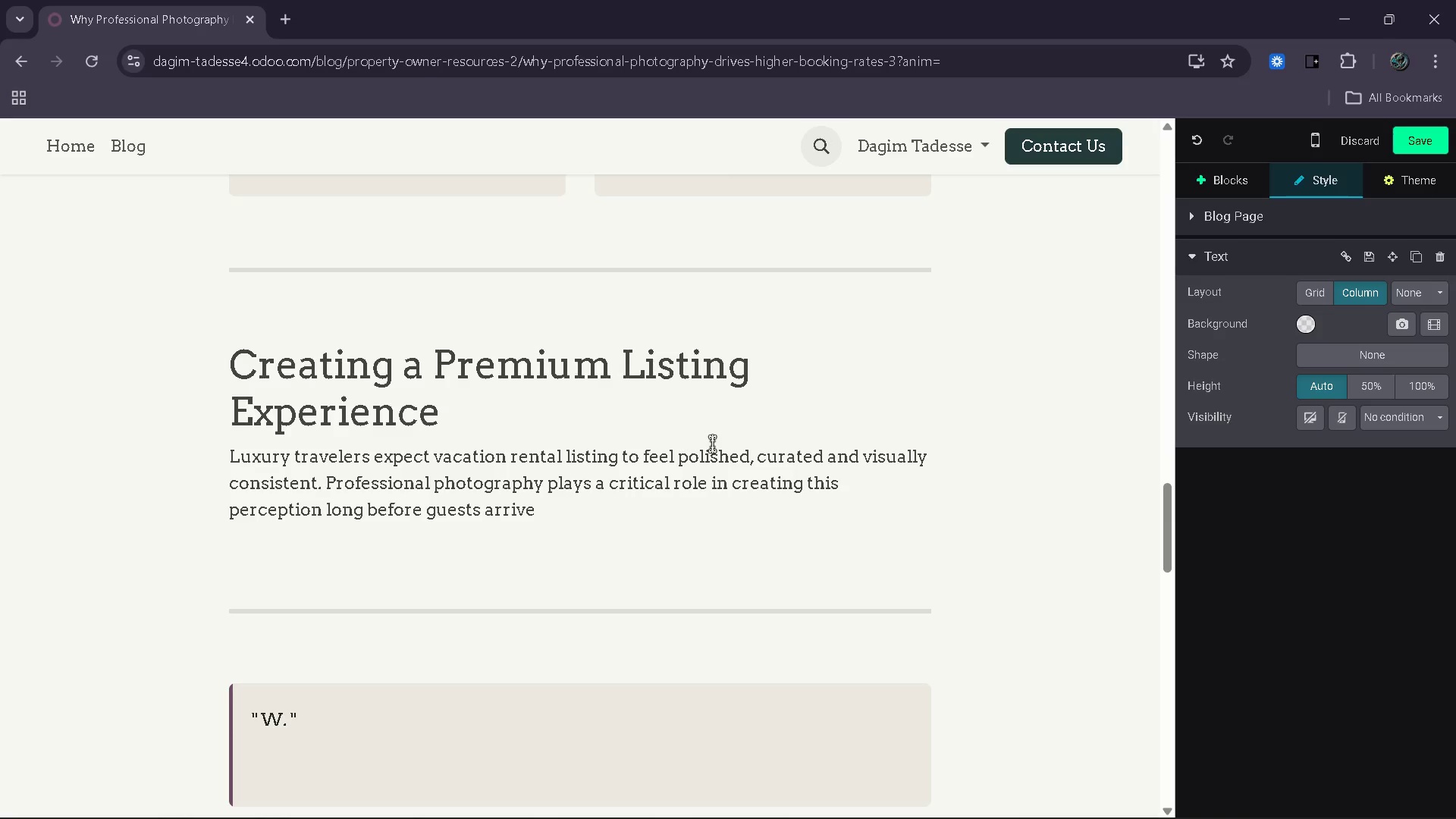 
type(on-site.)
 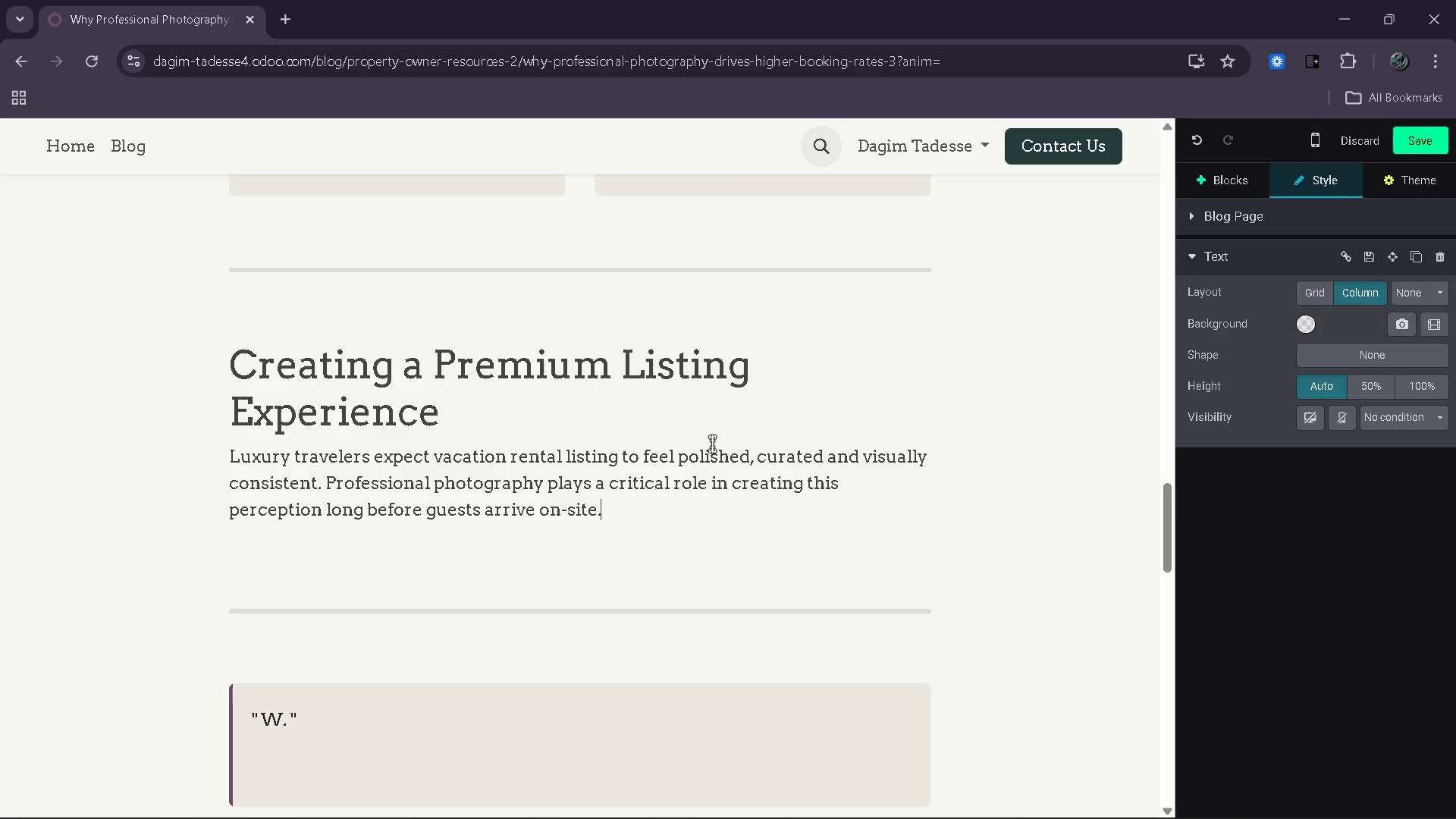 
key(Enter)
 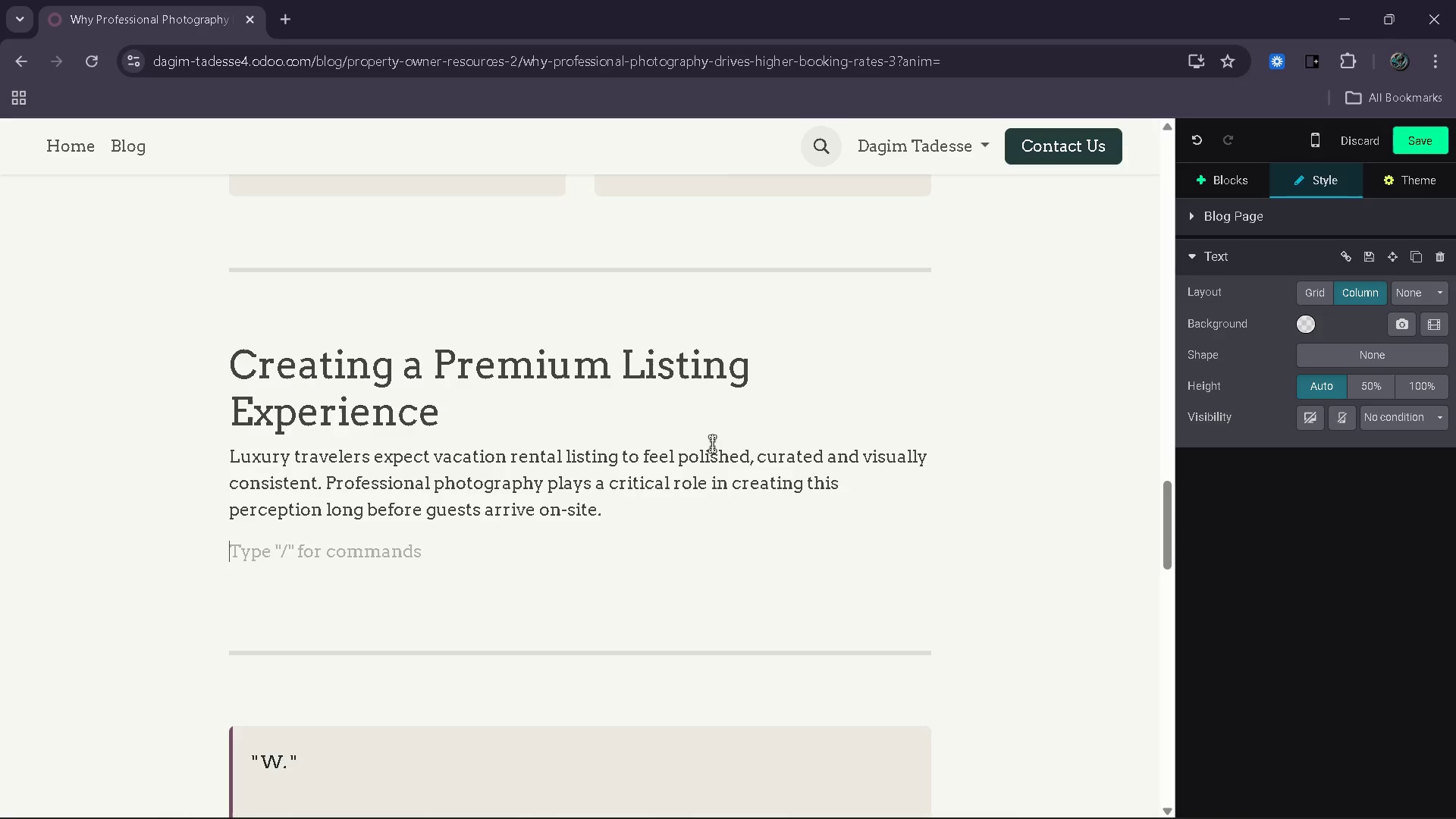 
type(Successful property listing typically focus on )
key(Backspace)
type(:\)
key(Backspace)
 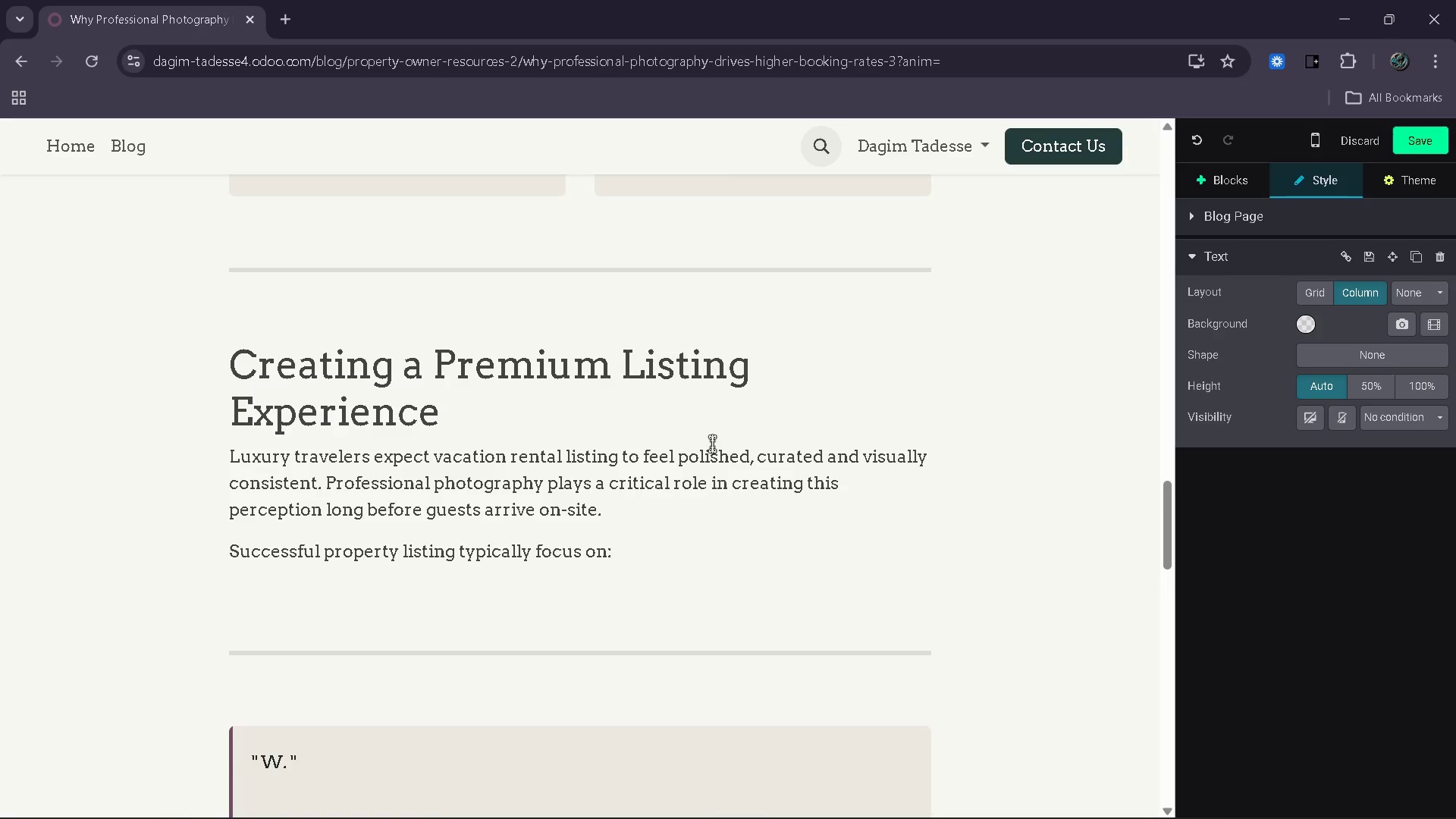 
key(Enter)
 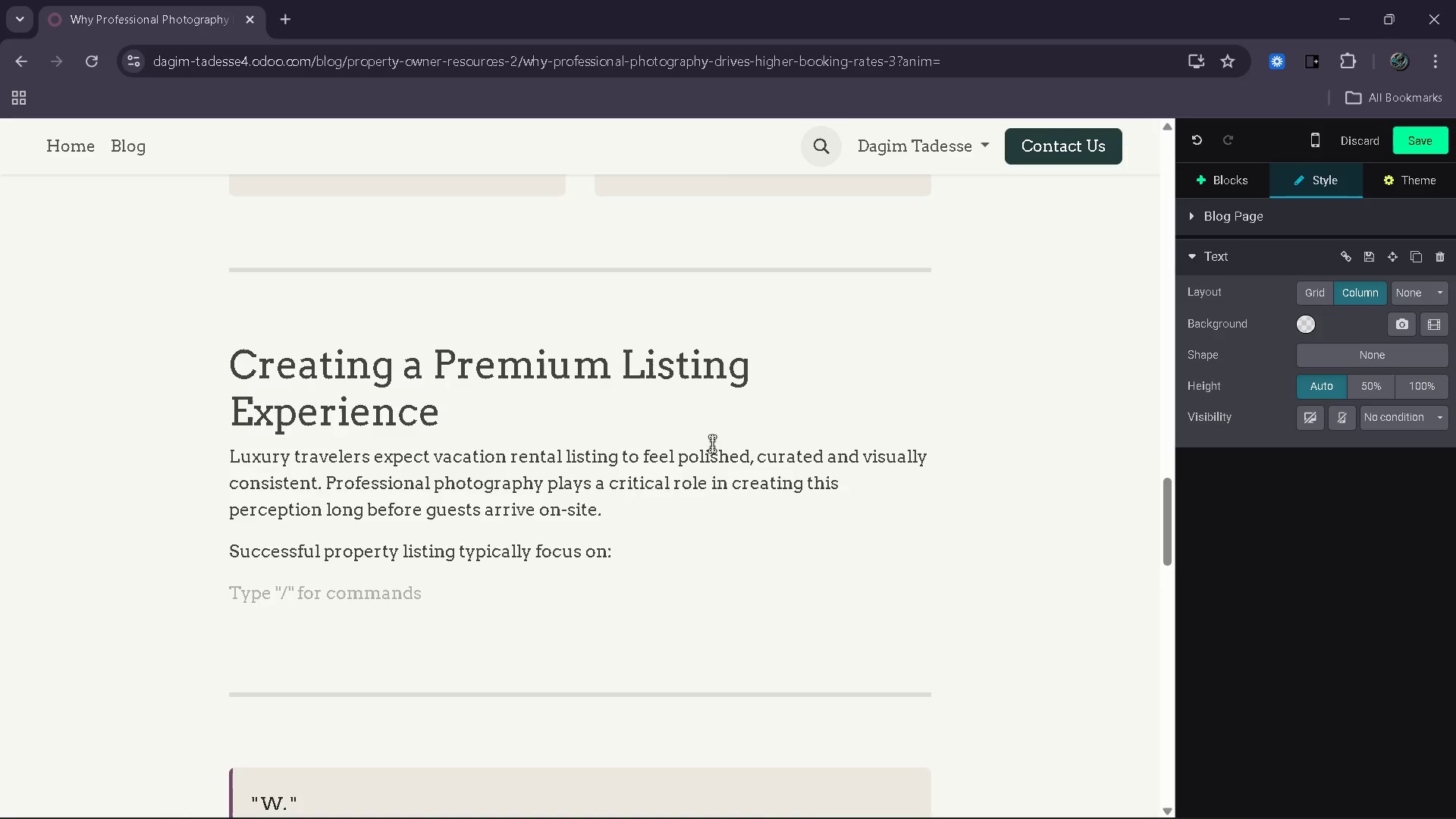 
type(- Natural lighting )
key(Backspace)
type(\)
key(Backspace)
 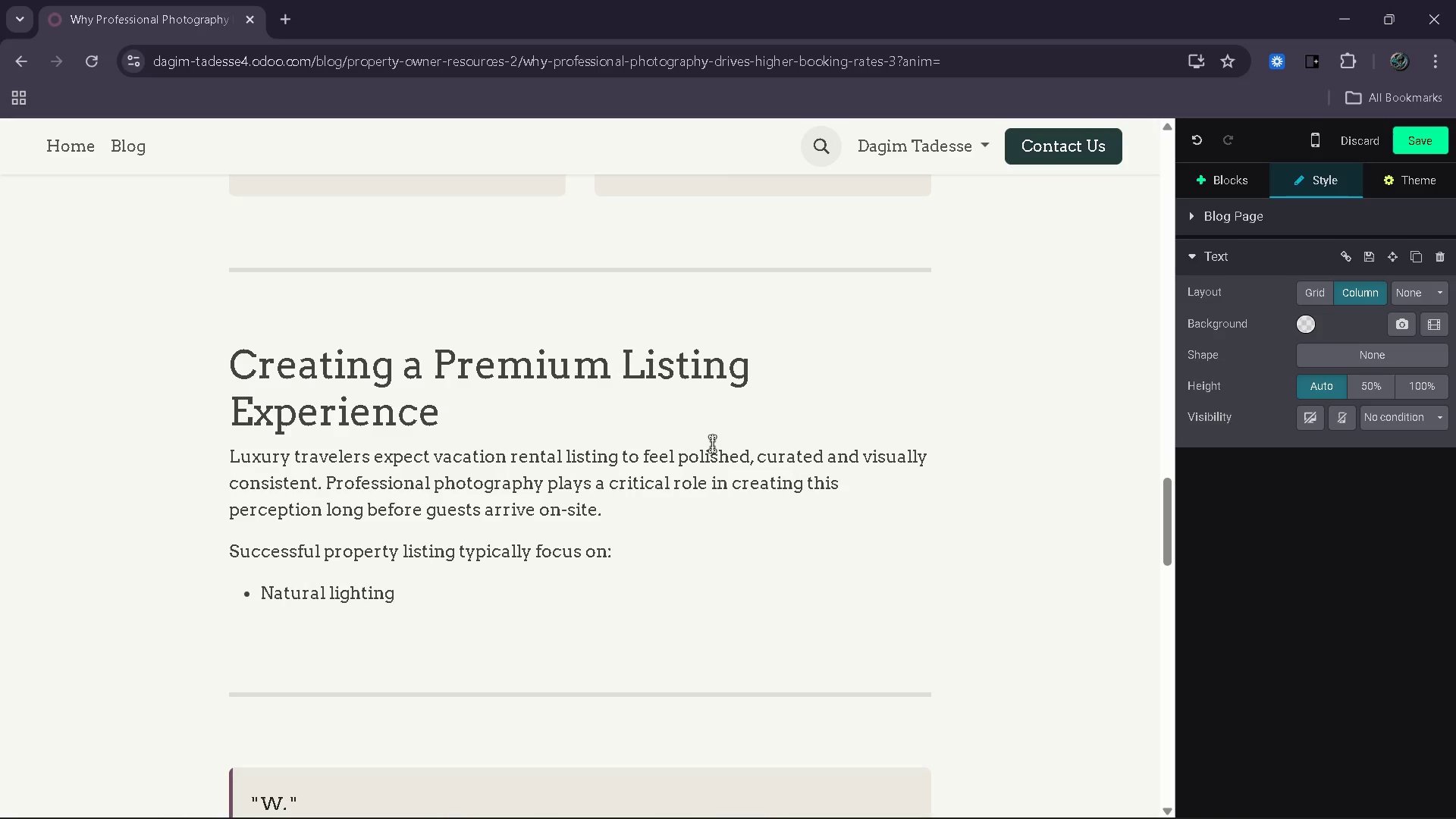 
key(Enter)
 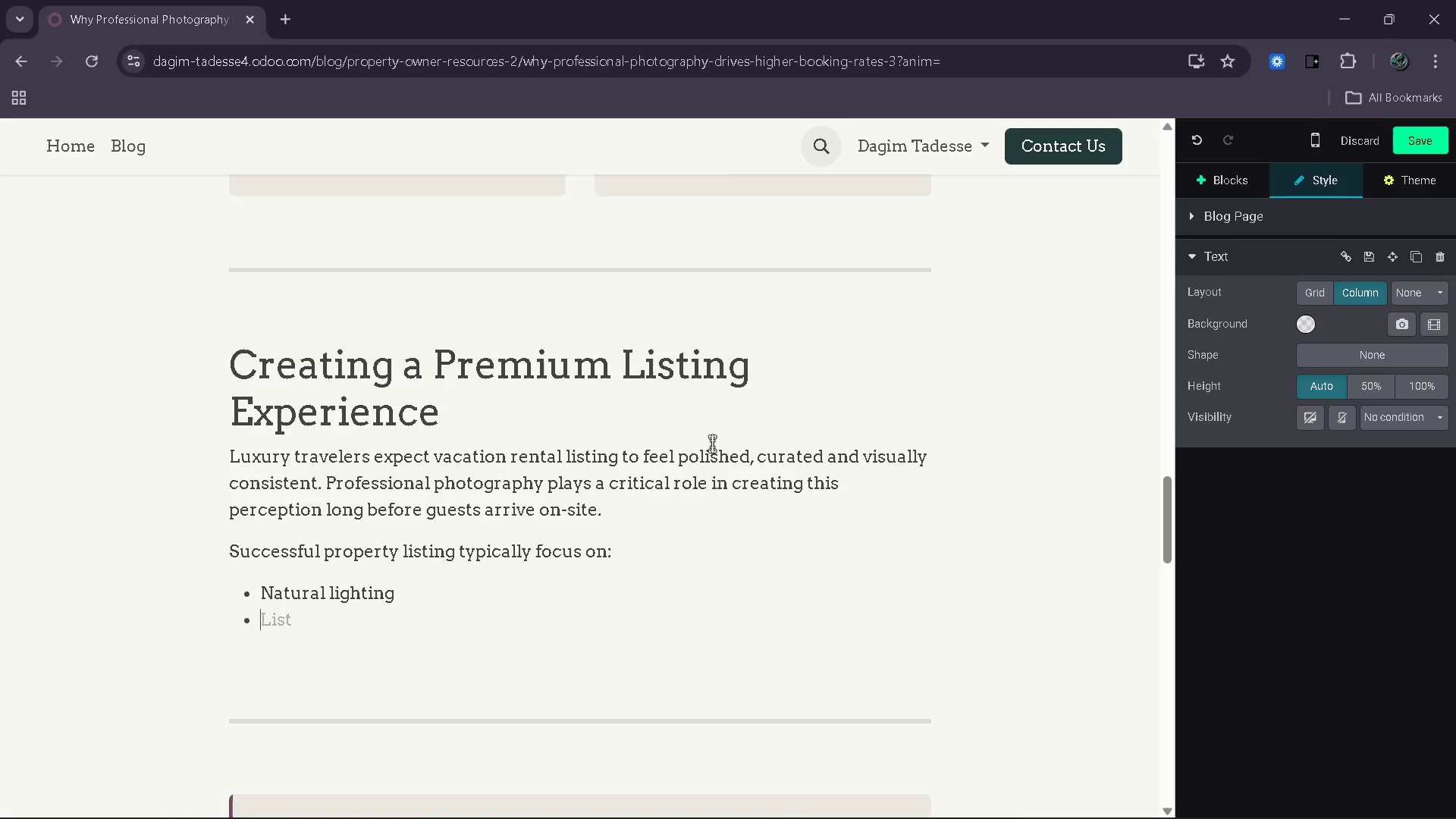 
type(Wide an)
key(Backspace)
key(Backspace)
type(=)
key(Backspace)
key(Backspace)
type(=)
key(Backspace)
type(-angle room)
 